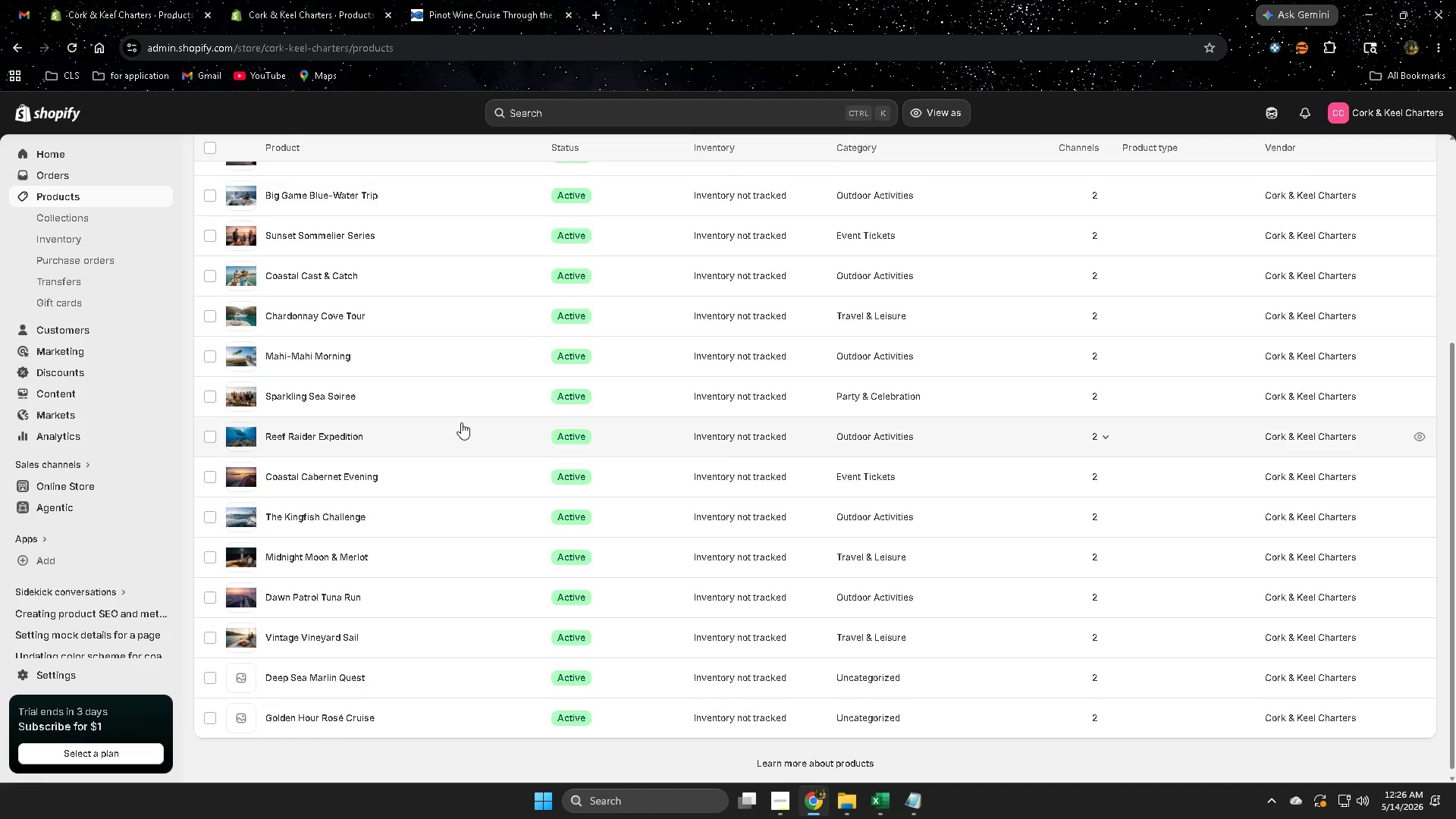 
wait(6.33)
 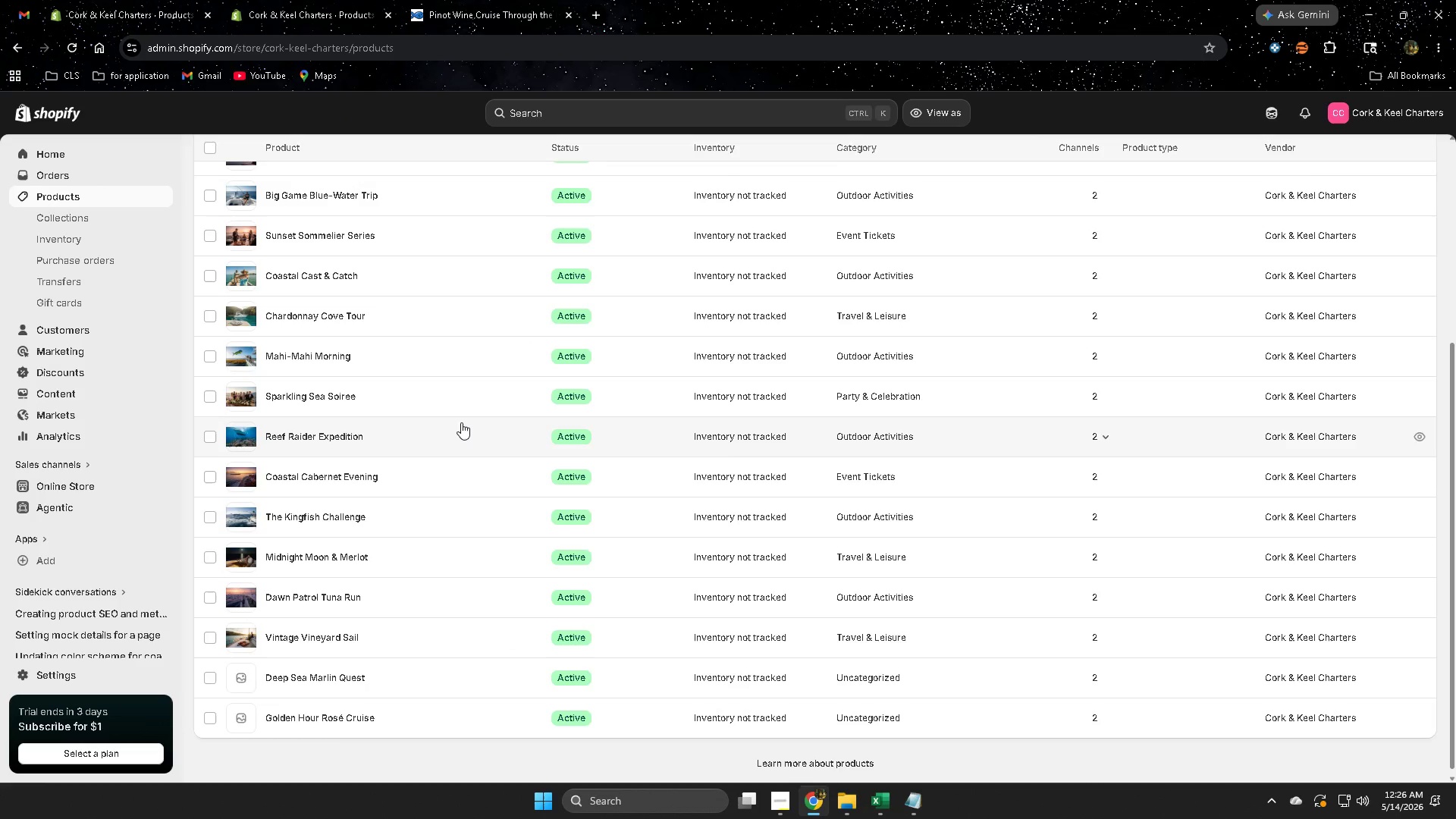 
left_click([472, 2])
 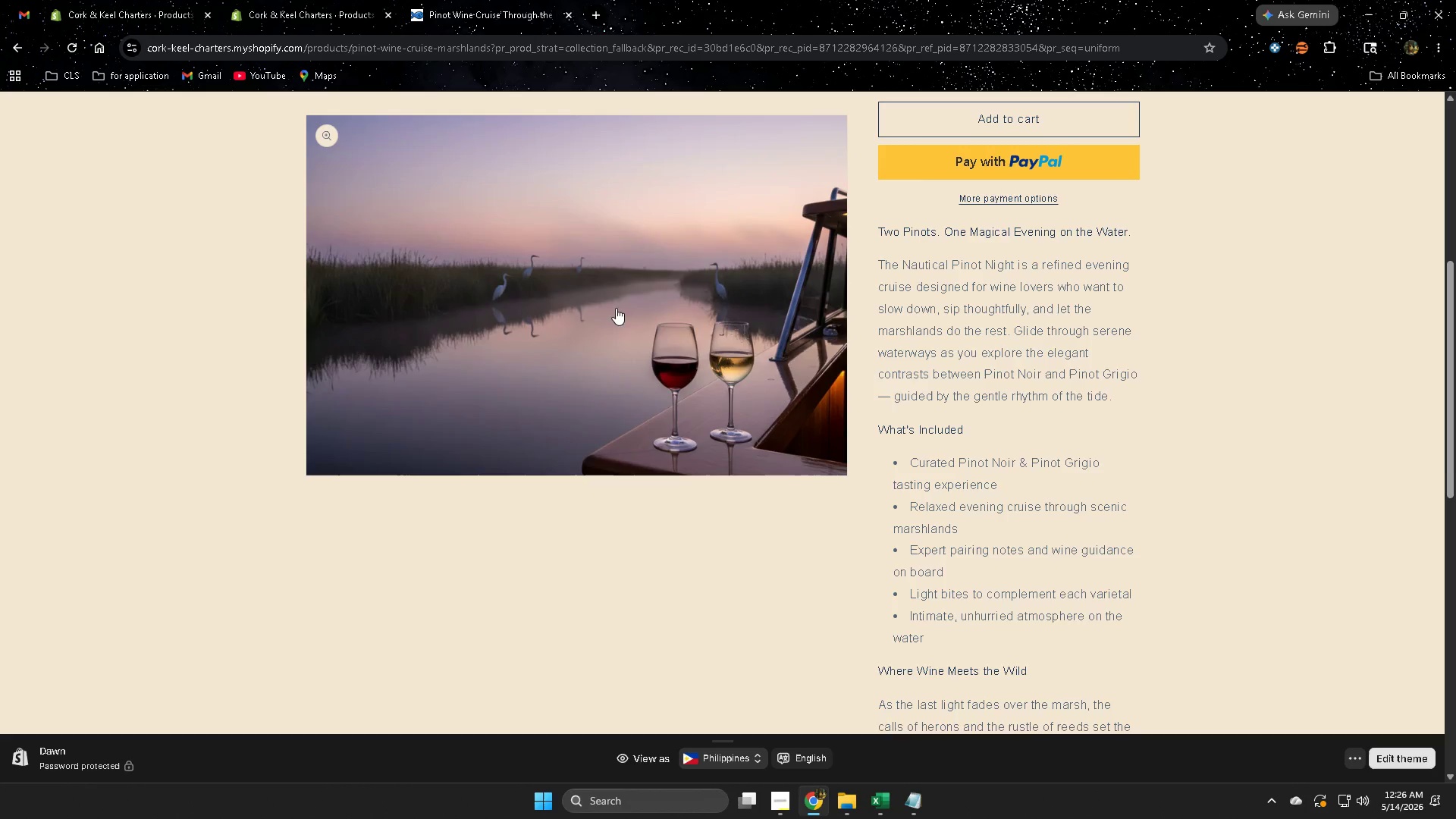 
scroll: coordinate [642, 328], scroll_direction: up, amount: 2.0
 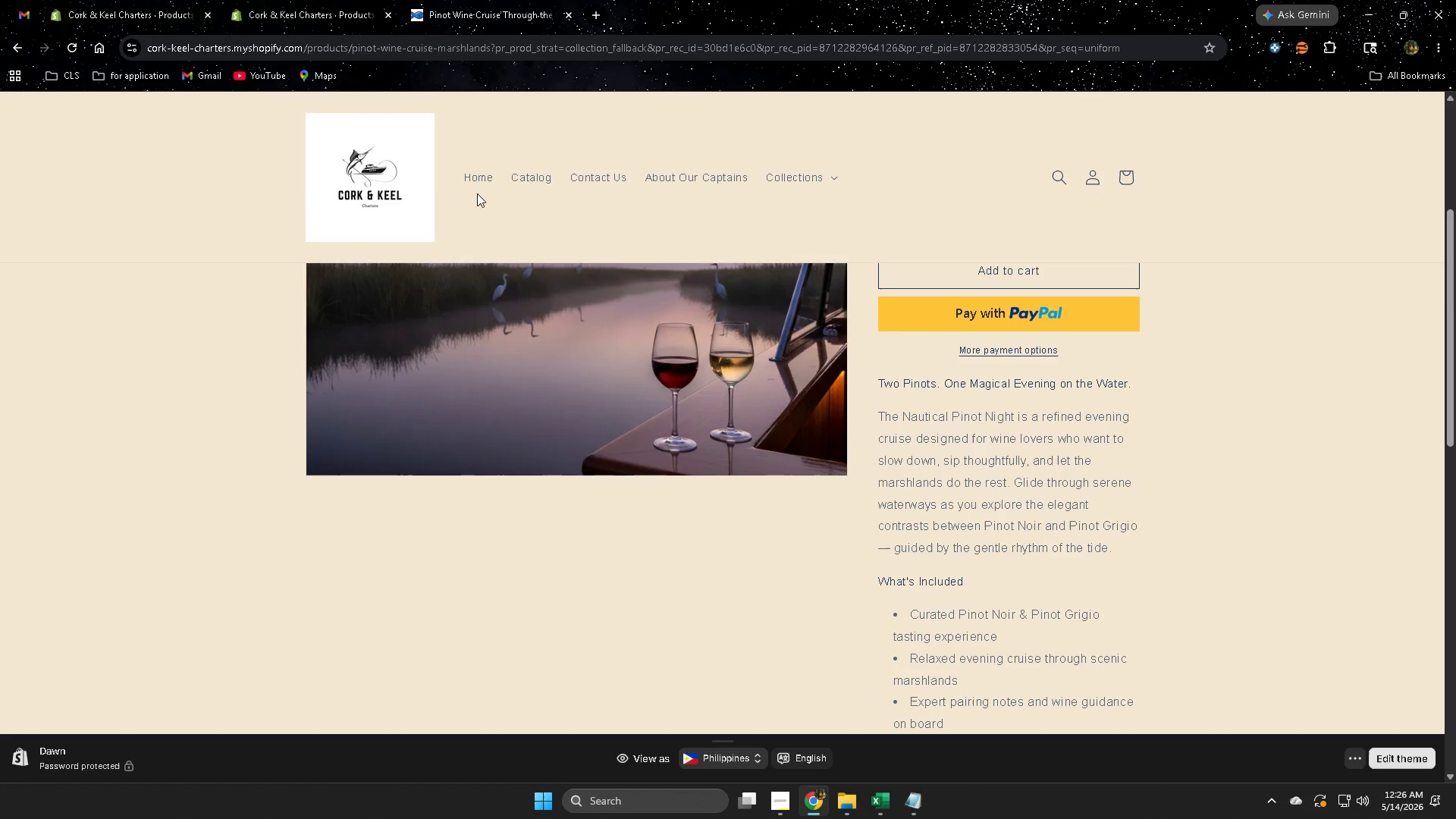 
left_click([474, 184])
 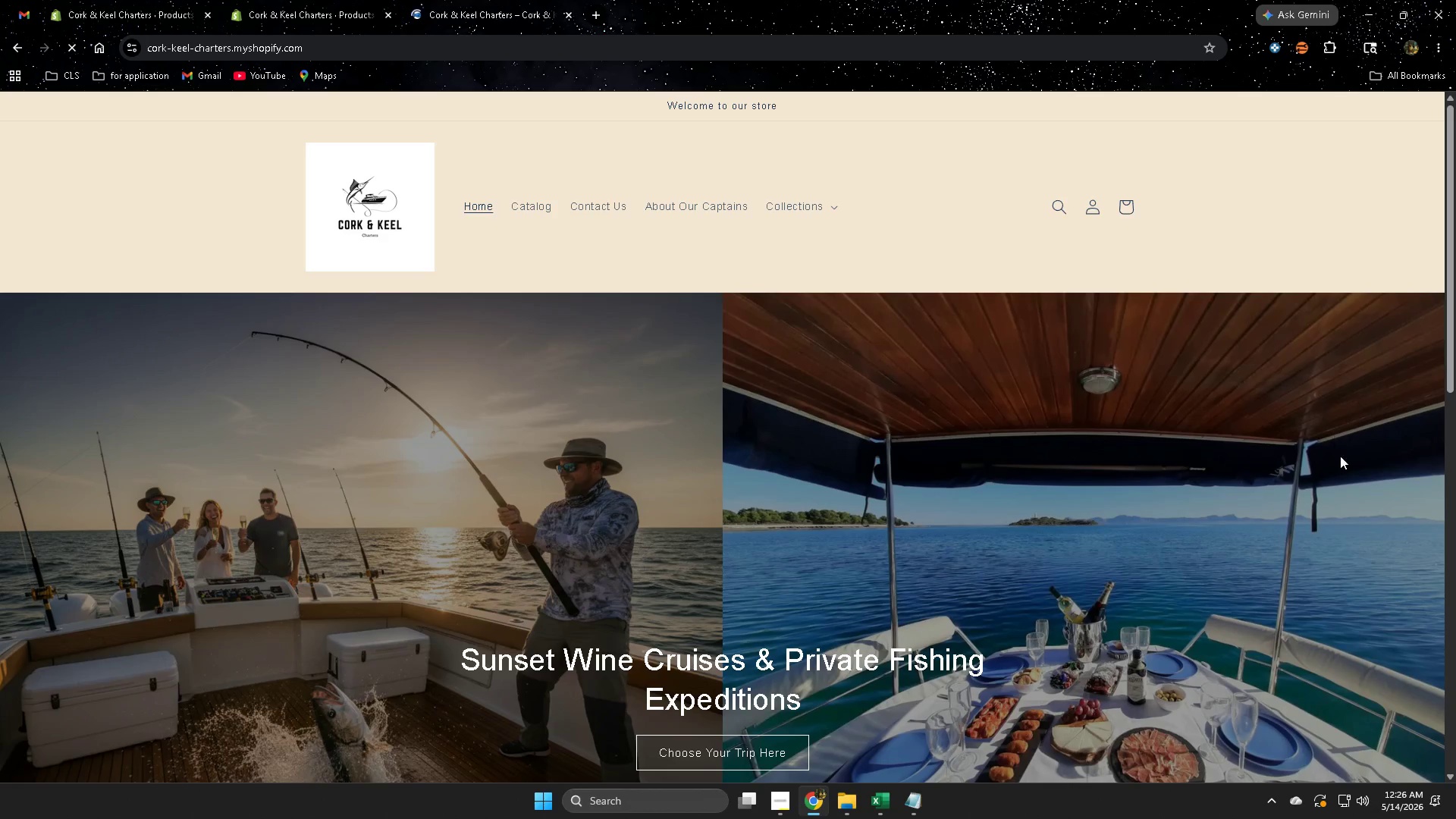 
scroll: coordinate [774, 419], scroll_direction: down, amount: 6.0
 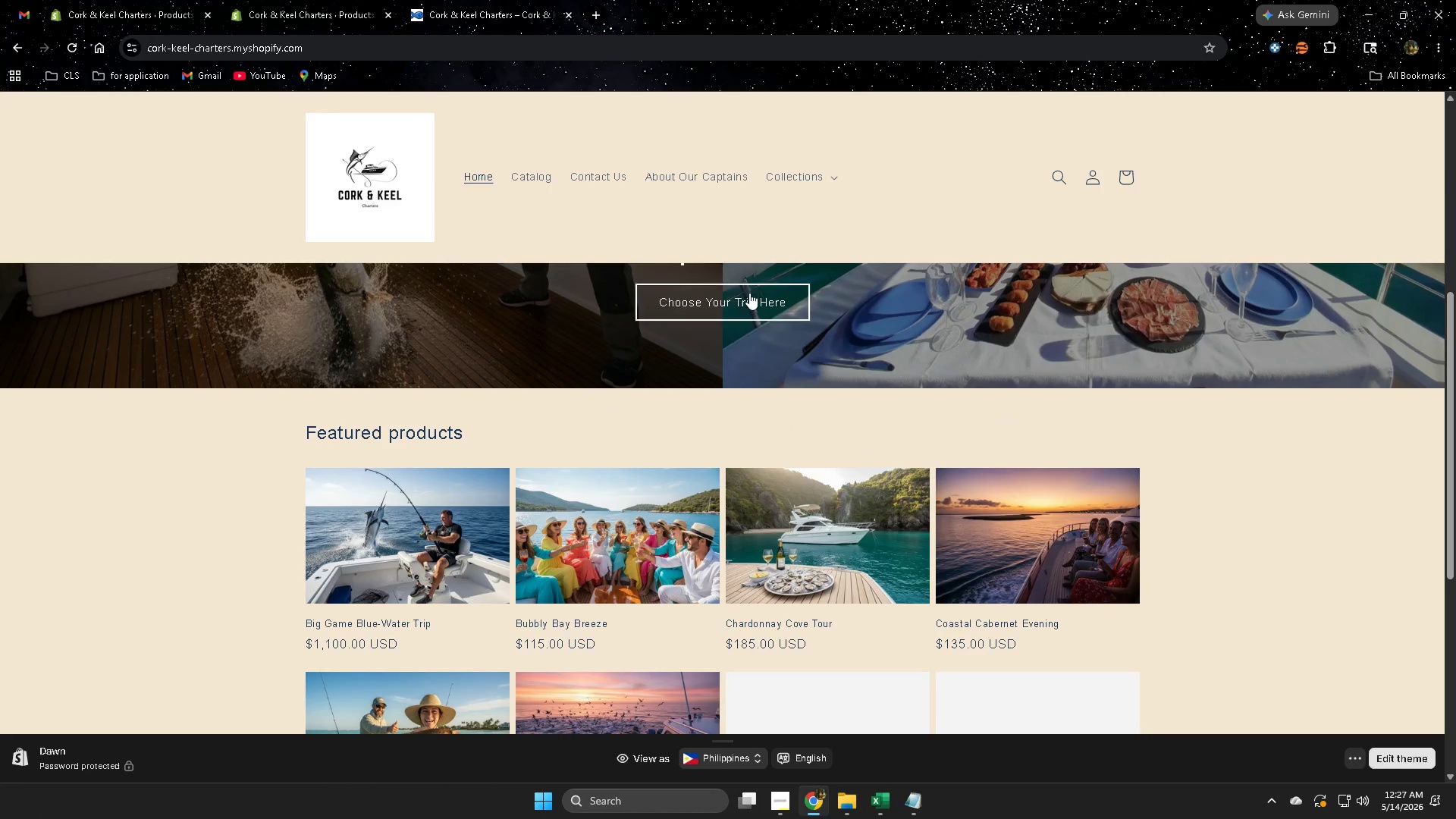 
scroll: coordinate [1111, 625], scroll_direction: up, amount: 3.0
 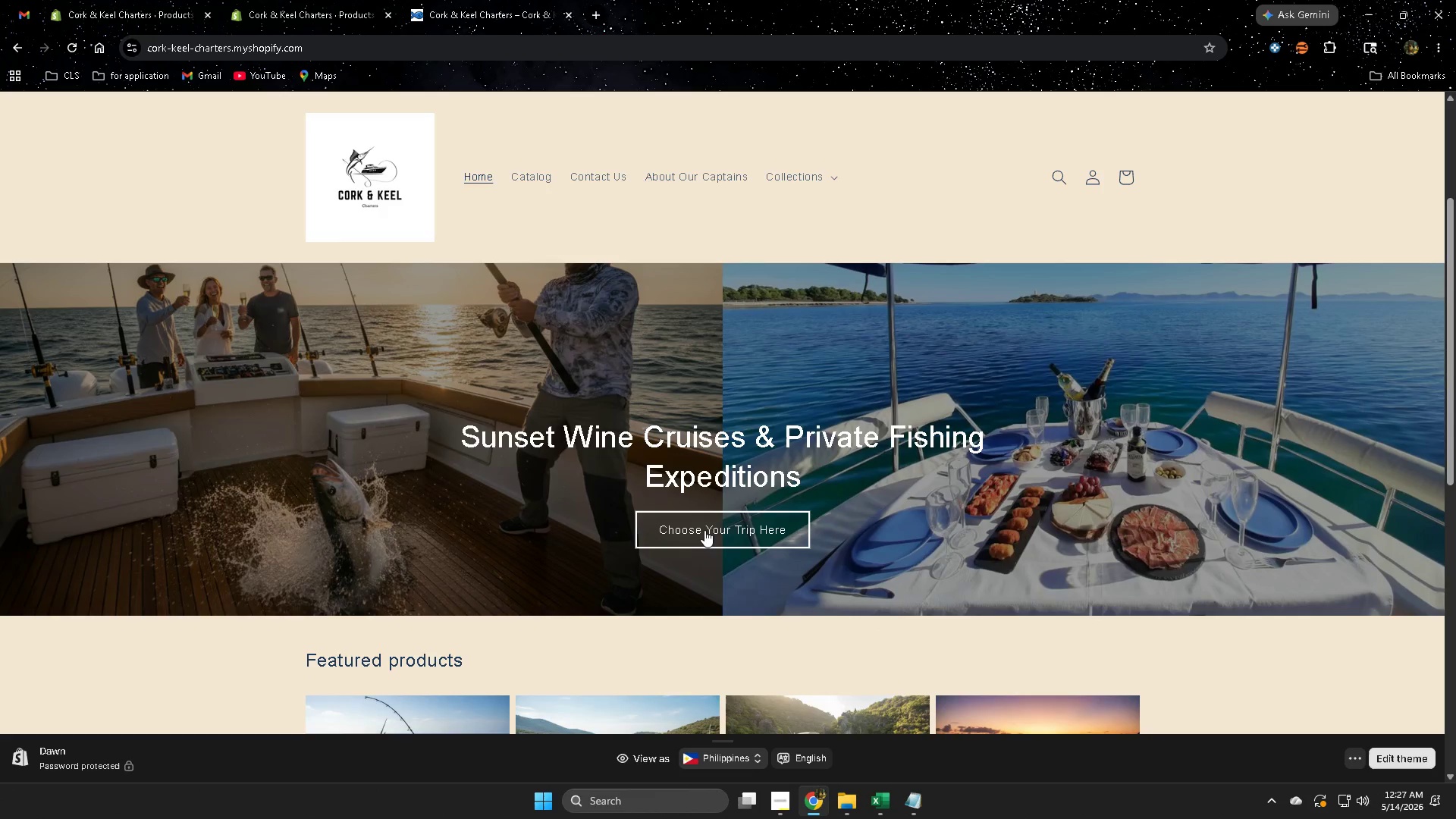 
left_click([739, 536])
 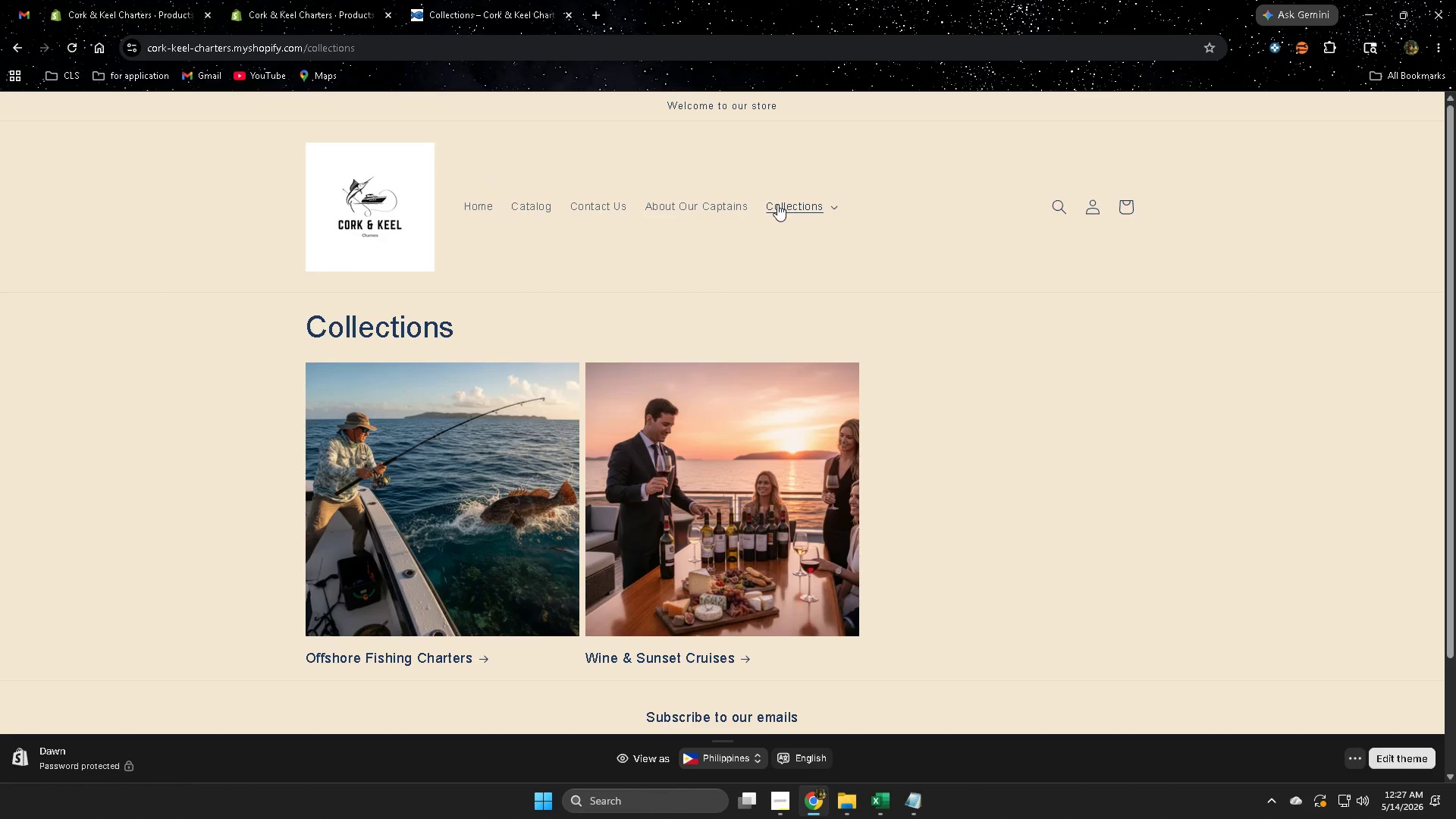 
wait(7.66)
 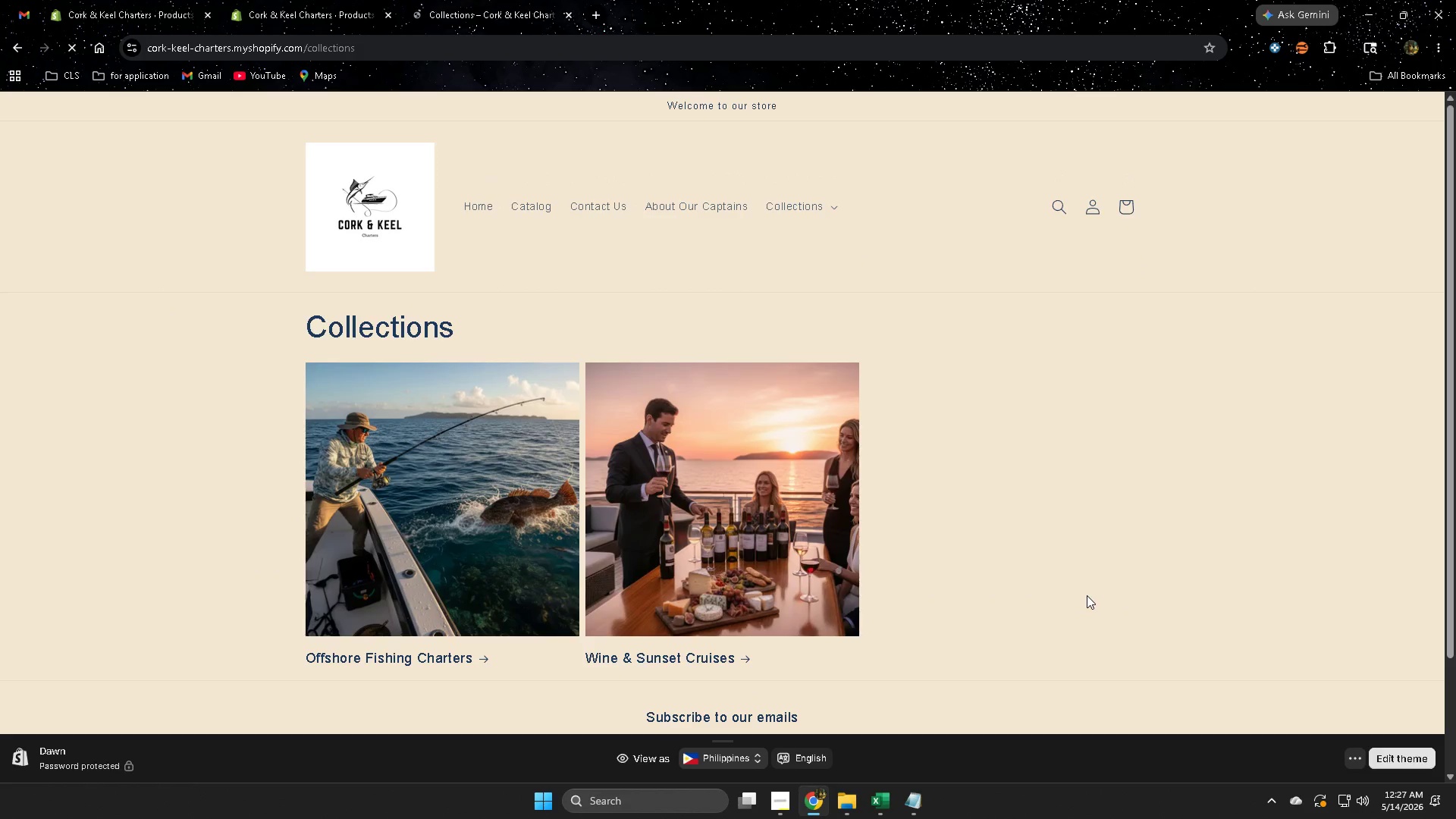 
left_click([799, 202])
 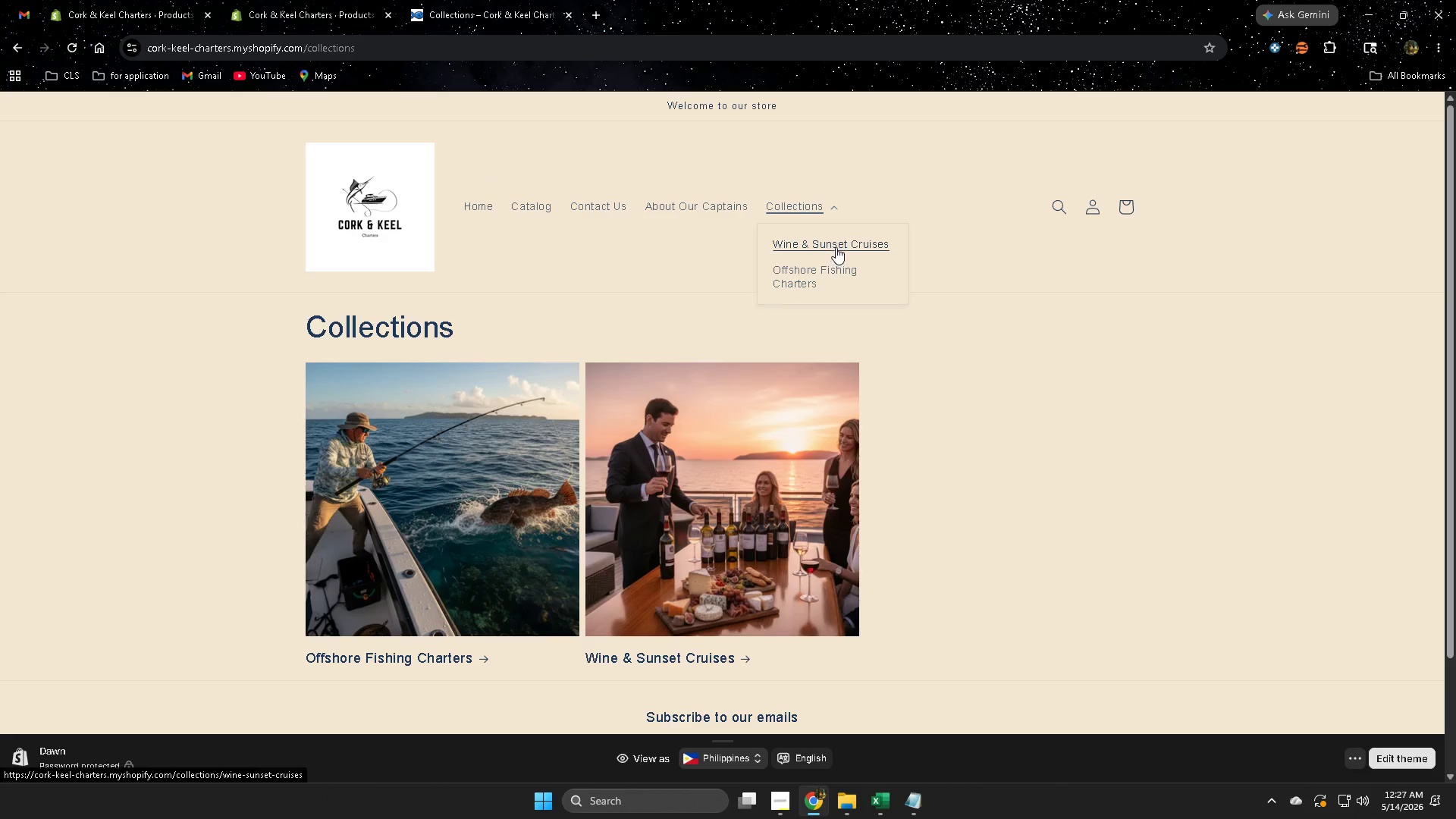 
left_click([837, 243])
 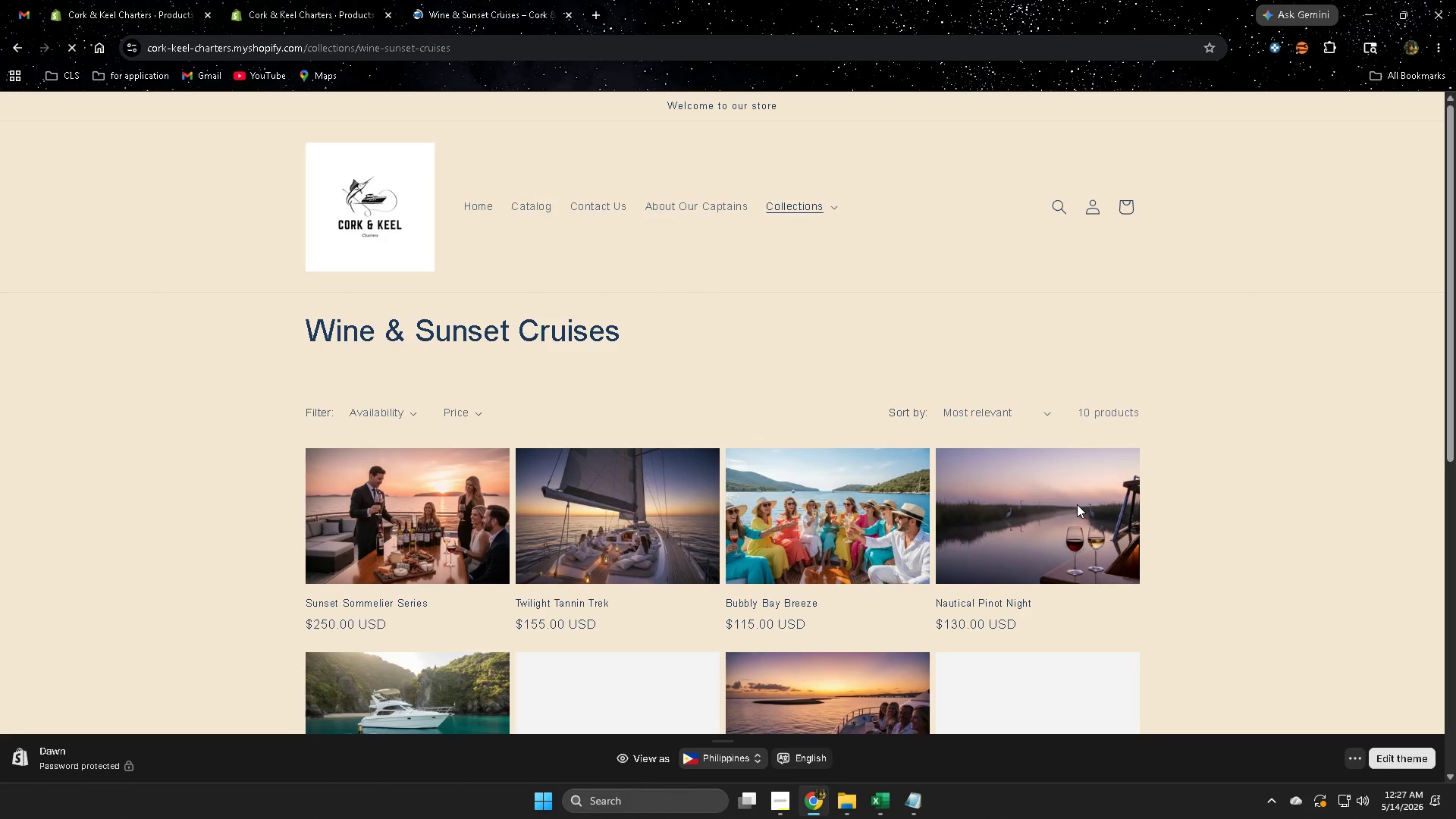 
scroll: coordinate [1077, 504], scroll_direction: down, amount: 3.0
 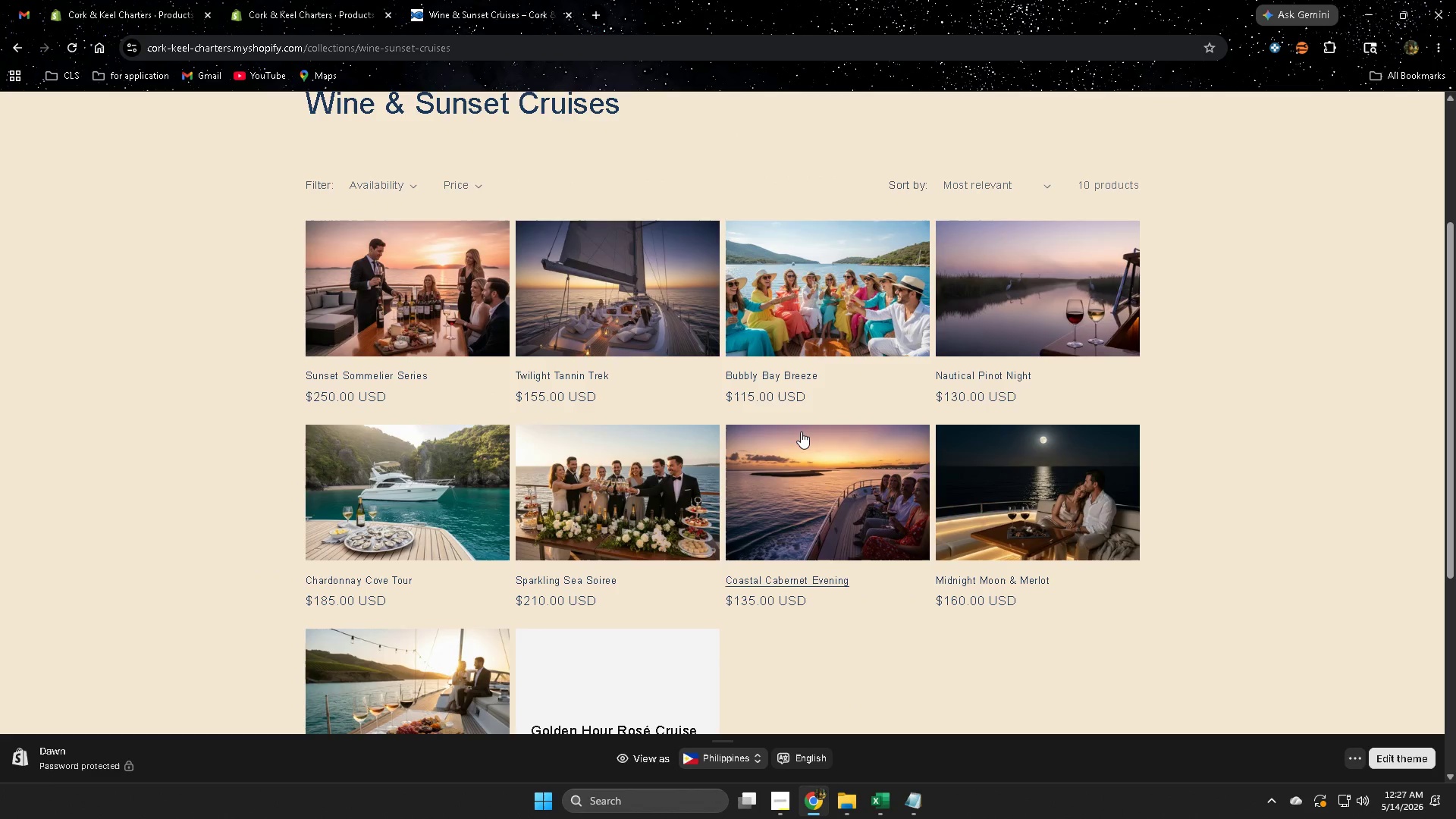 
scroll: coordinate [801, 431], scroll_direction: up, amount: 3.0
 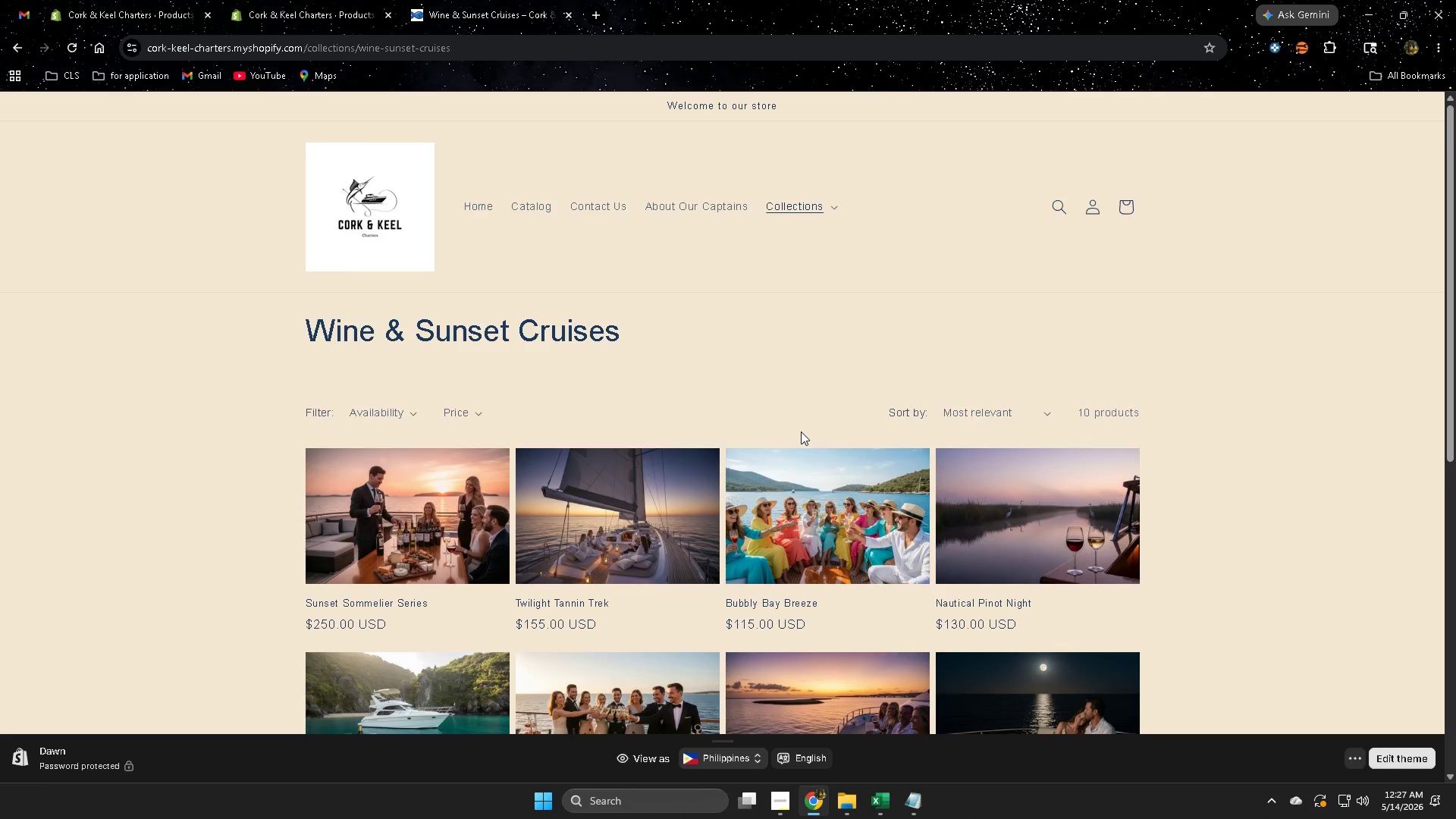 
scroll: coordinate [798, 428], scroll_direction: down, amount: 4.0
 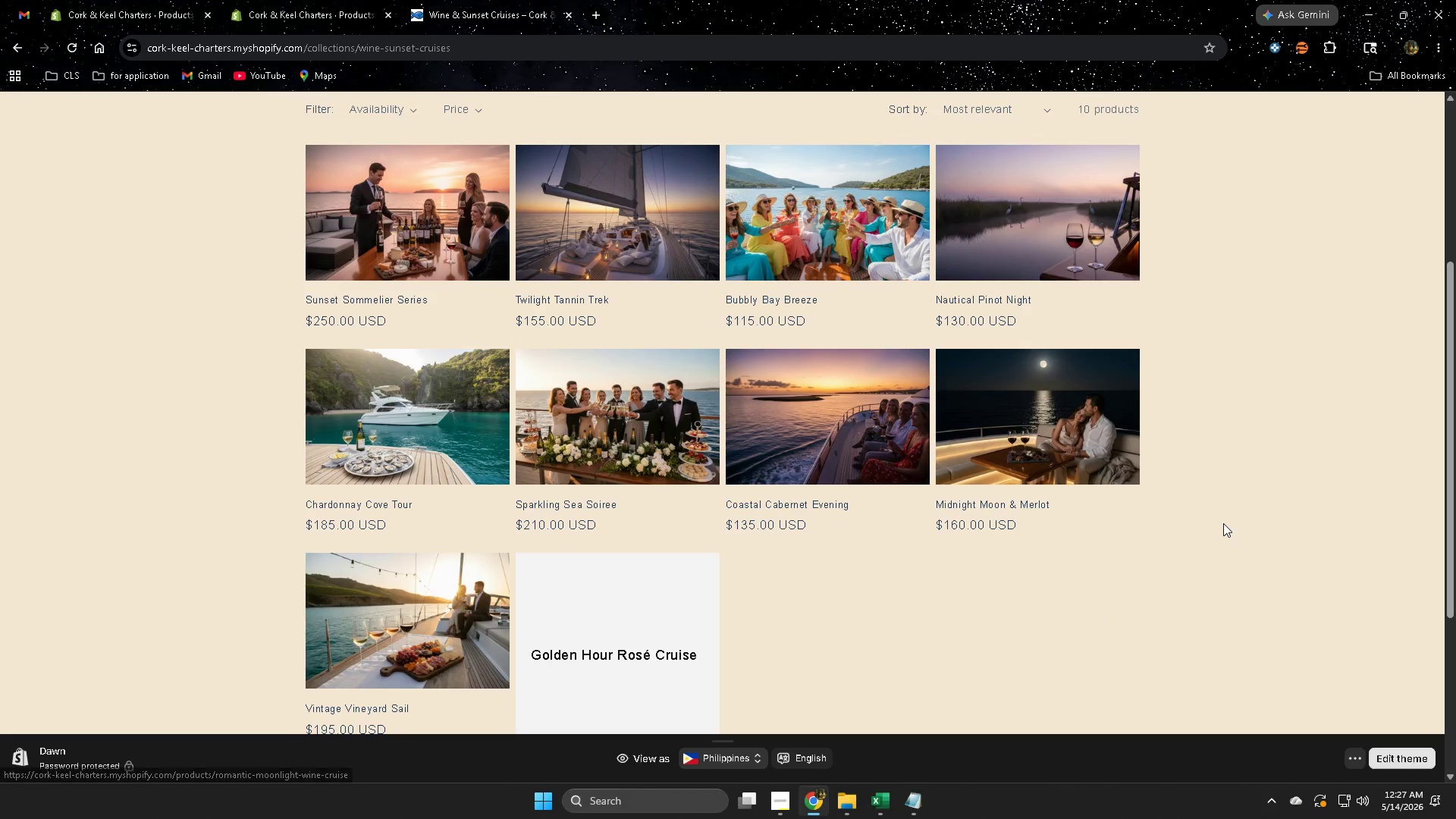 
scroll: coordinate [1218, 523], scroll_direction: up, amount: 2.0
 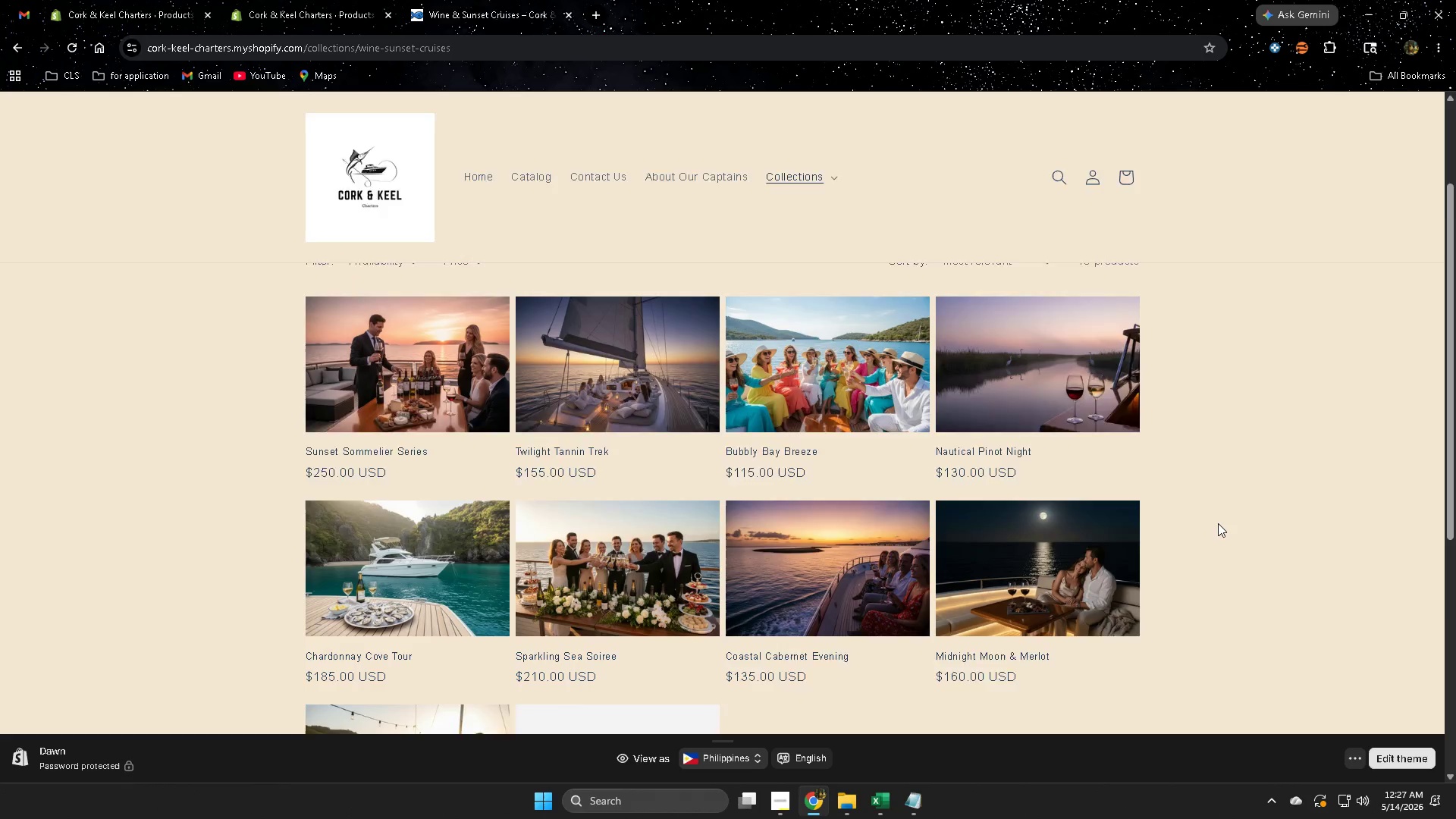 
scroll: coordinate [1218, 523], scroll_direction: down, amount: 2.0
 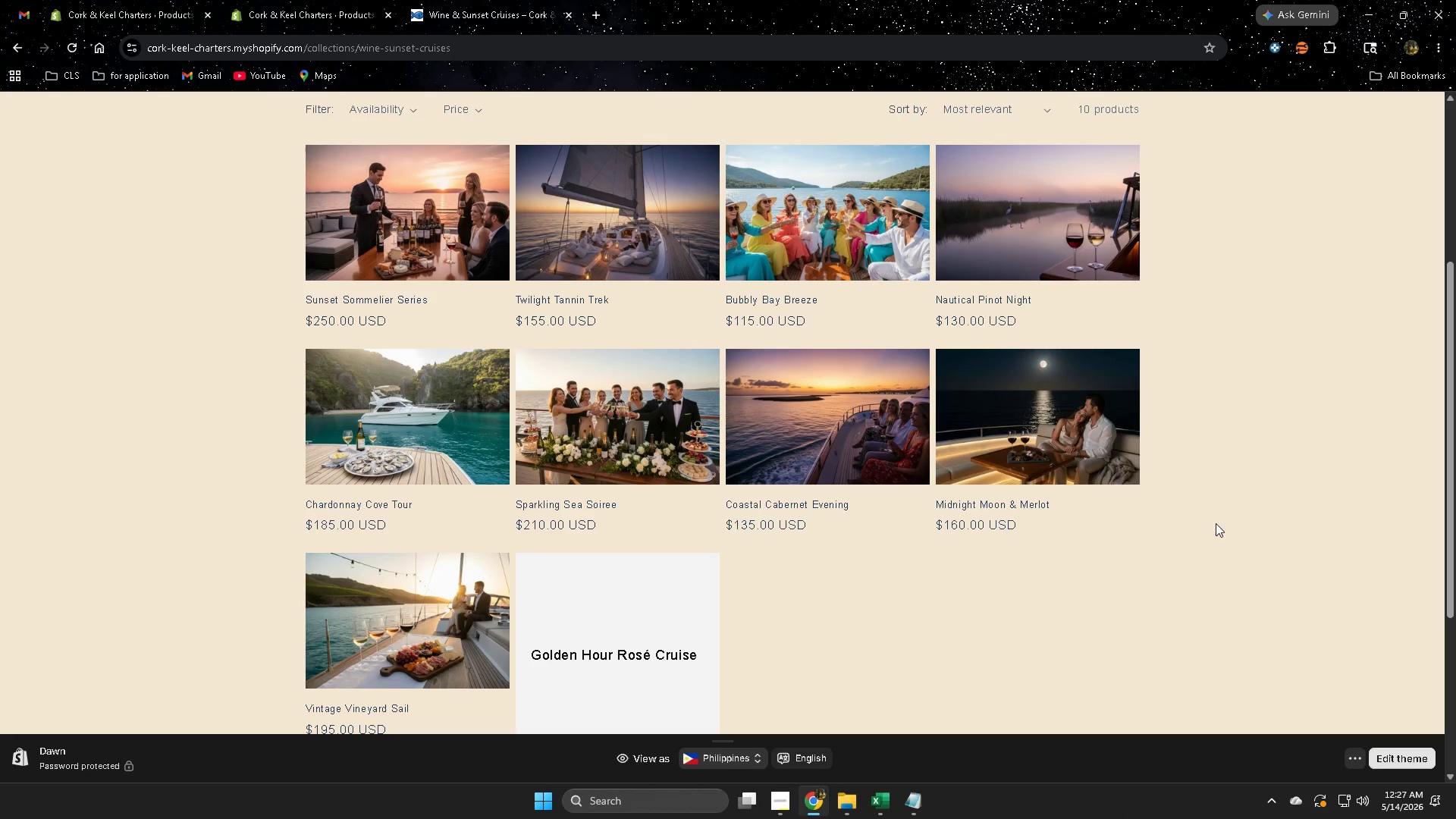 
scroll: coordinate [1200, 517], scroll_direction: up, amount: 4.0
 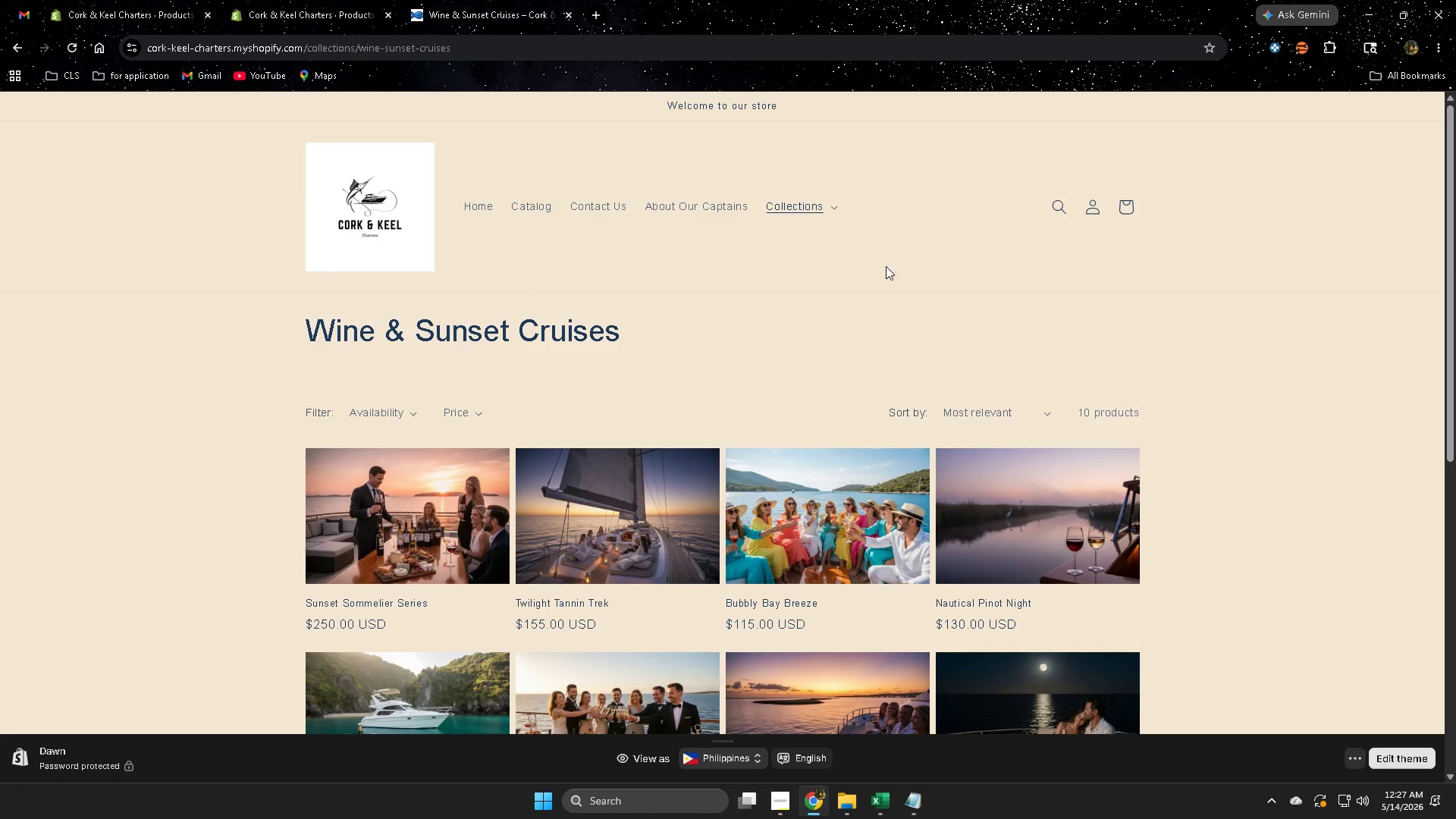 
left_click([813, 211])
 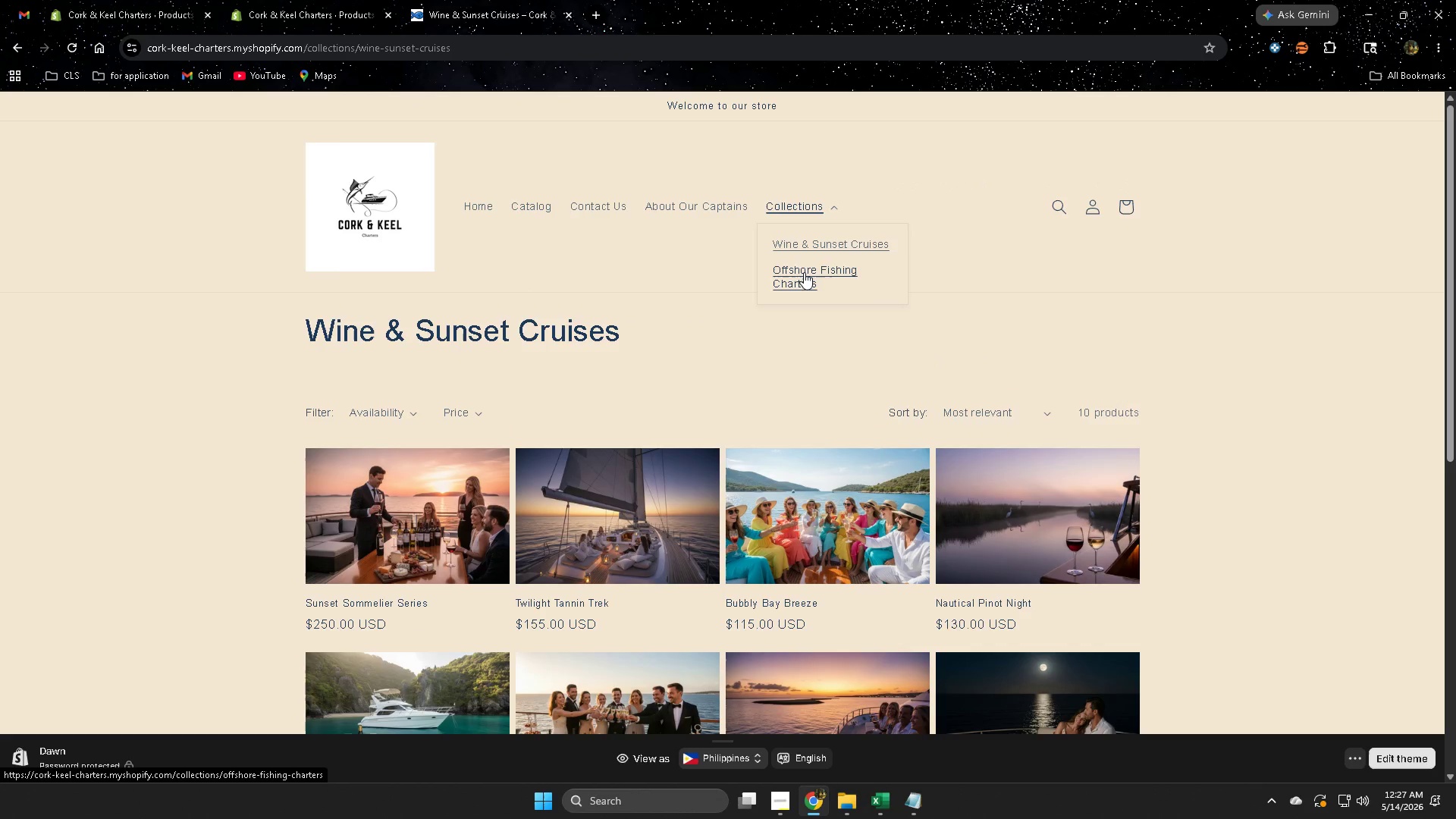 
left_click([803, 275])
 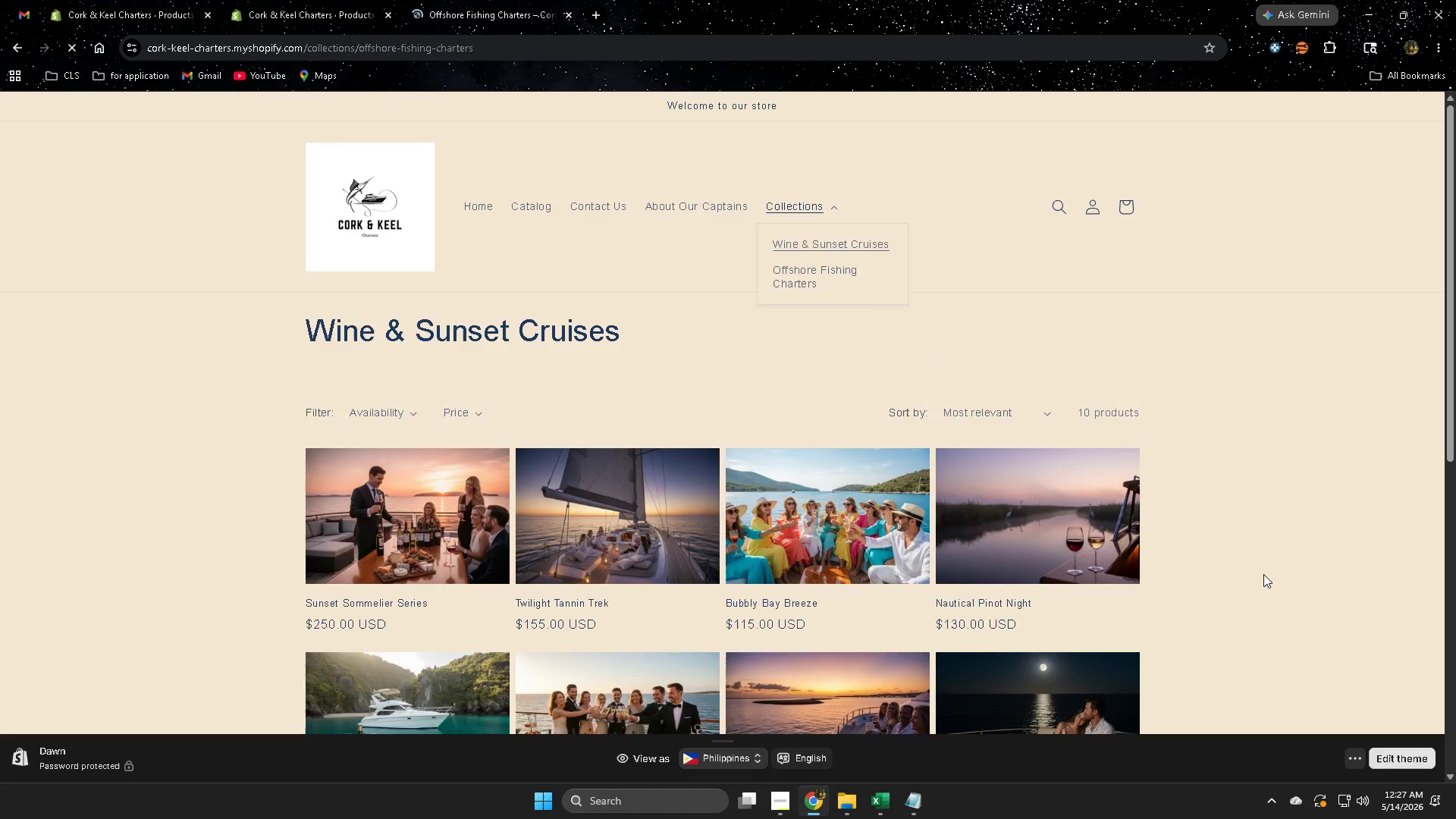 
scroll: coordinate [1420, 545], scroll_direction: down, amount: 5.0
 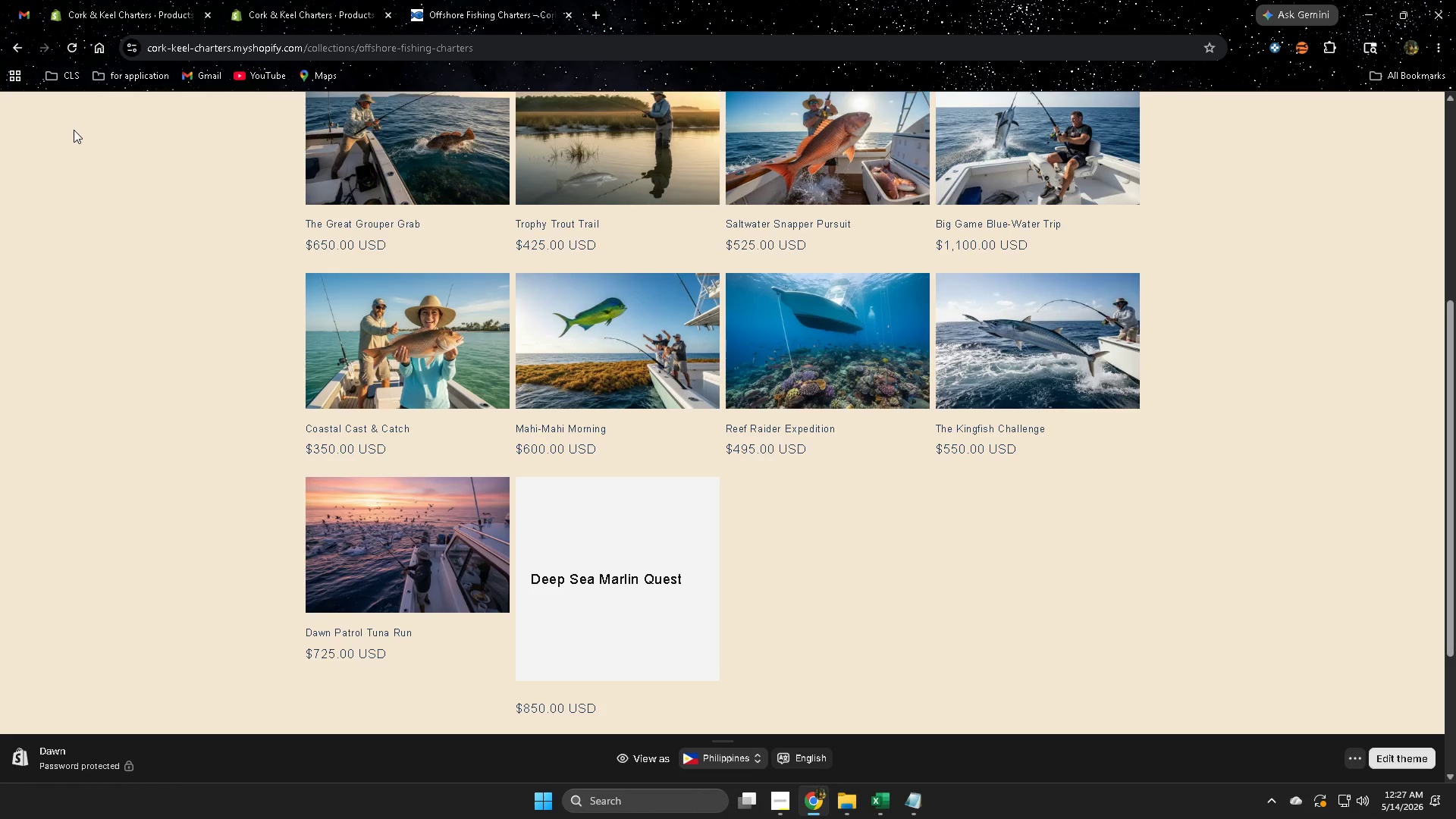 
left_click([103, 8])
 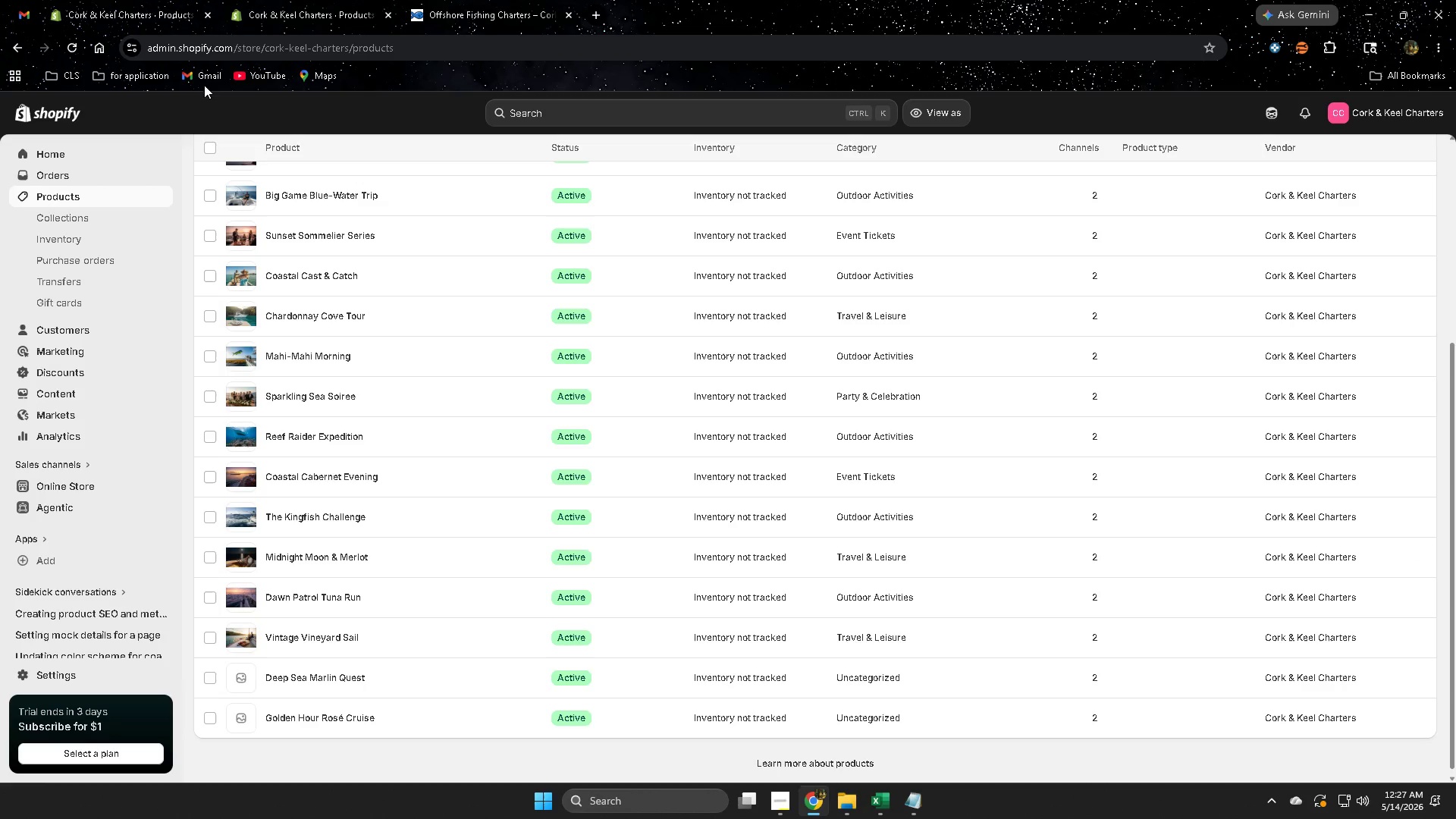 
left_click([280, 0])
 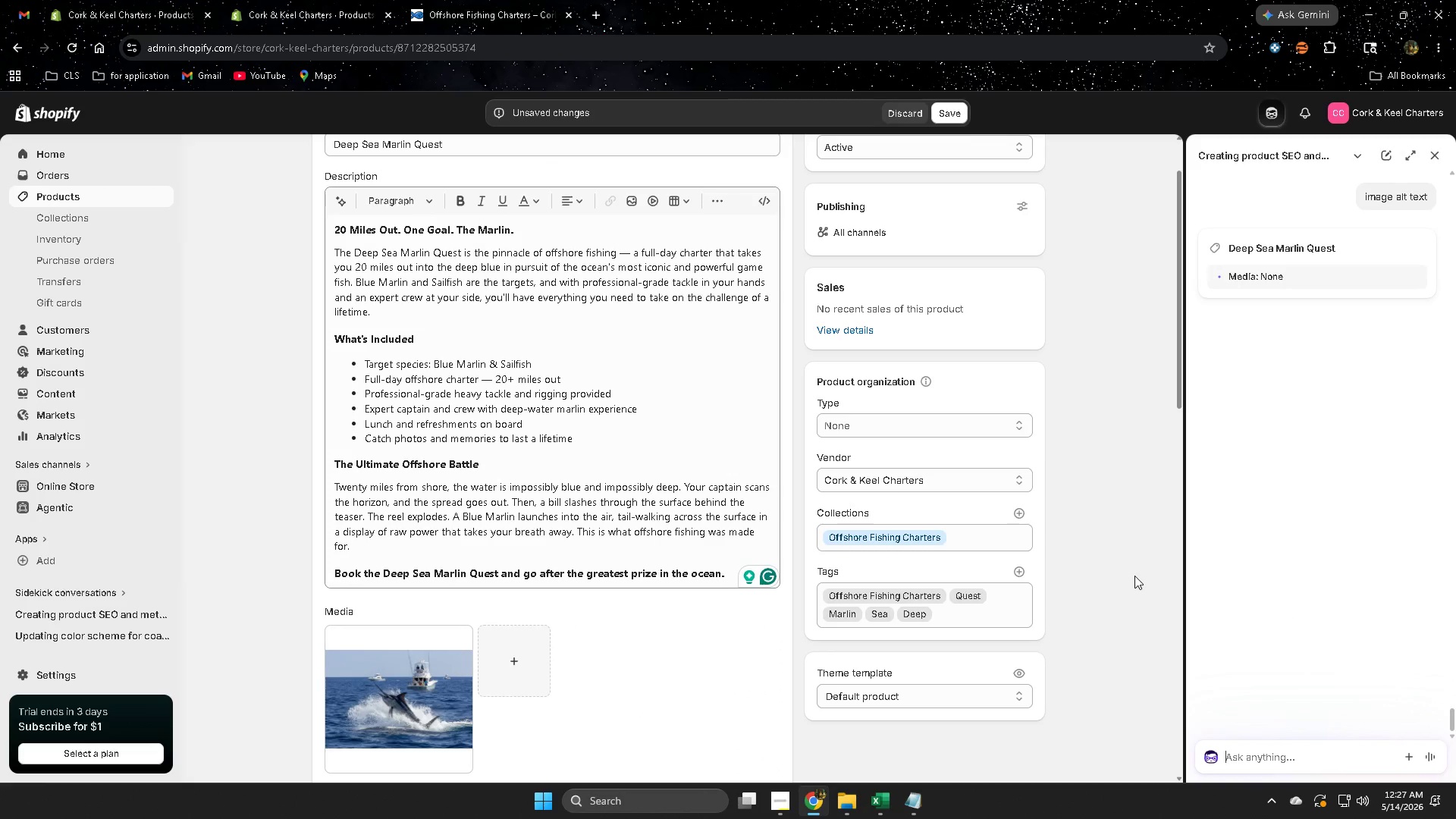 
scroll: coordinate [990, 510], scroll_direction: down, amount: 13.0
 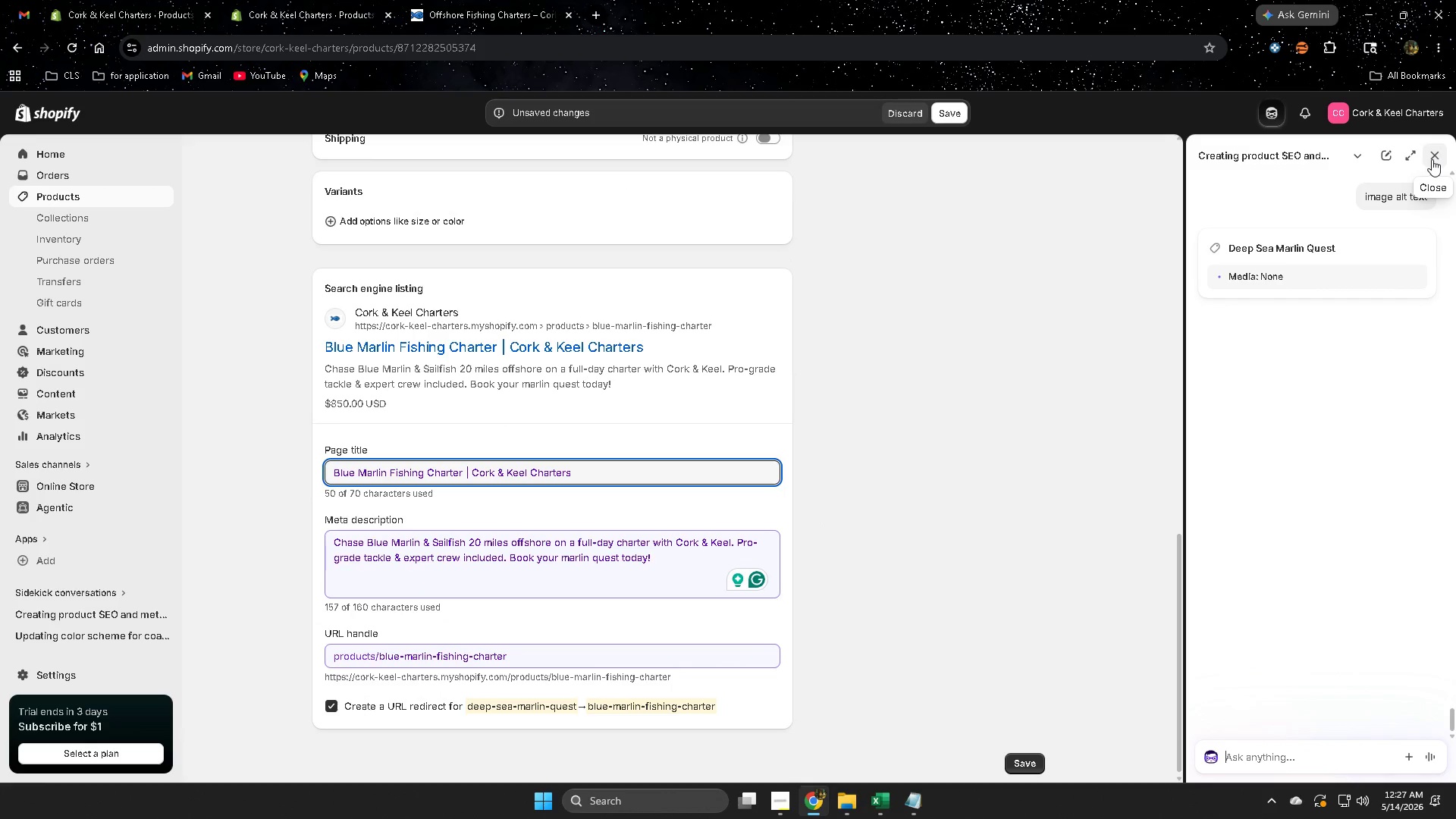 
wait(10.42)
 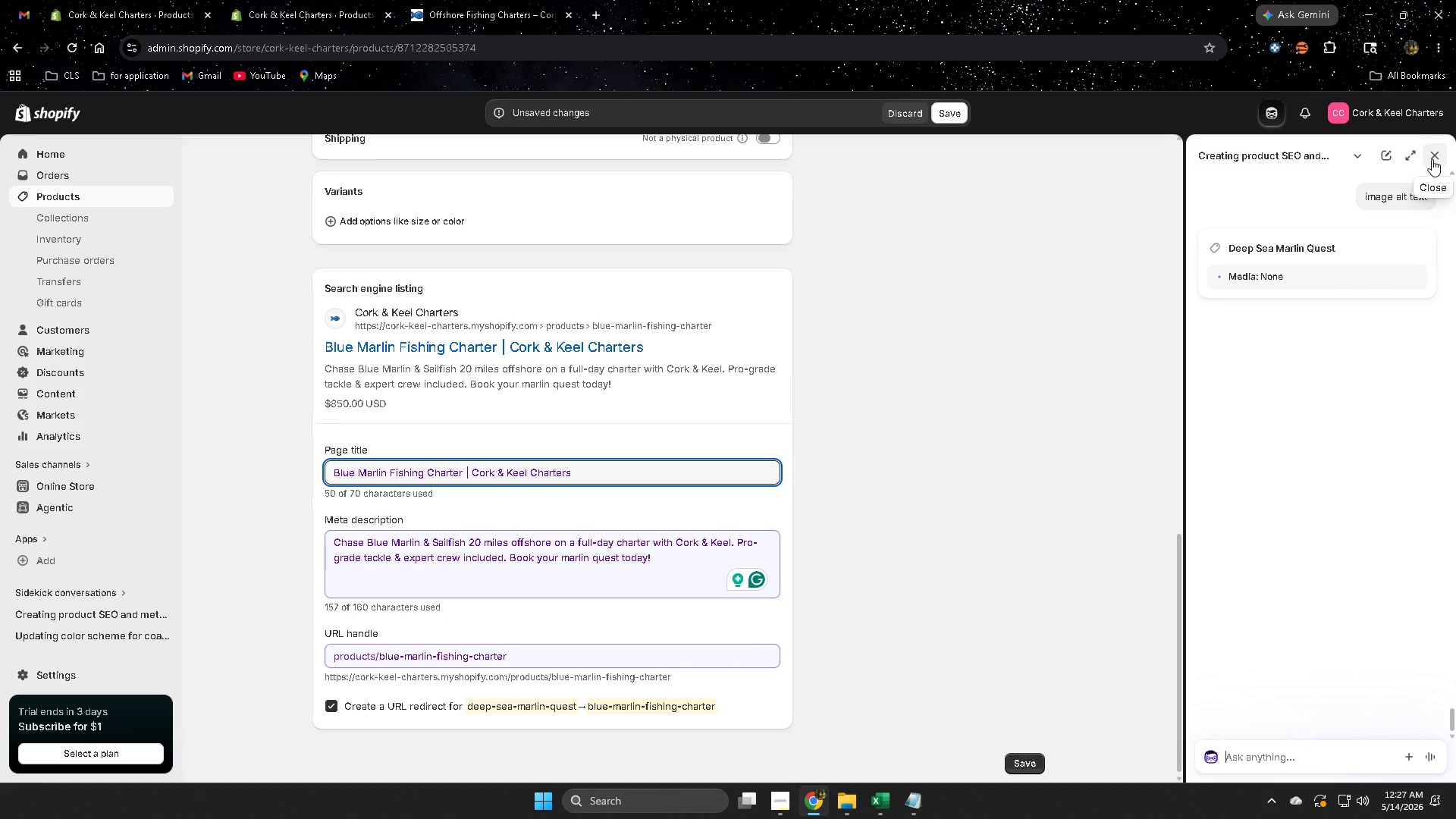 
left_click([1432, 159])
 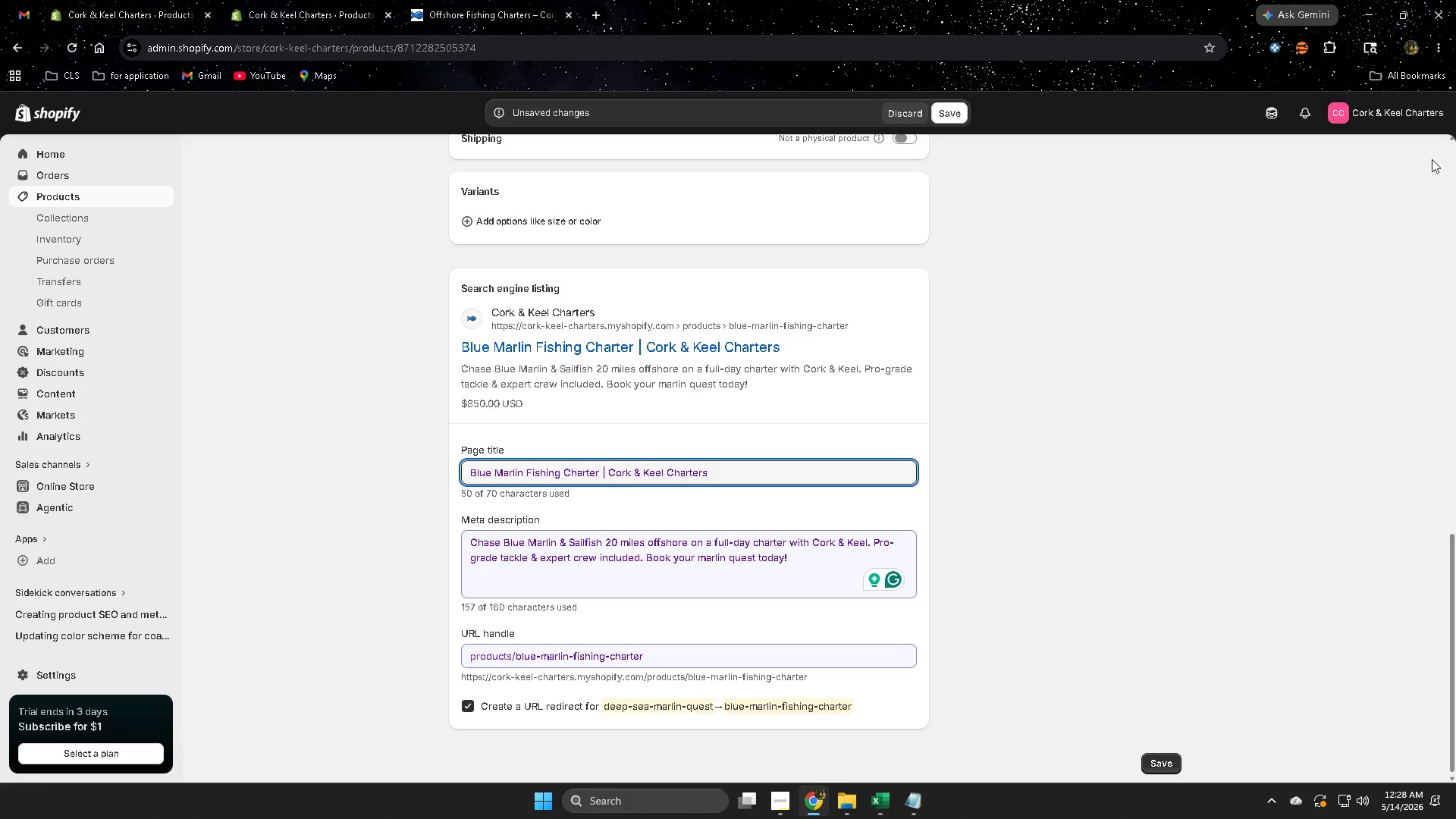 
wait(28.94)
 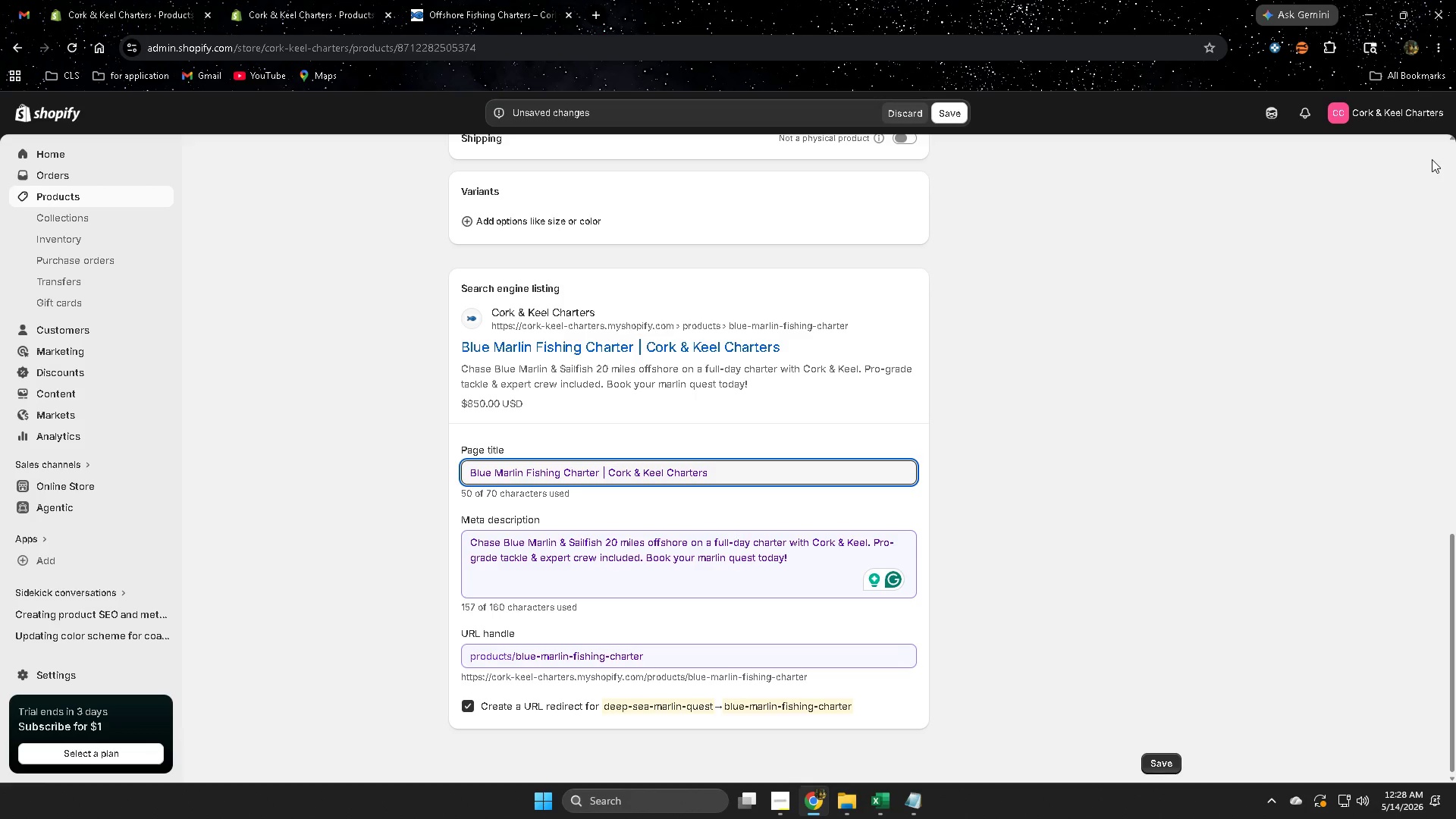 
scroll: coordinate [1115, 461], scroll_direction: up, amount: 11.0
 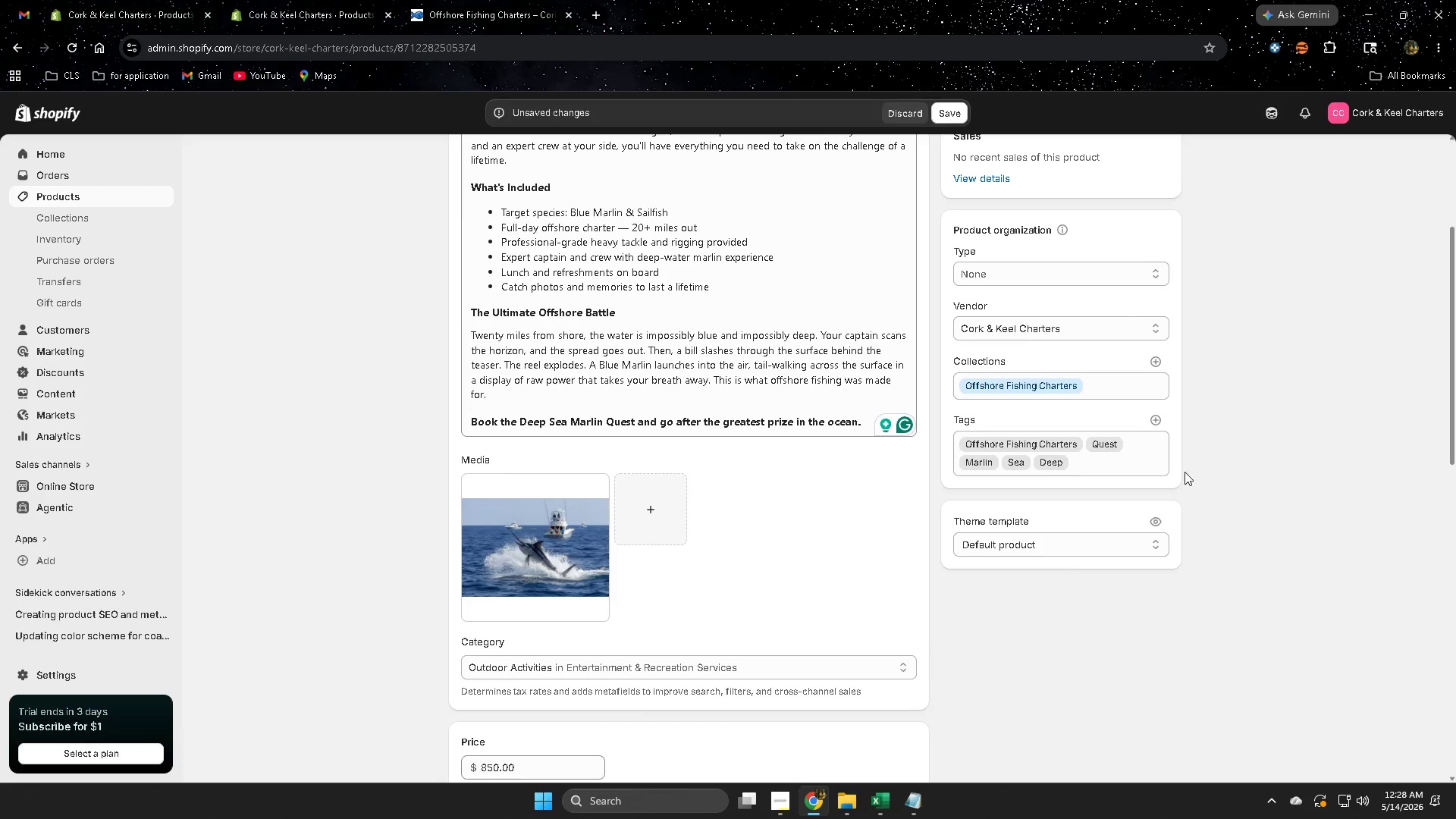 
mouse_move([1153, 529])
 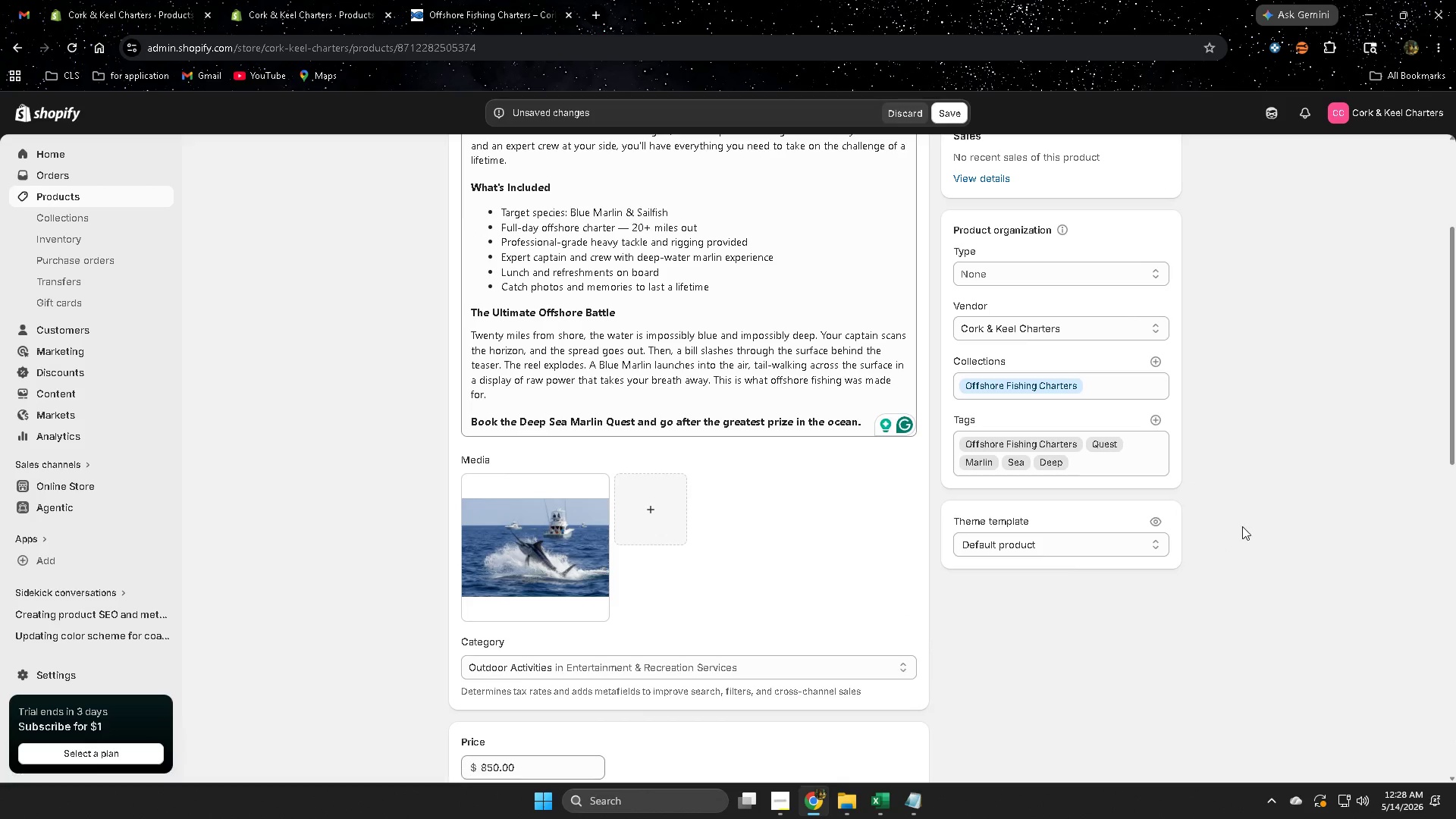 
scroll: coordinate [1247, 524], scroll_direction: up, amount: 2.0
 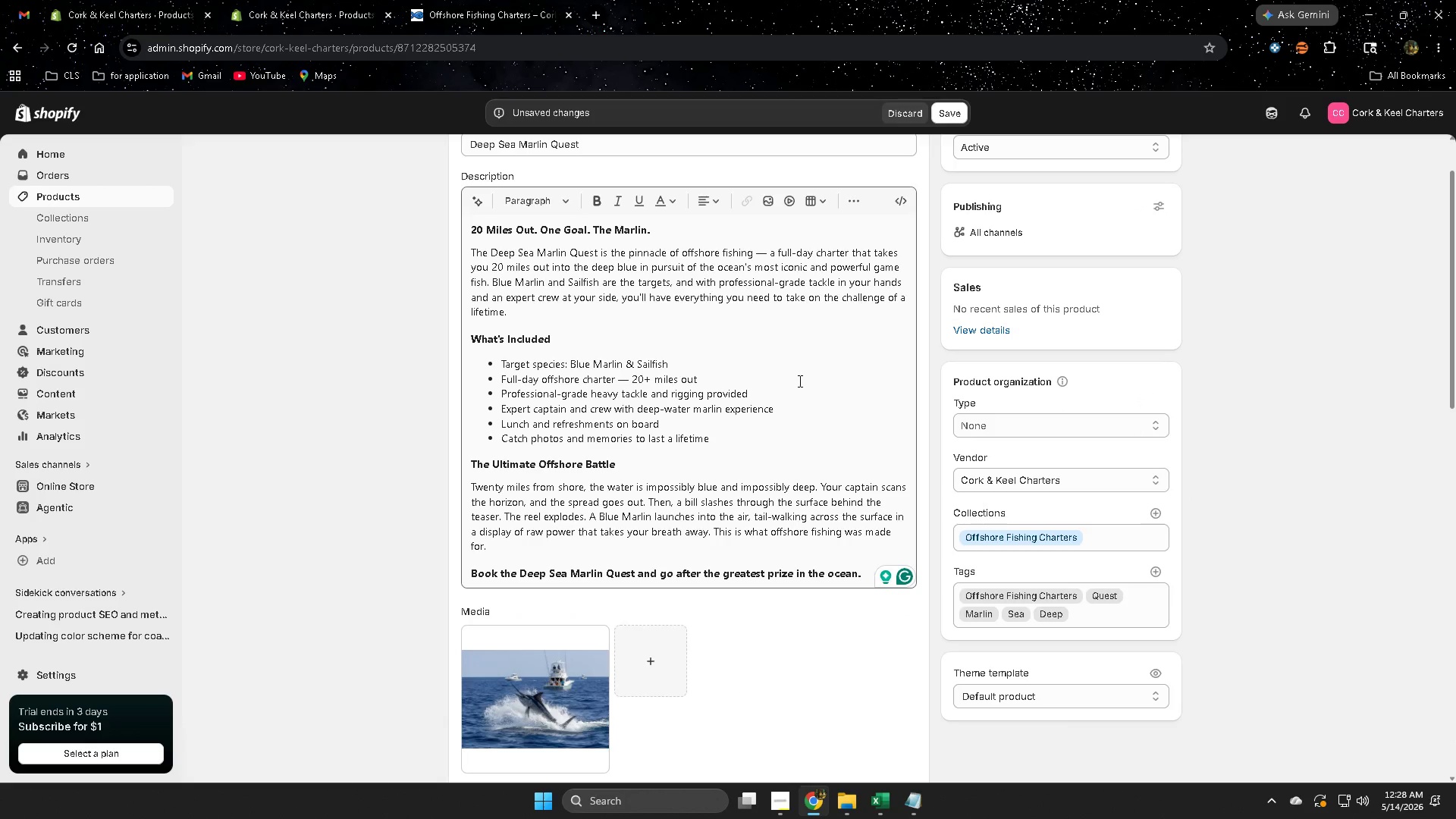 
left_click([799, 381])
 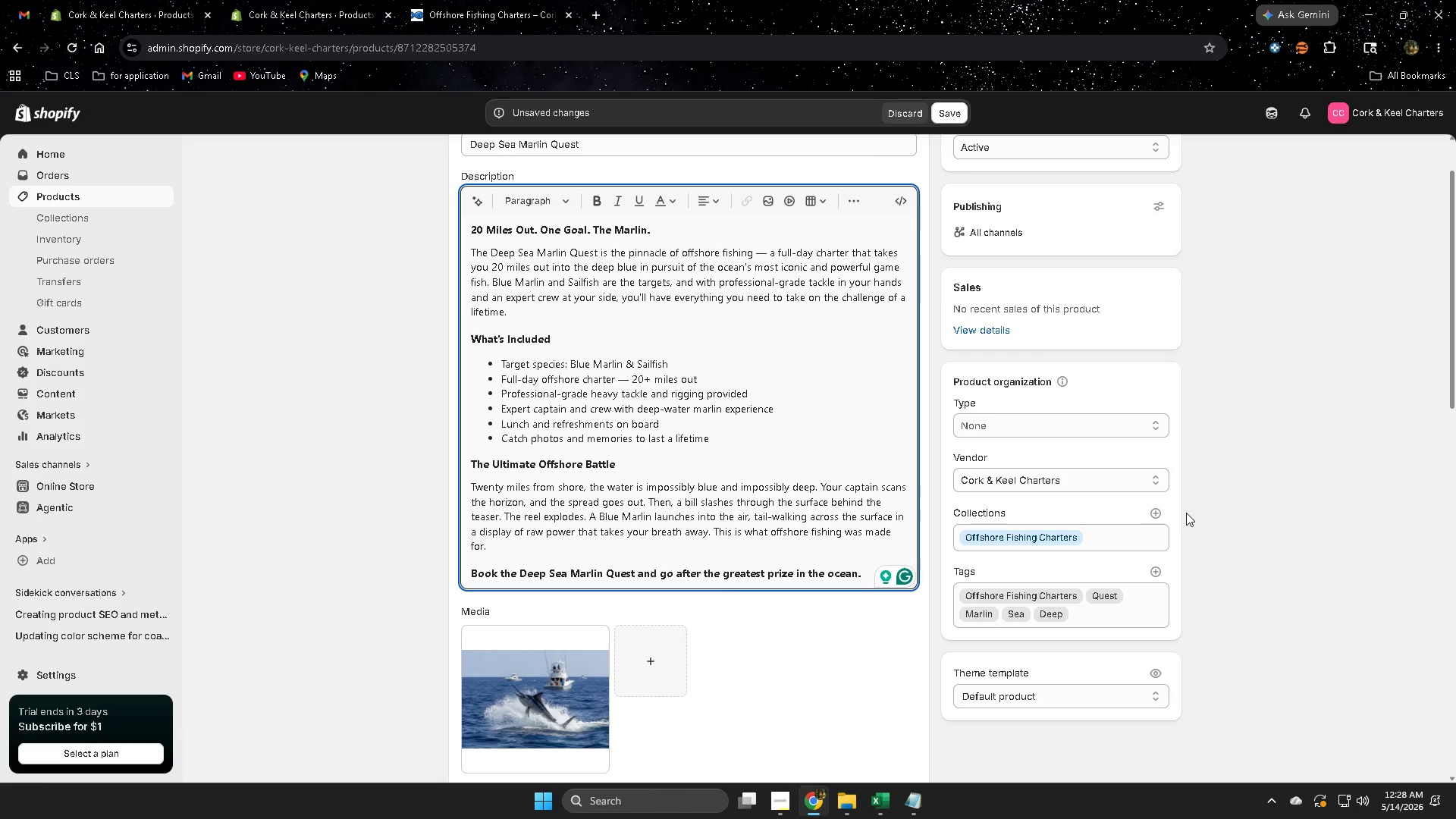 
wait(19.44)
 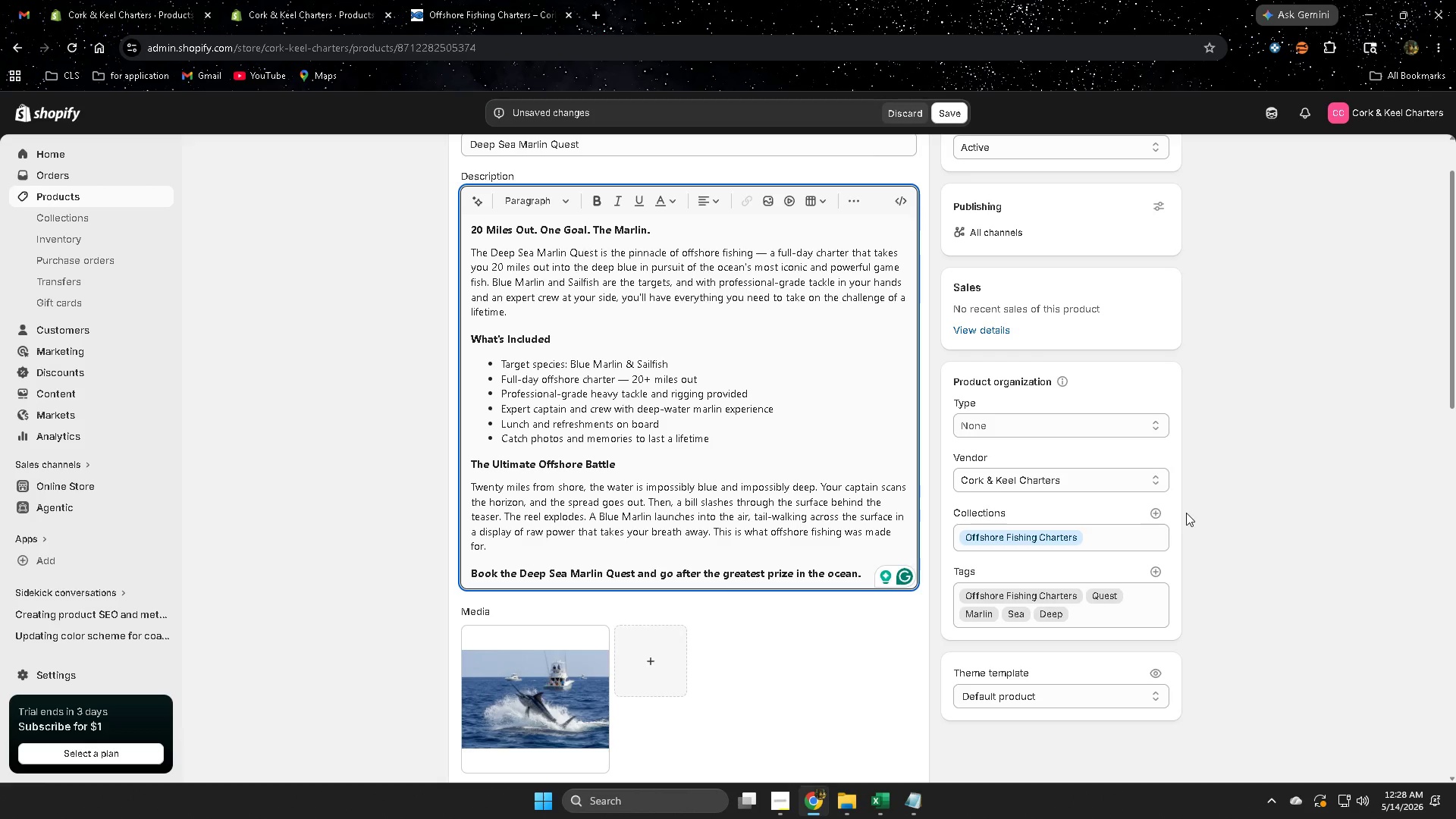 
scroll: coordinate [1172, 538], scroll_direction: down, amount: 5.0
 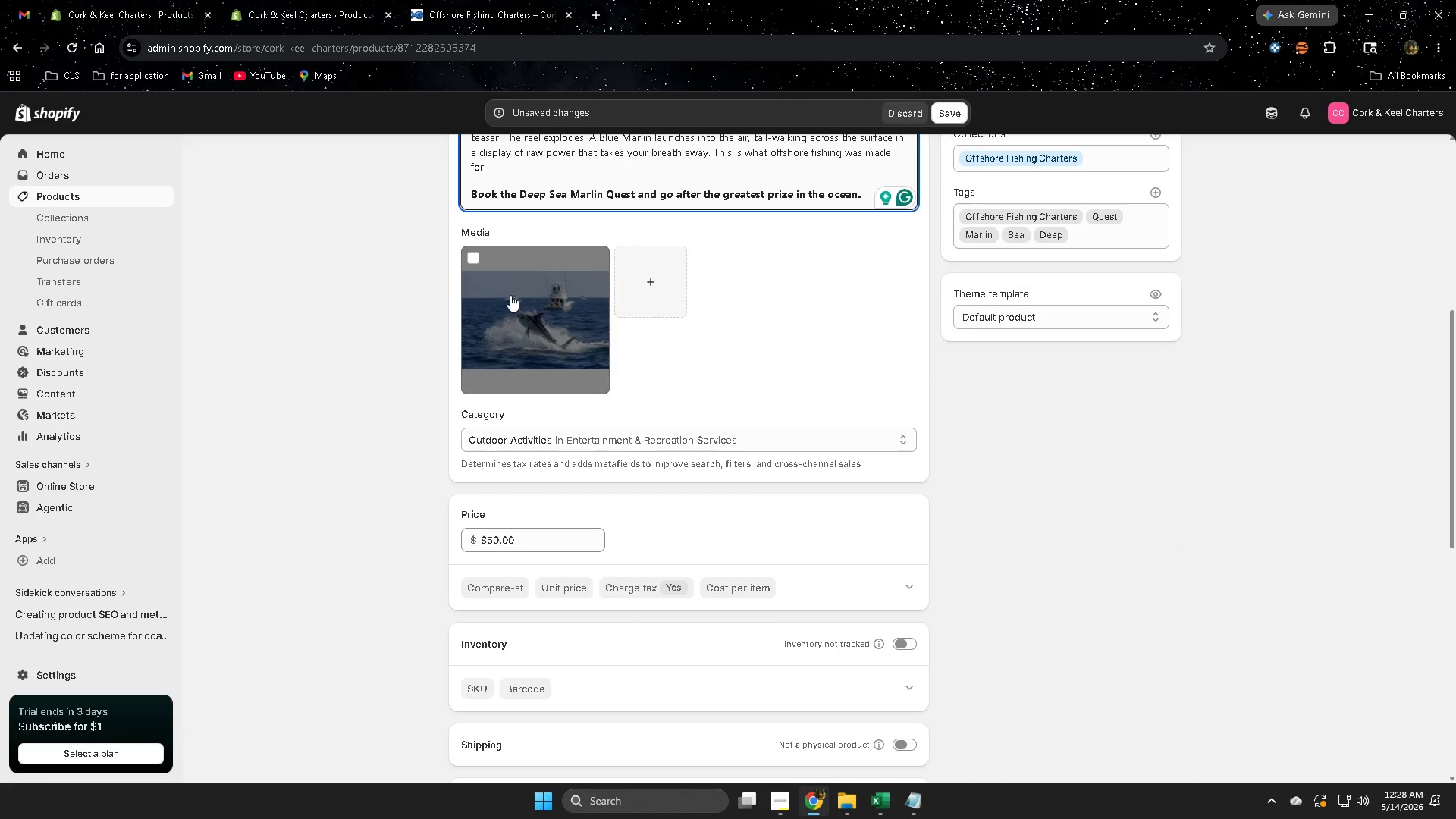 
left_click([535, 319])
 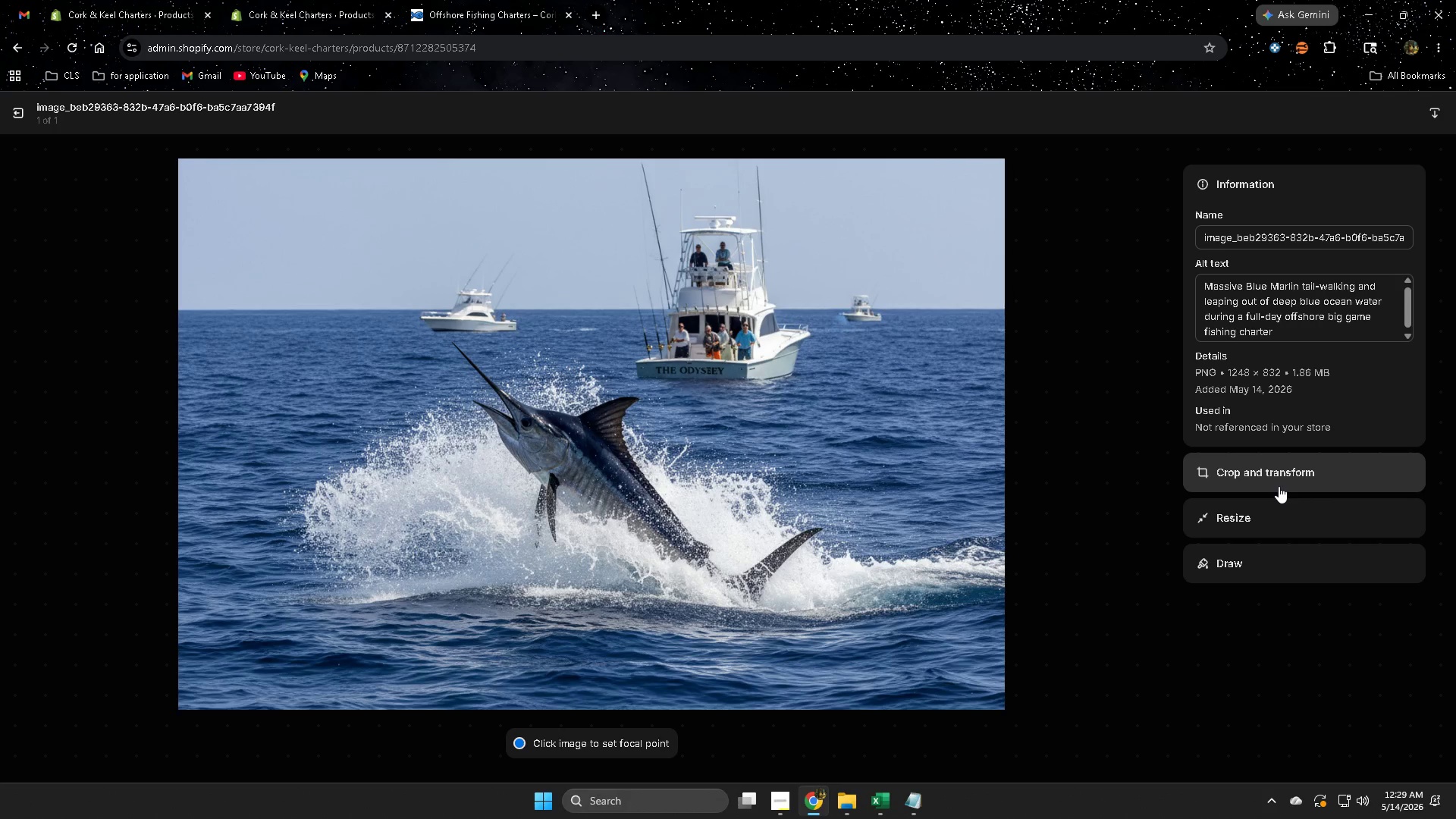 
wait(20.26)
 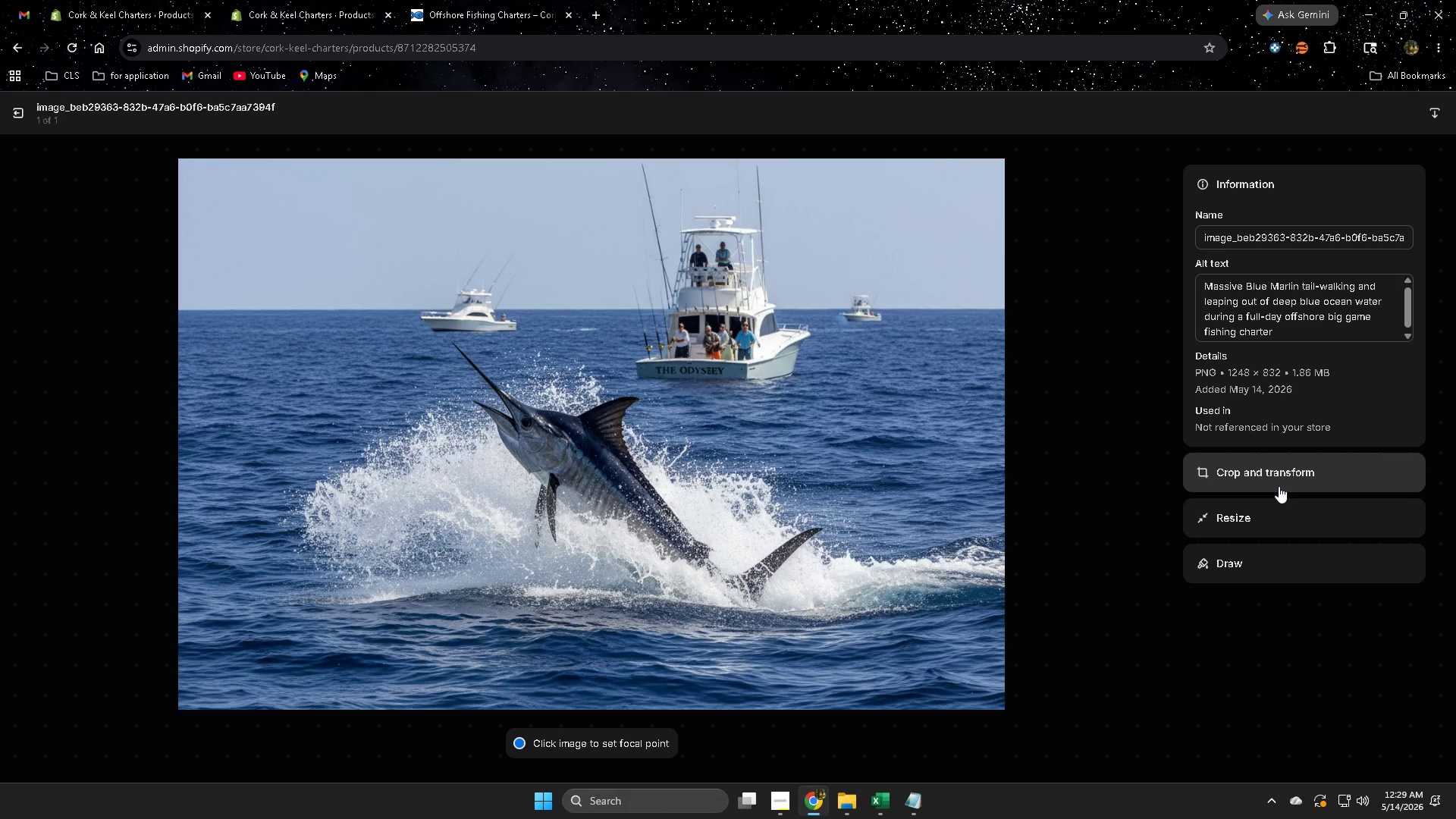 
left_click([15, 113])
 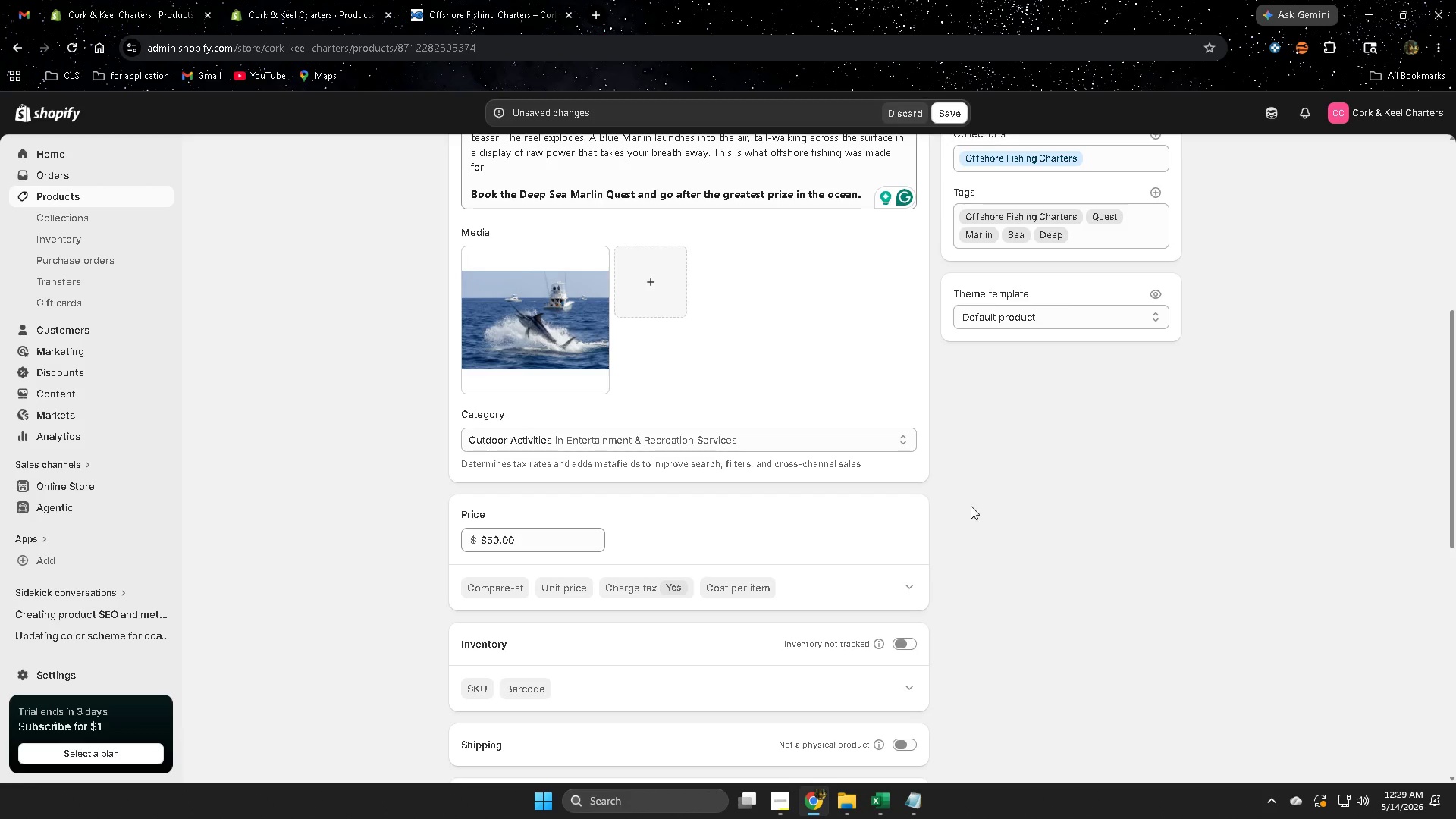 
scroll: coordinate [1065, 536], scroll_direction: down, amount: 9.0
 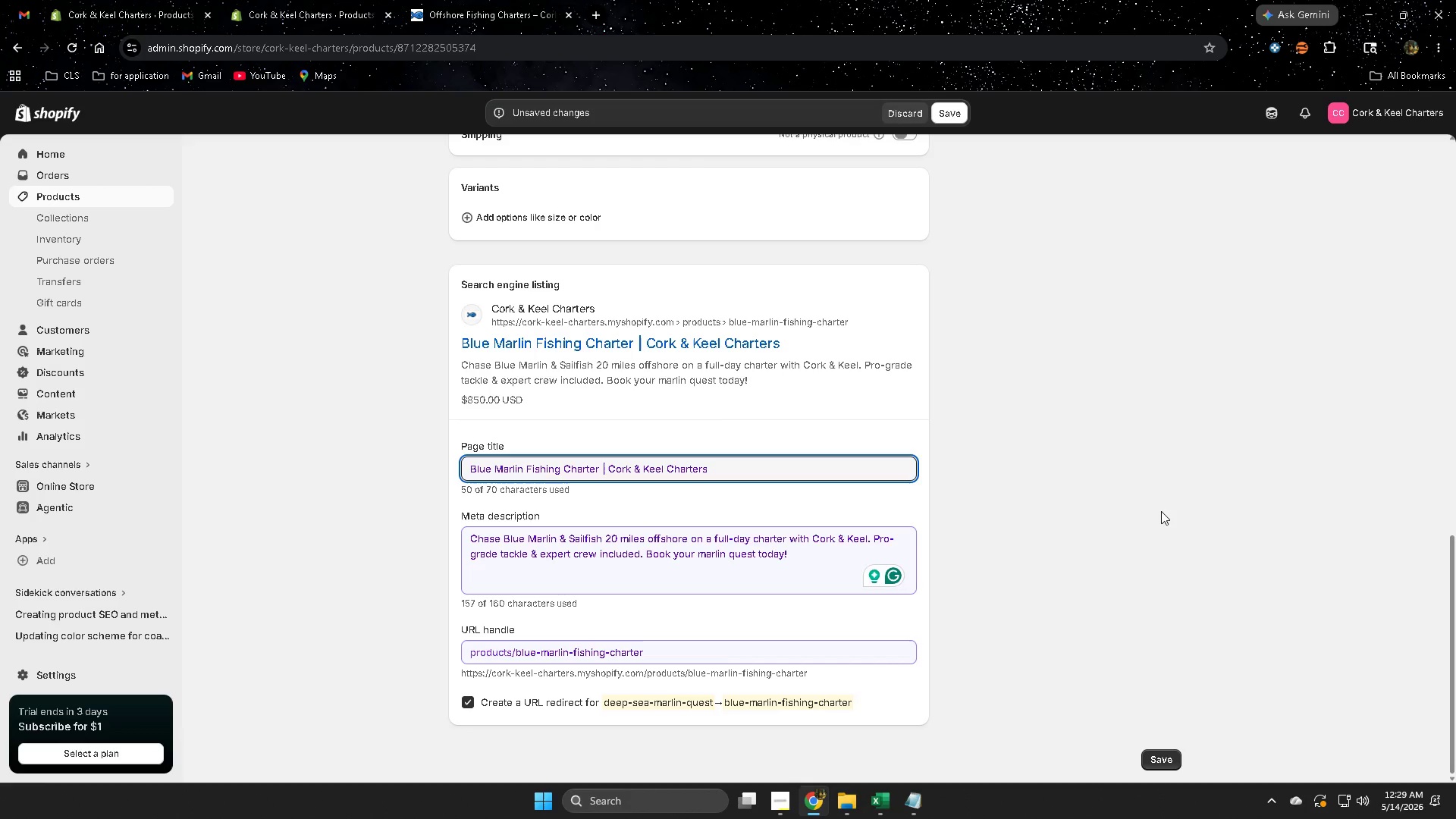 
wait(35.73)
 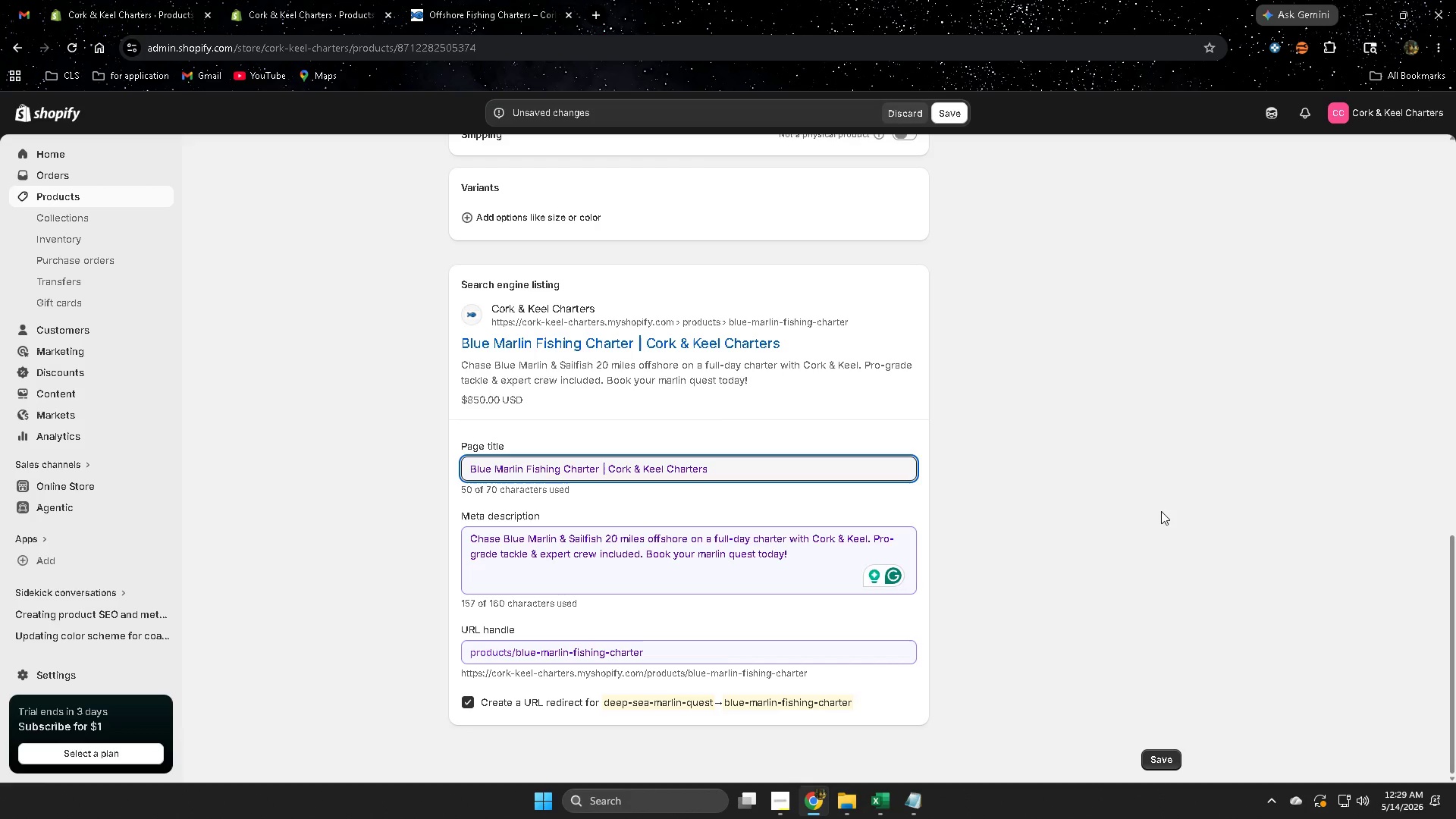 
scroll: coordinate [1261, 535], scroll_direction: up, amount: 14.0
 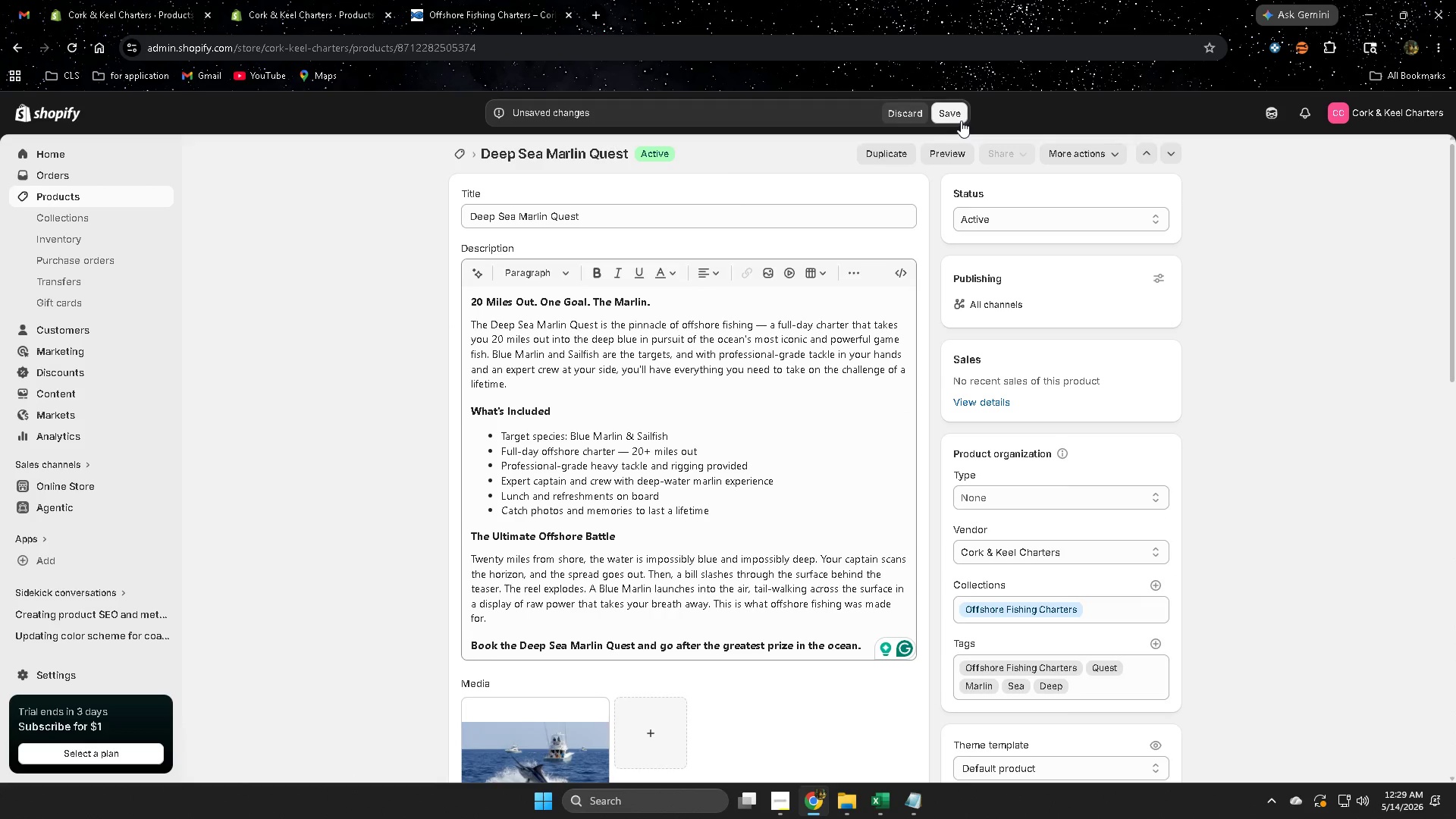 
scroll: coordinate [1172, 599], scroll_direction: down, amount: 13.0
 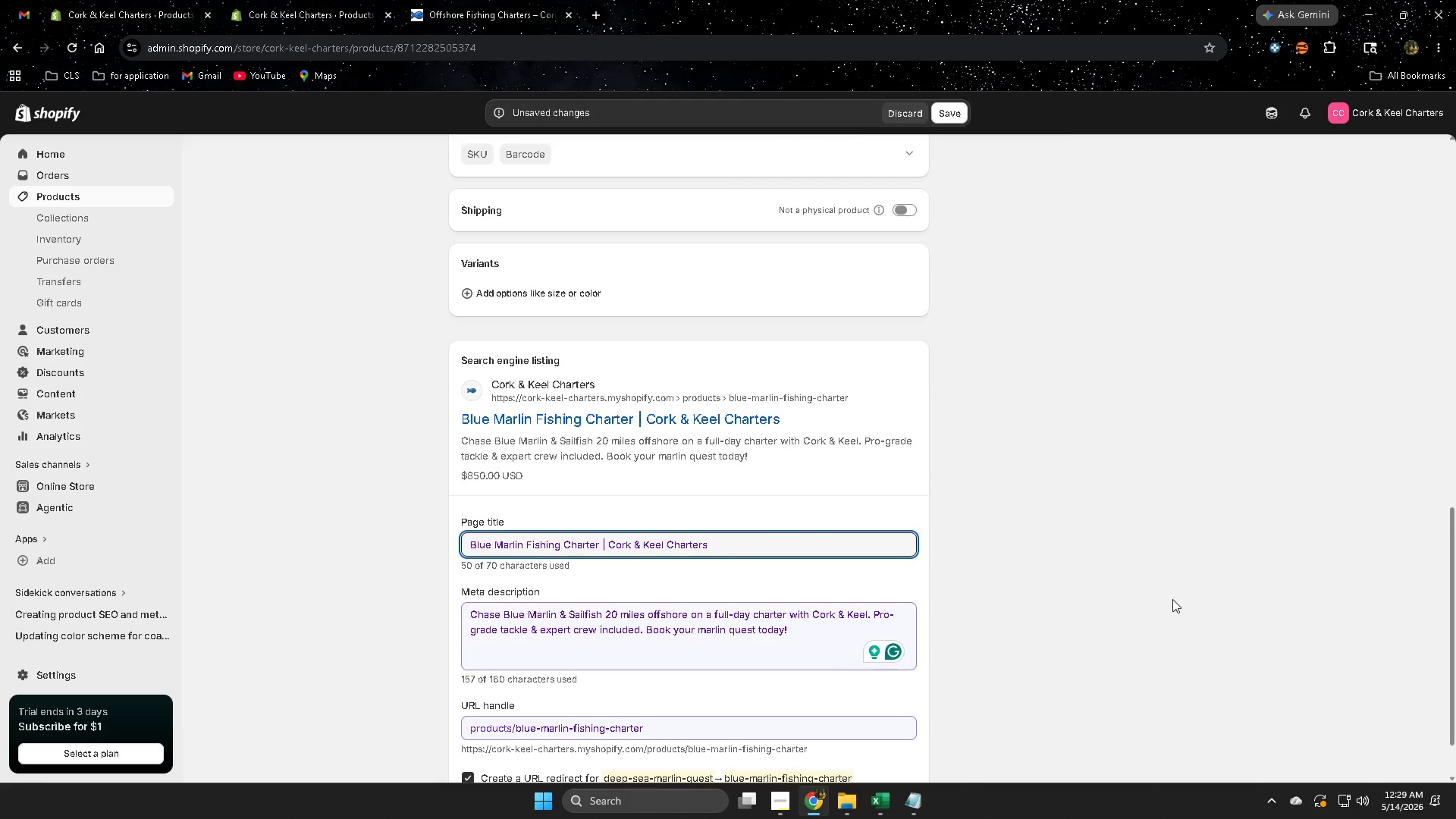 
scroll: coordinate [1172, 599], scroll_direction: up, amount: 5.0
 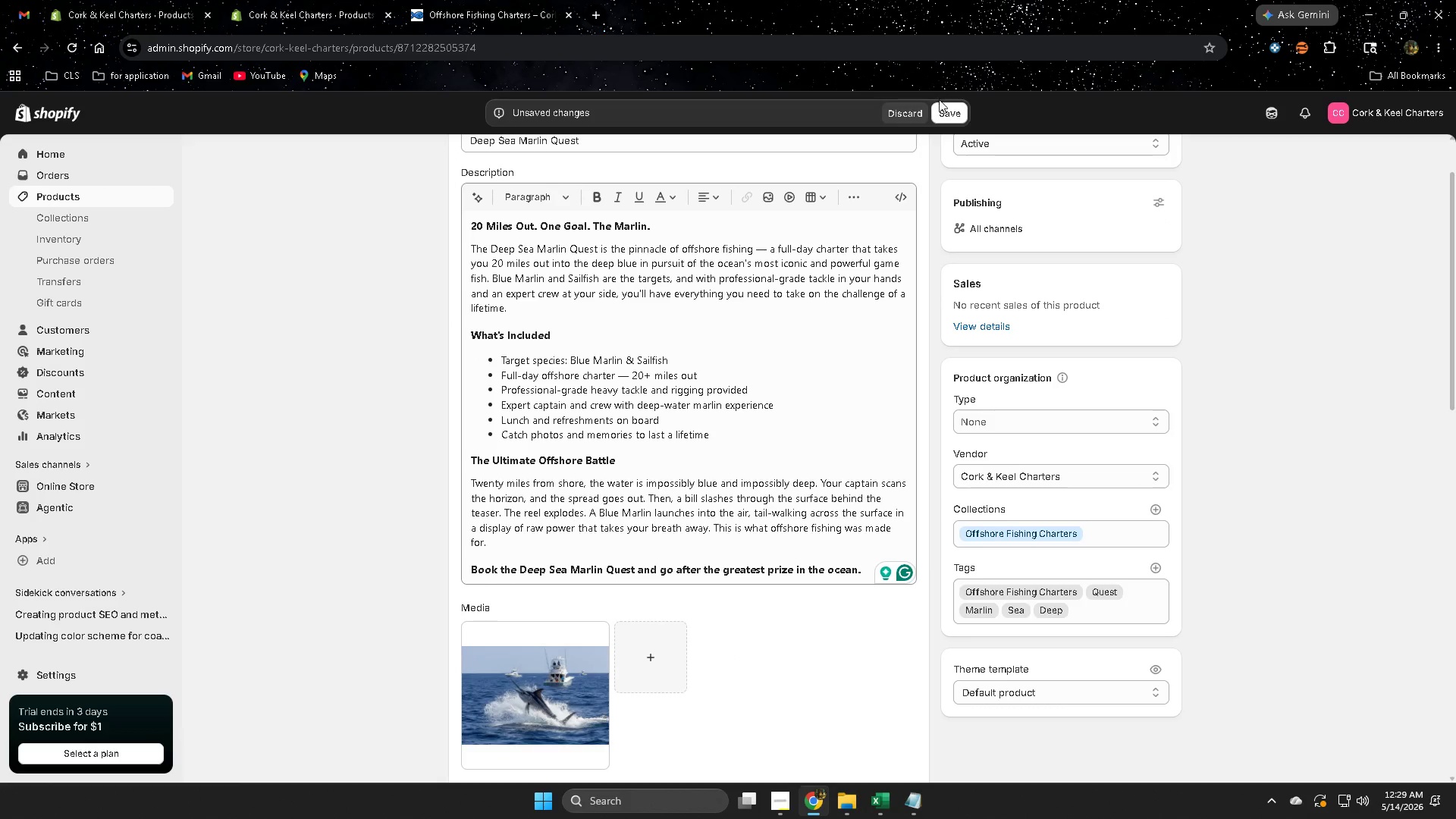 
left_click([956, 121])
 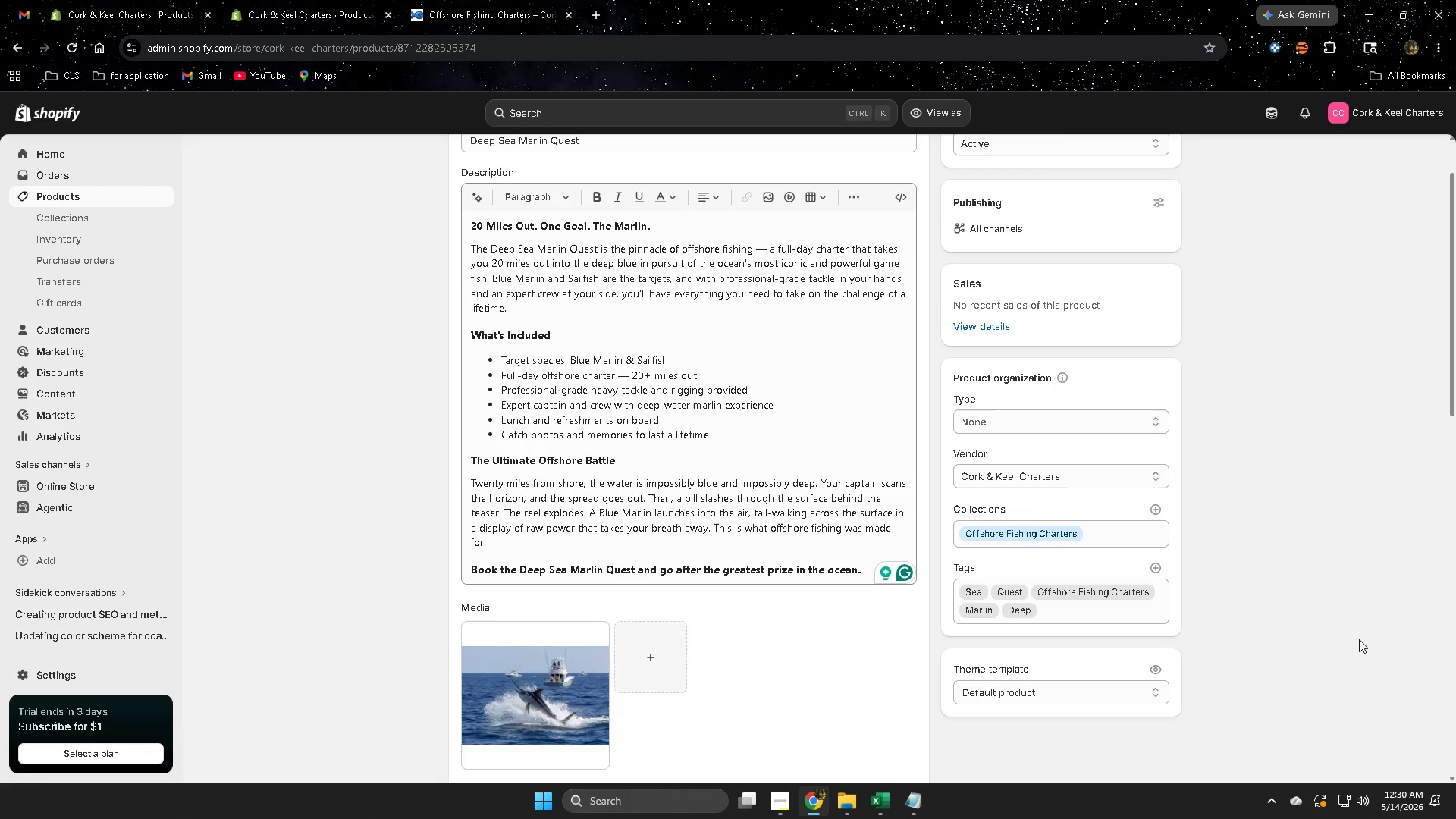 
wait(24.08)
 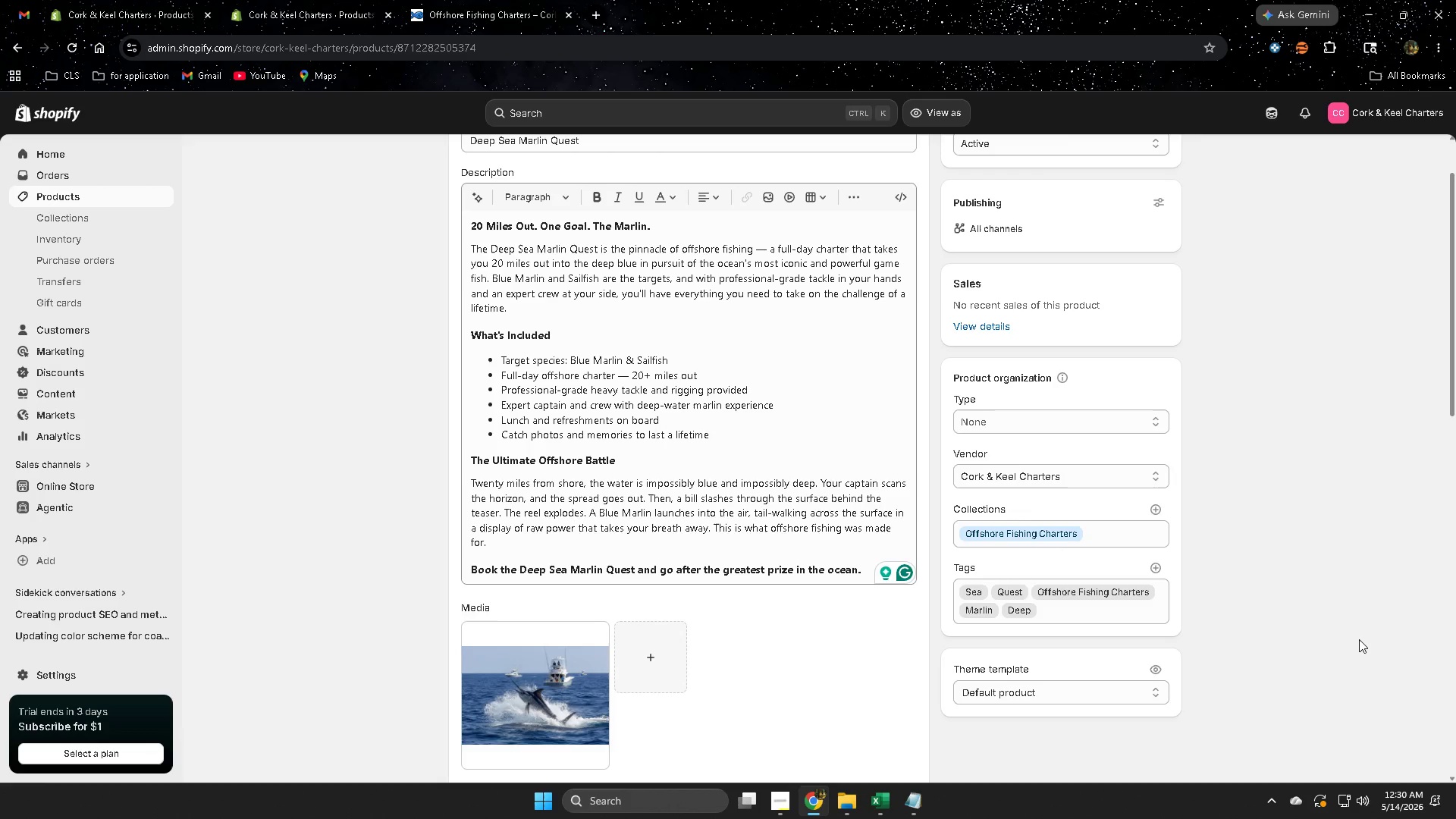 
left_click([399, 382])
 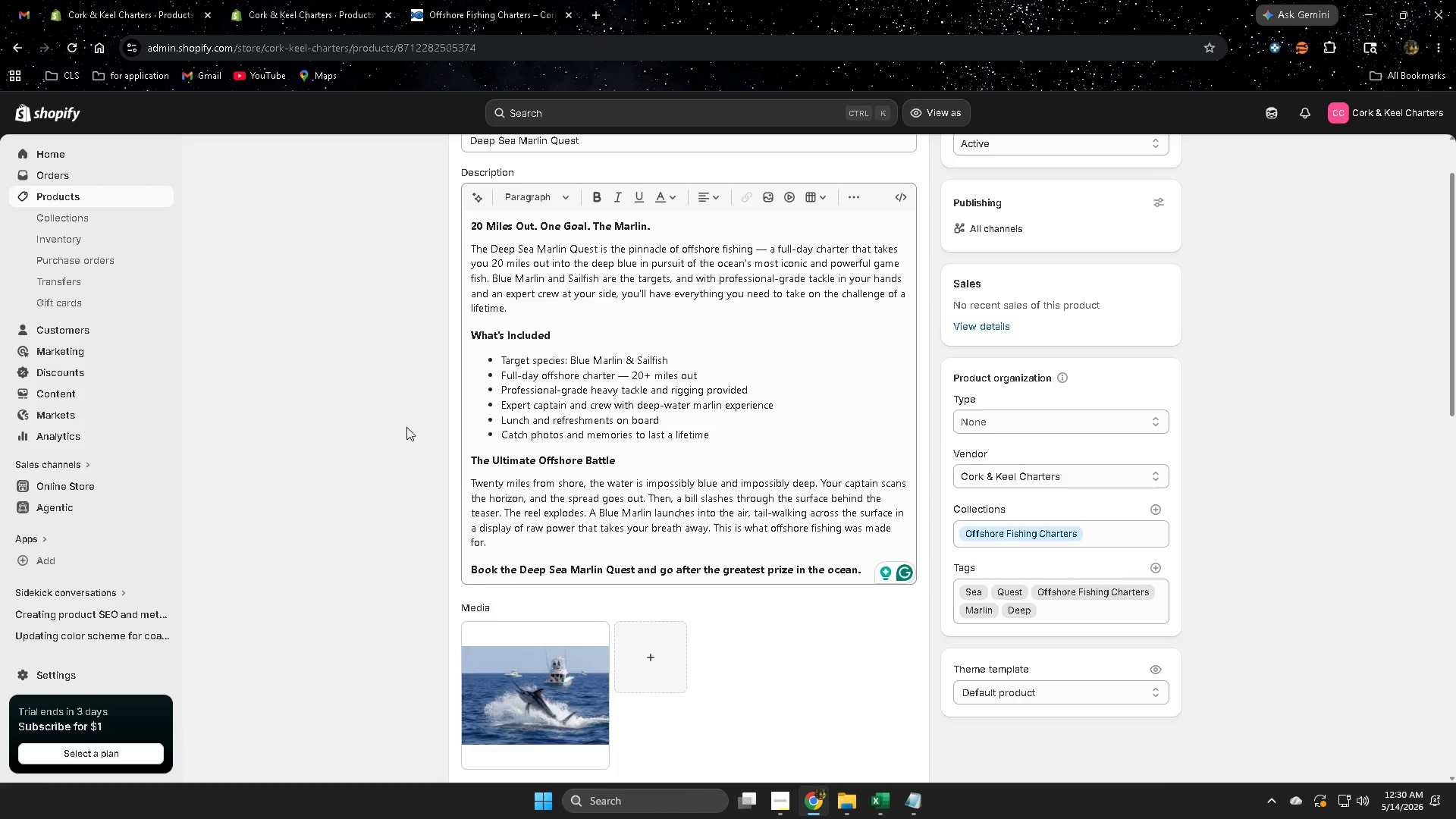 
scroll: coordinate [406, 426], scroll_direction: up, amount: 3.0
 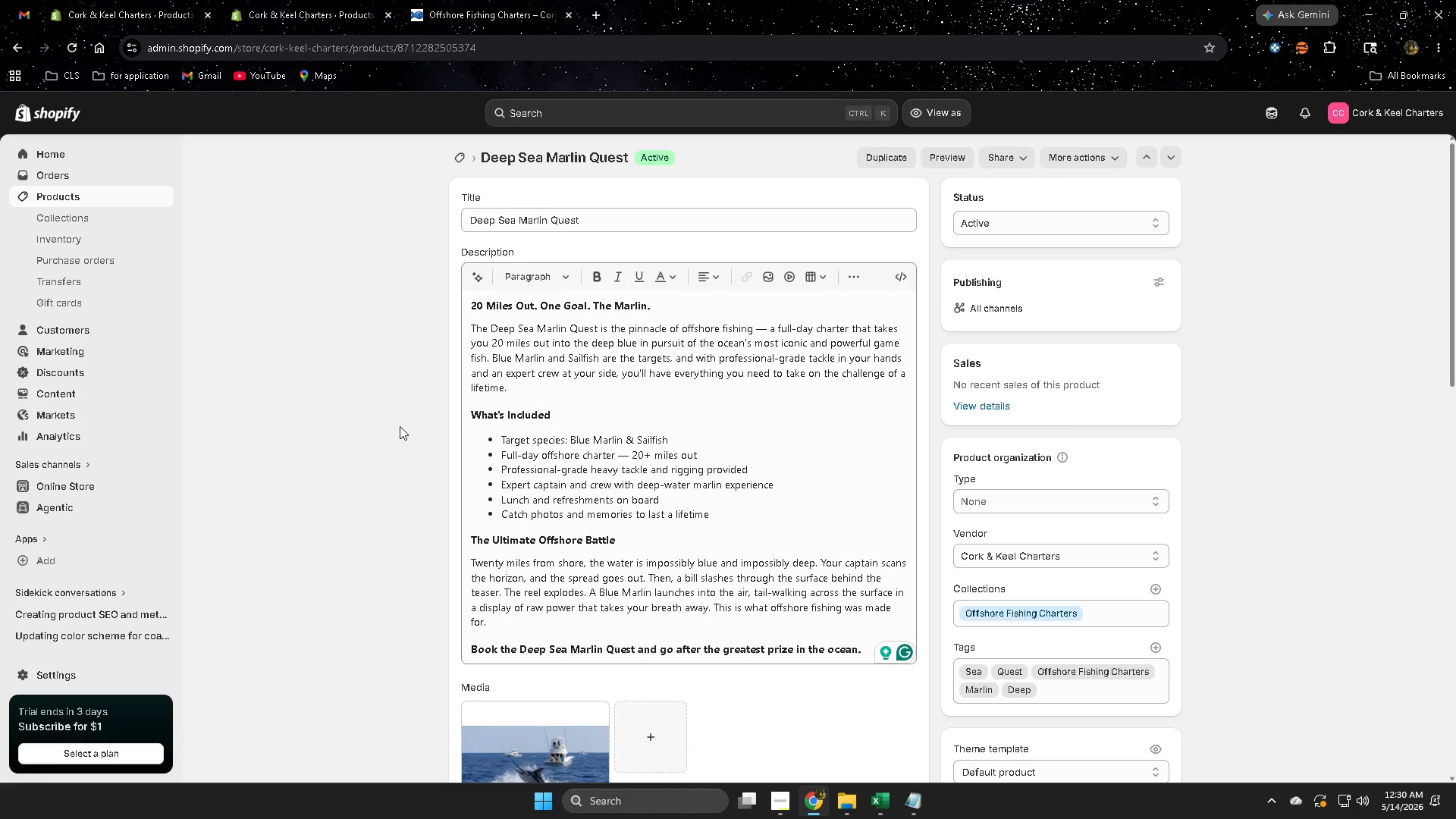 
scroll: coordinate [1007, 581], scroll_direction: down, amount: 16.0
 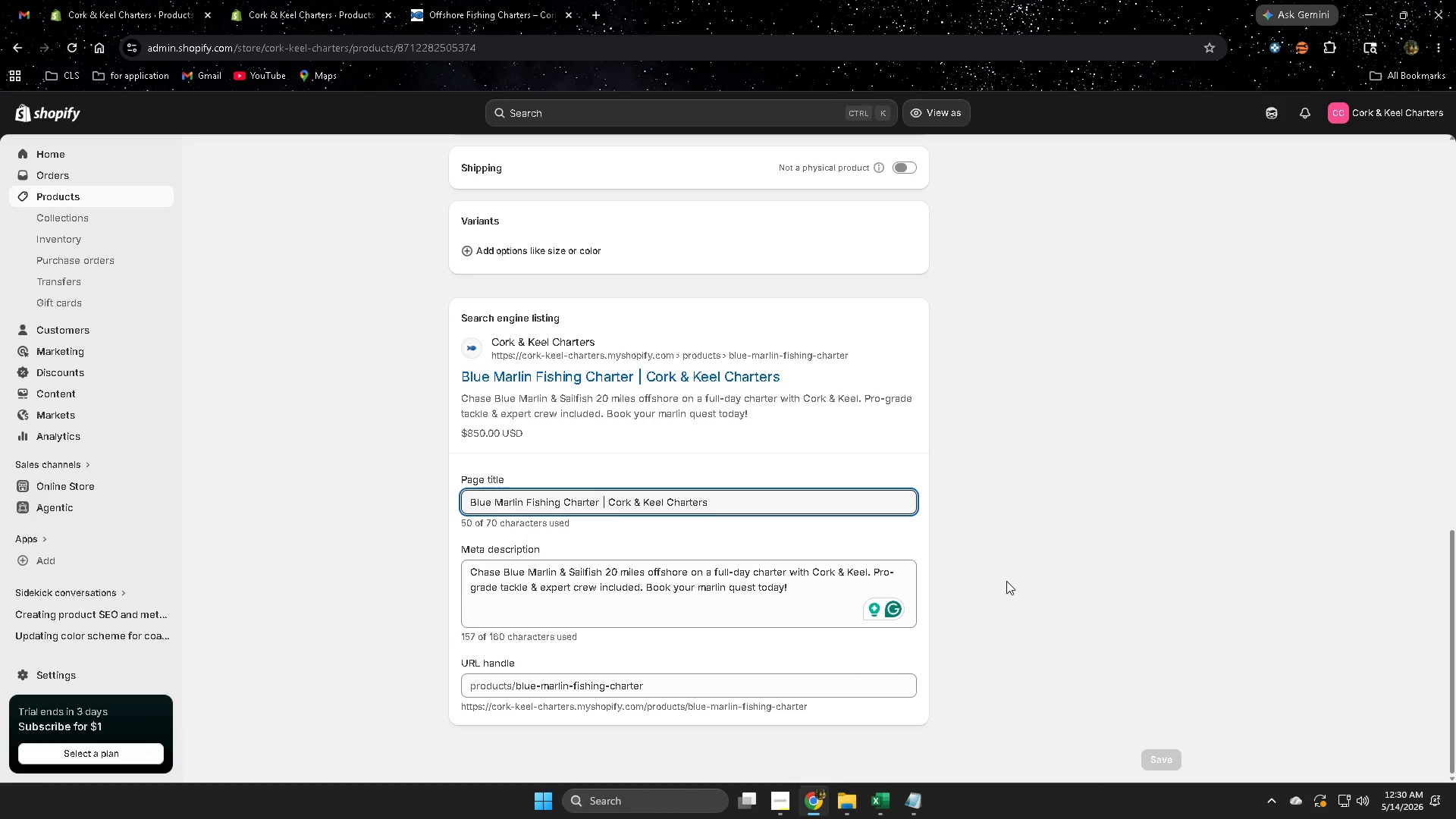 
scroll: coordinate [1001, 573], scroll_direction: up, amount: 2.0
 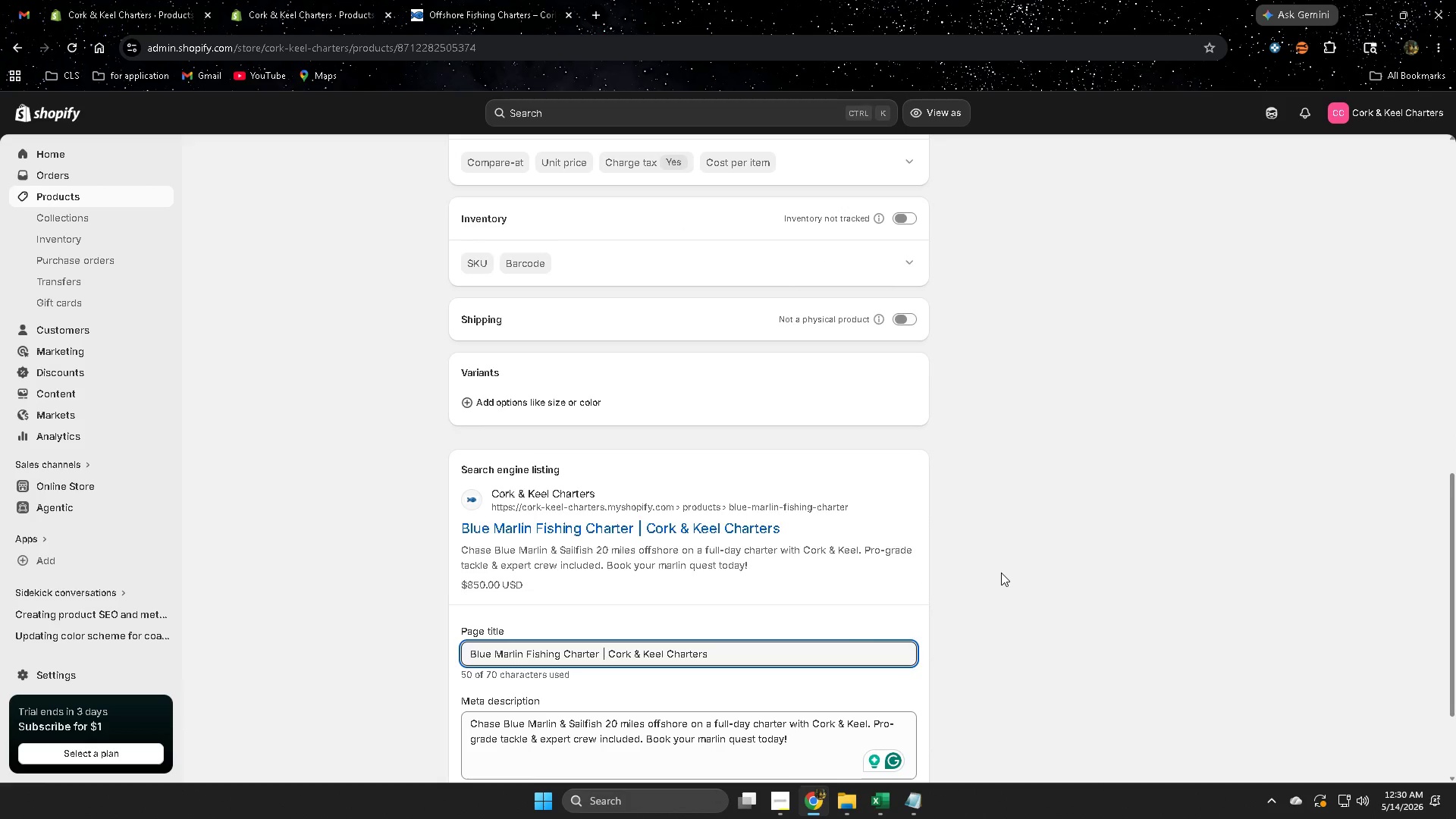 
scroll: coordinate [1001, 573], scroll_direction: down, amount: 2.0
 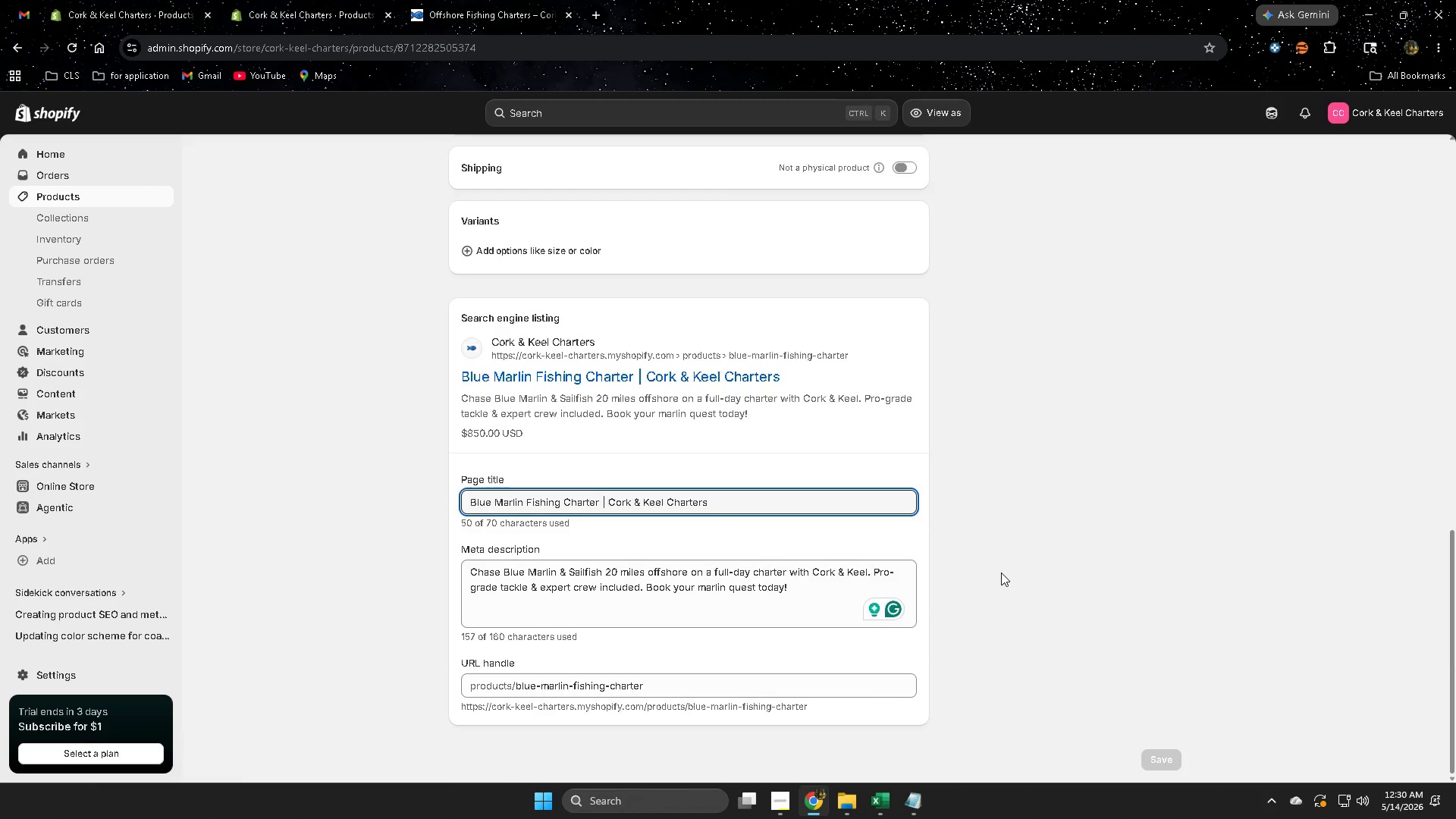 
scroll: coordinate [930, 550], scroll_direction: up, amount: 15.0
 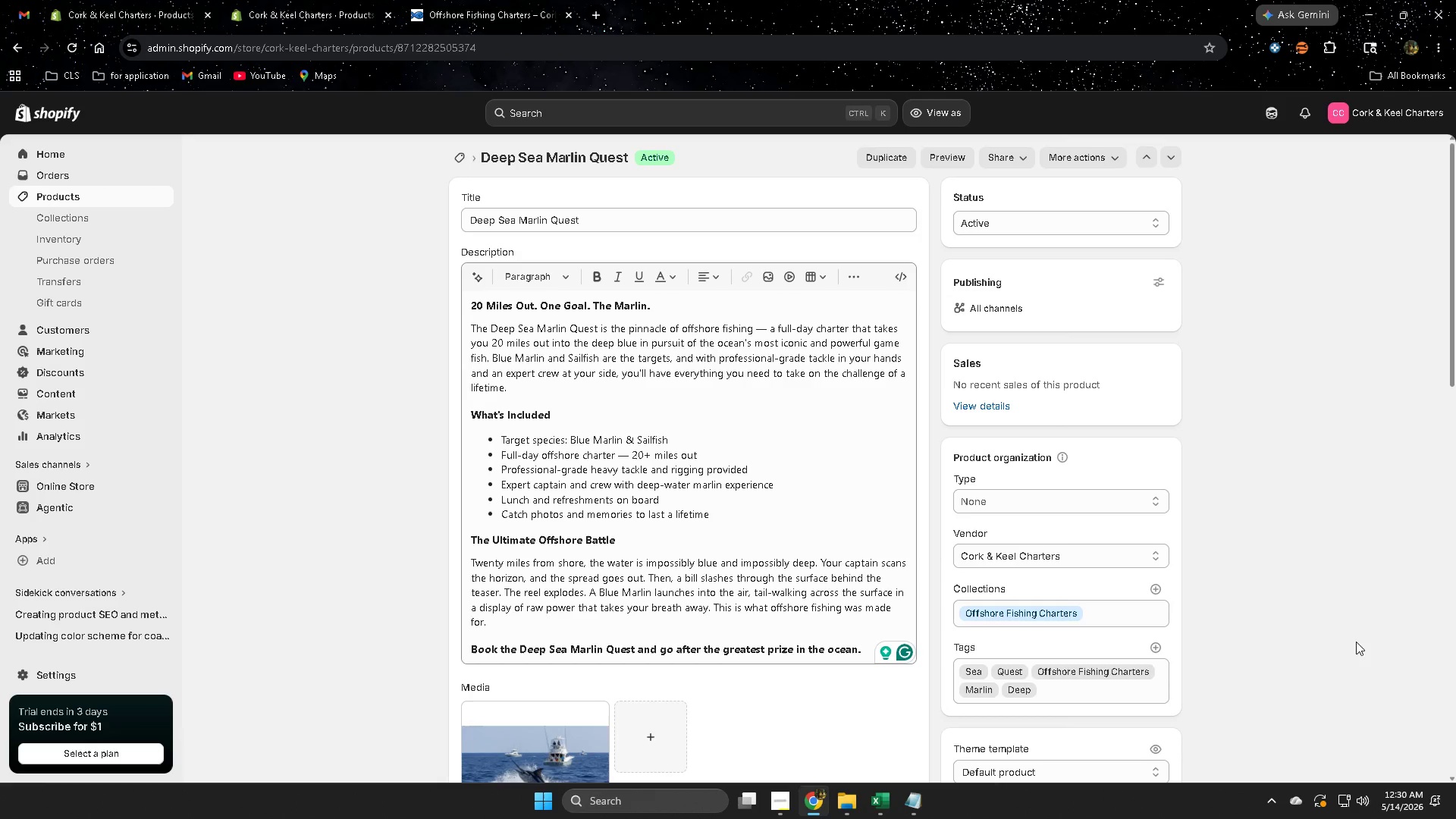 
scroll: coordinate [1320, 642], scroll_direction: down, amount: 3.0
 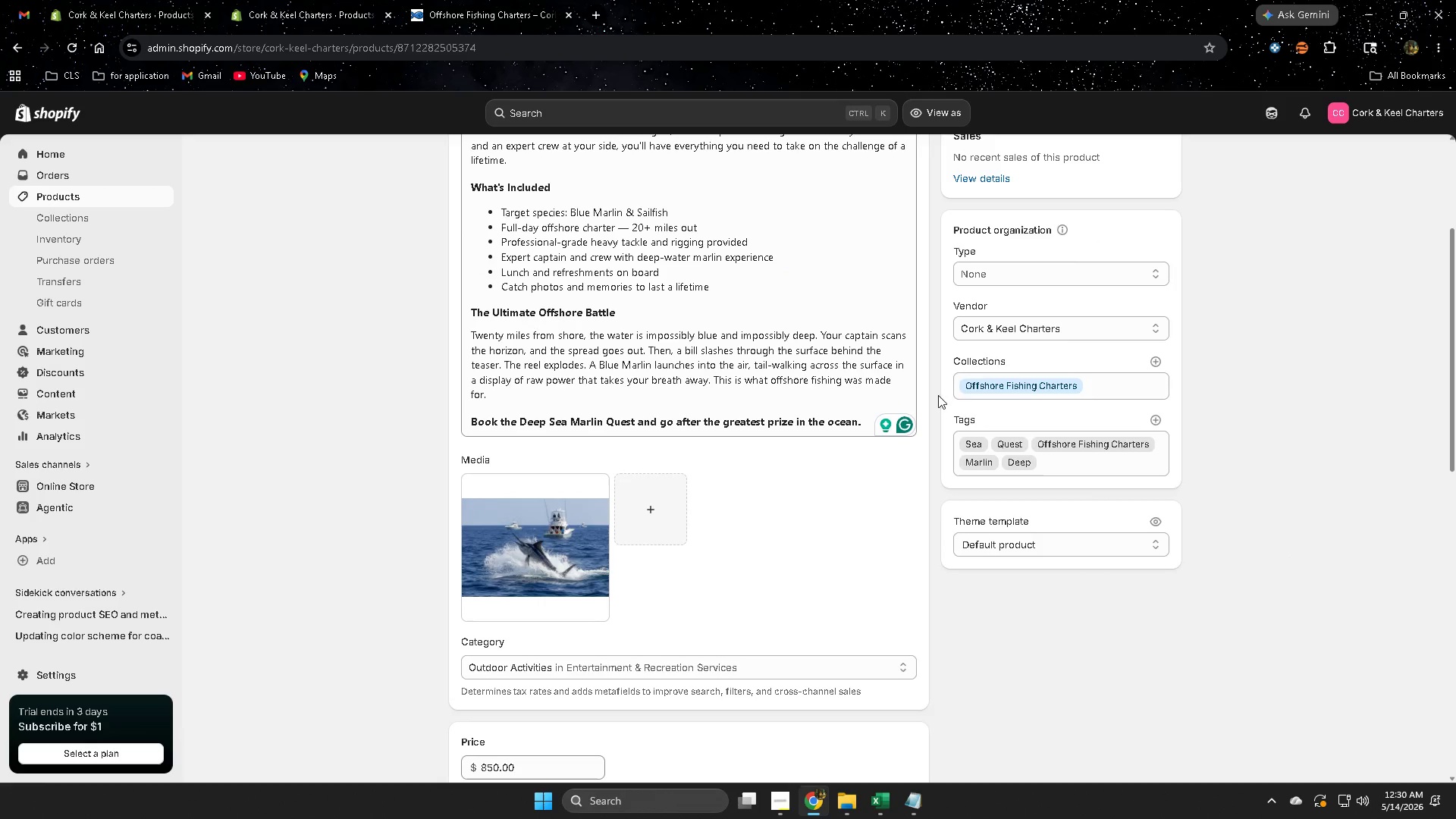 
wait(7.0)
 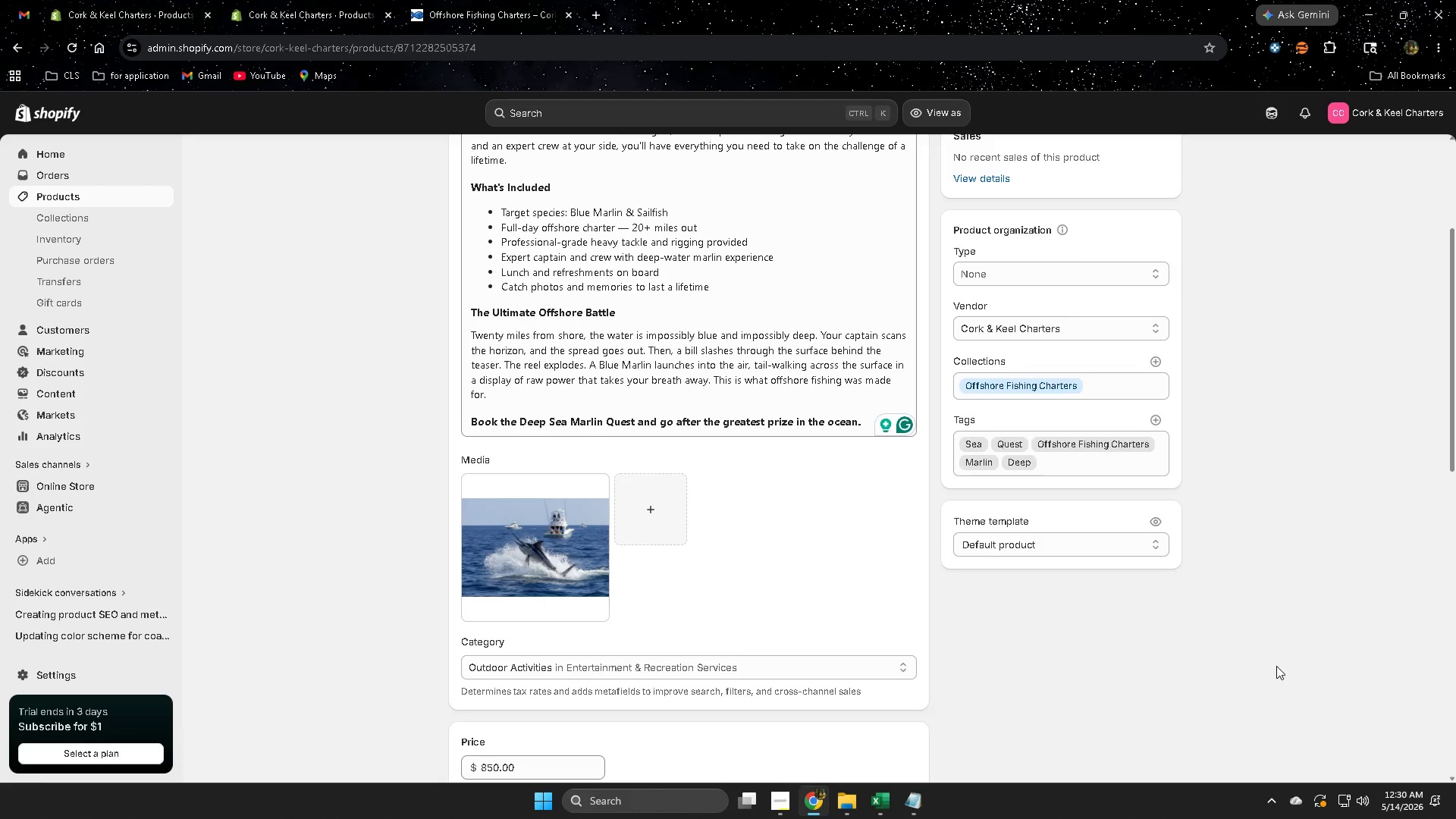 
scroll: coordinate [1399, 608], scroll_direction: up, amount: 6.0
 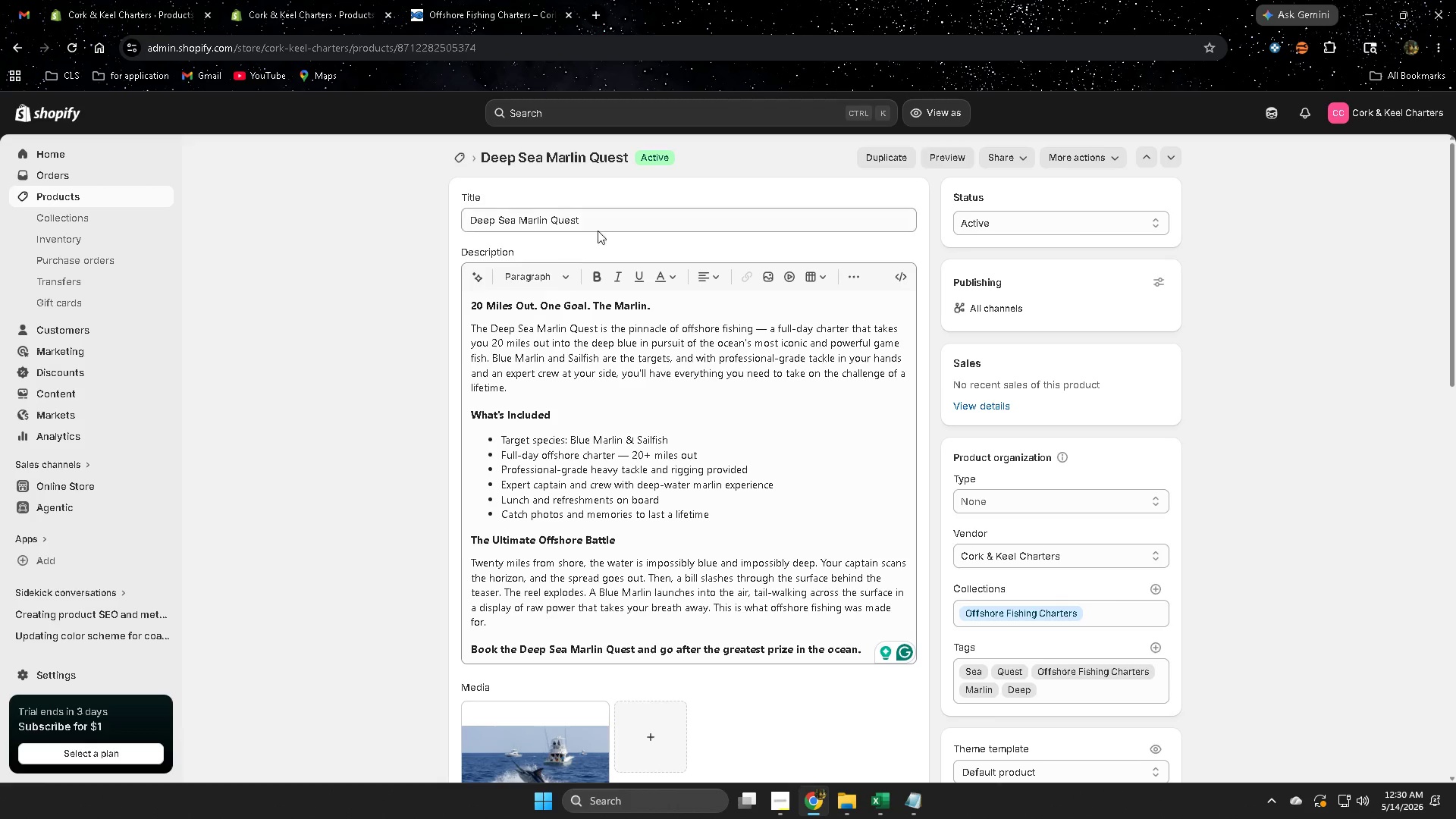 
scroll: coordinate [478, 551], scroll_direction: down, amount: 2.0
 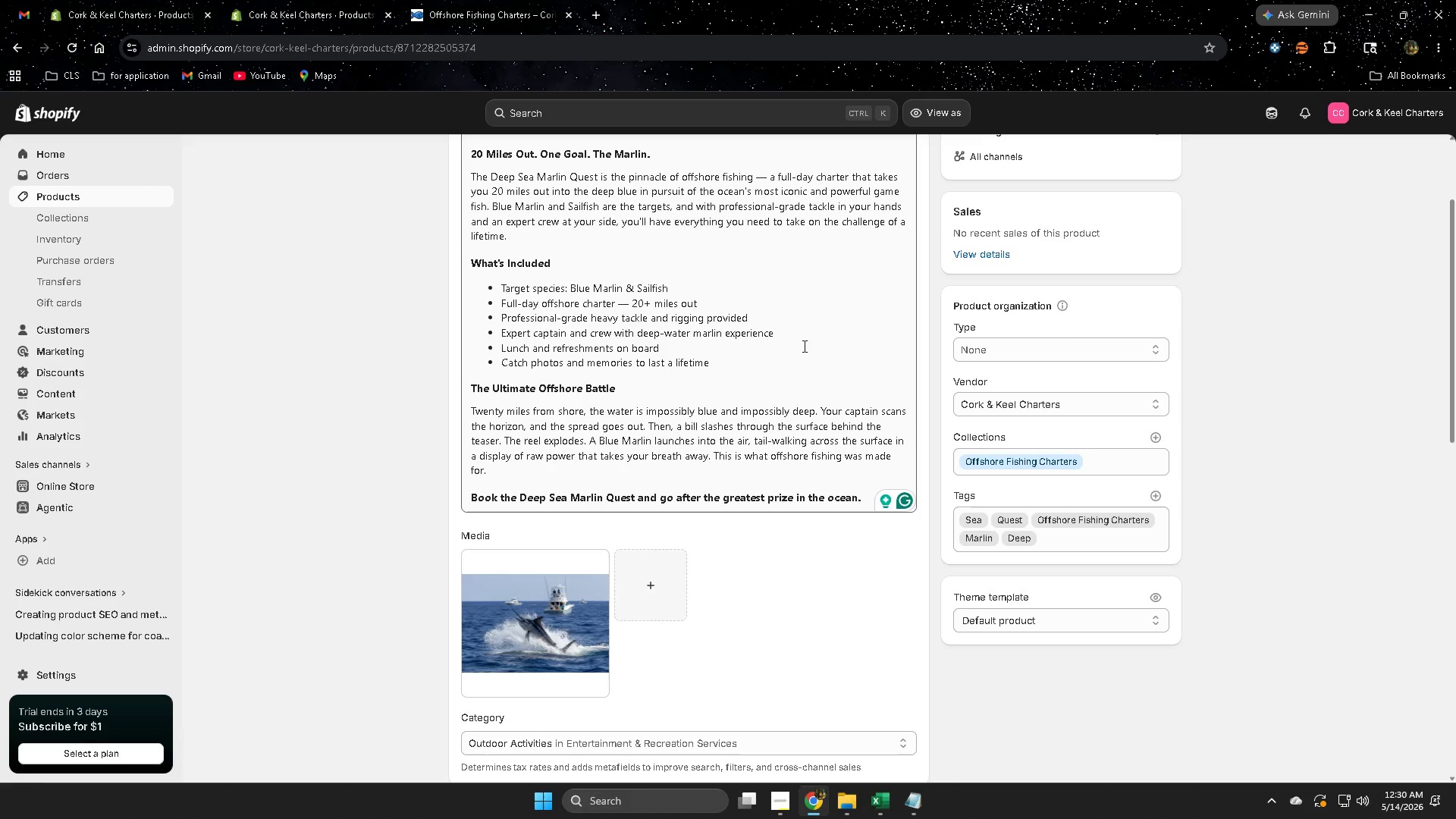 
left_click([816, 331])
 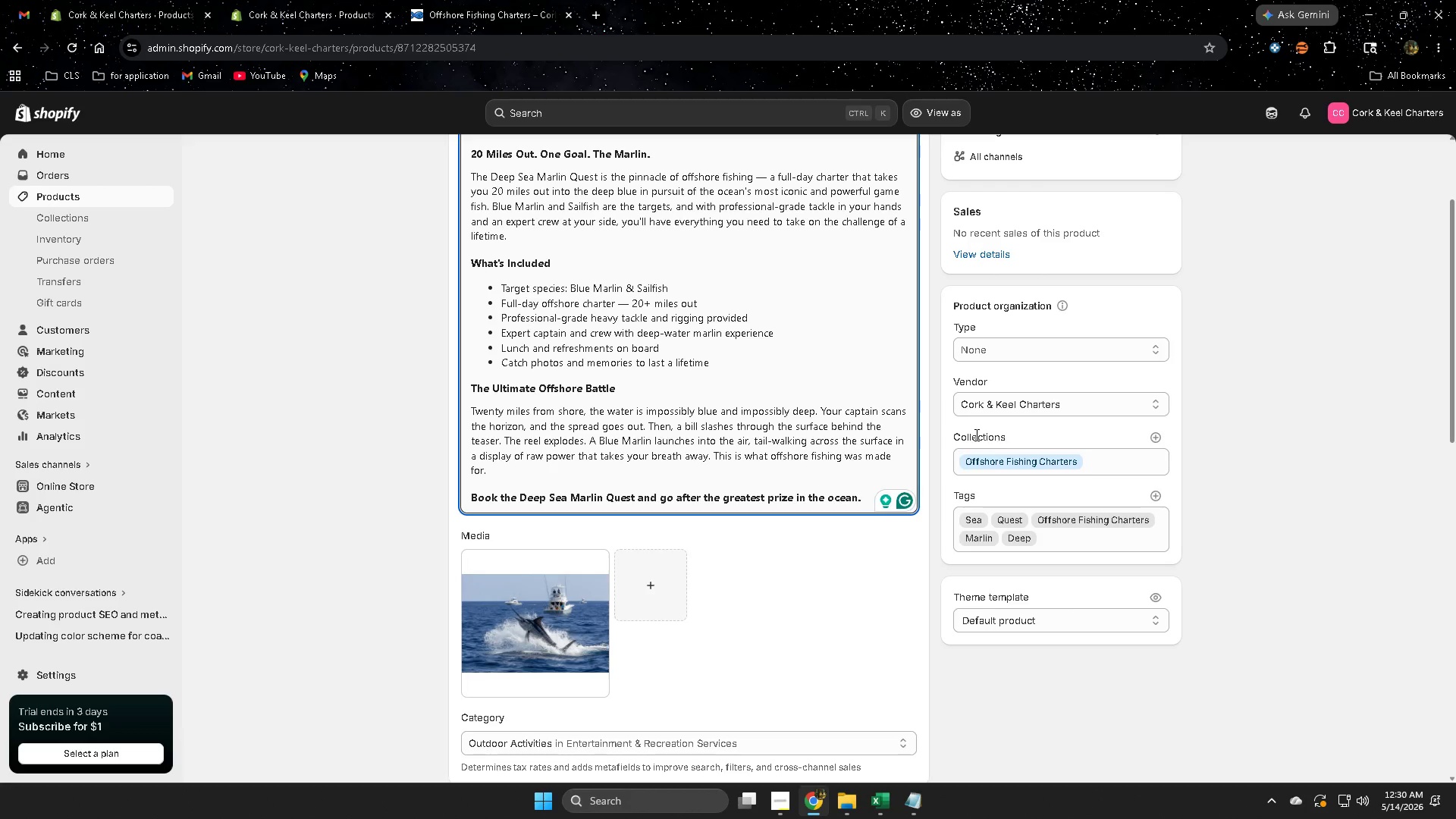 
wait(14.02)
 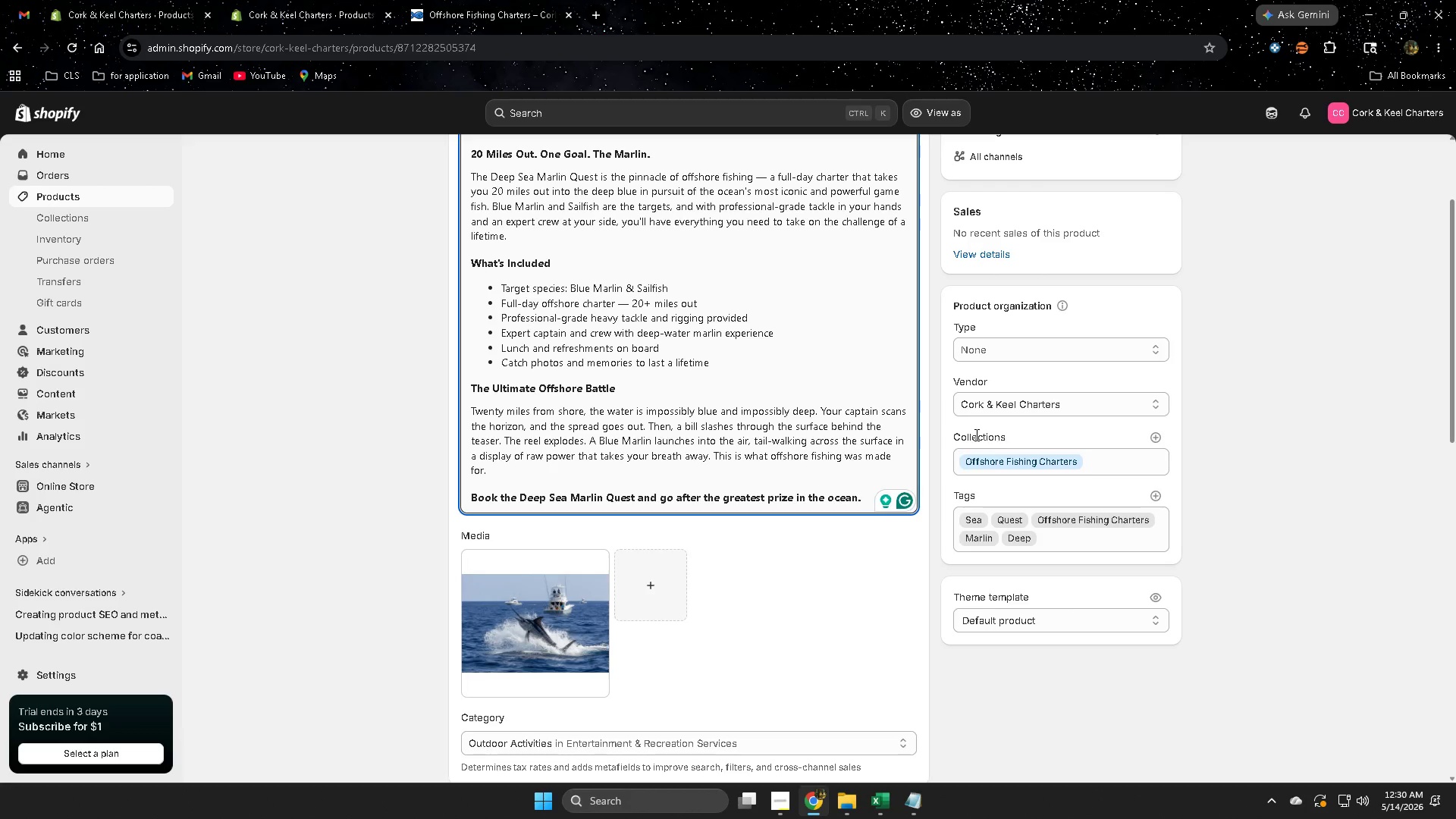 
scroll: coordinate [1336, 485], scroll_direction: up, amount: 4.0
 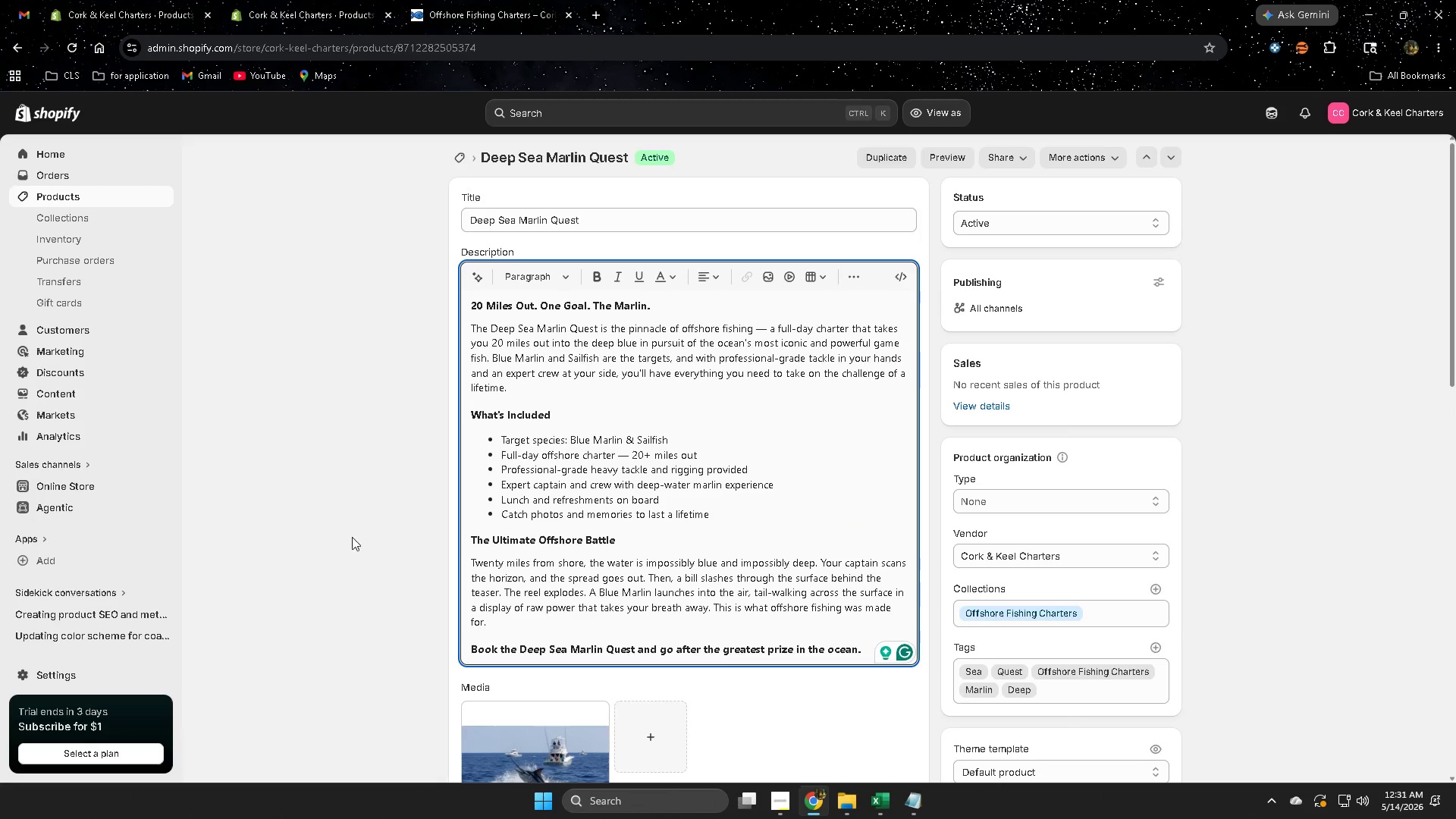 
left_click([379, 544])
 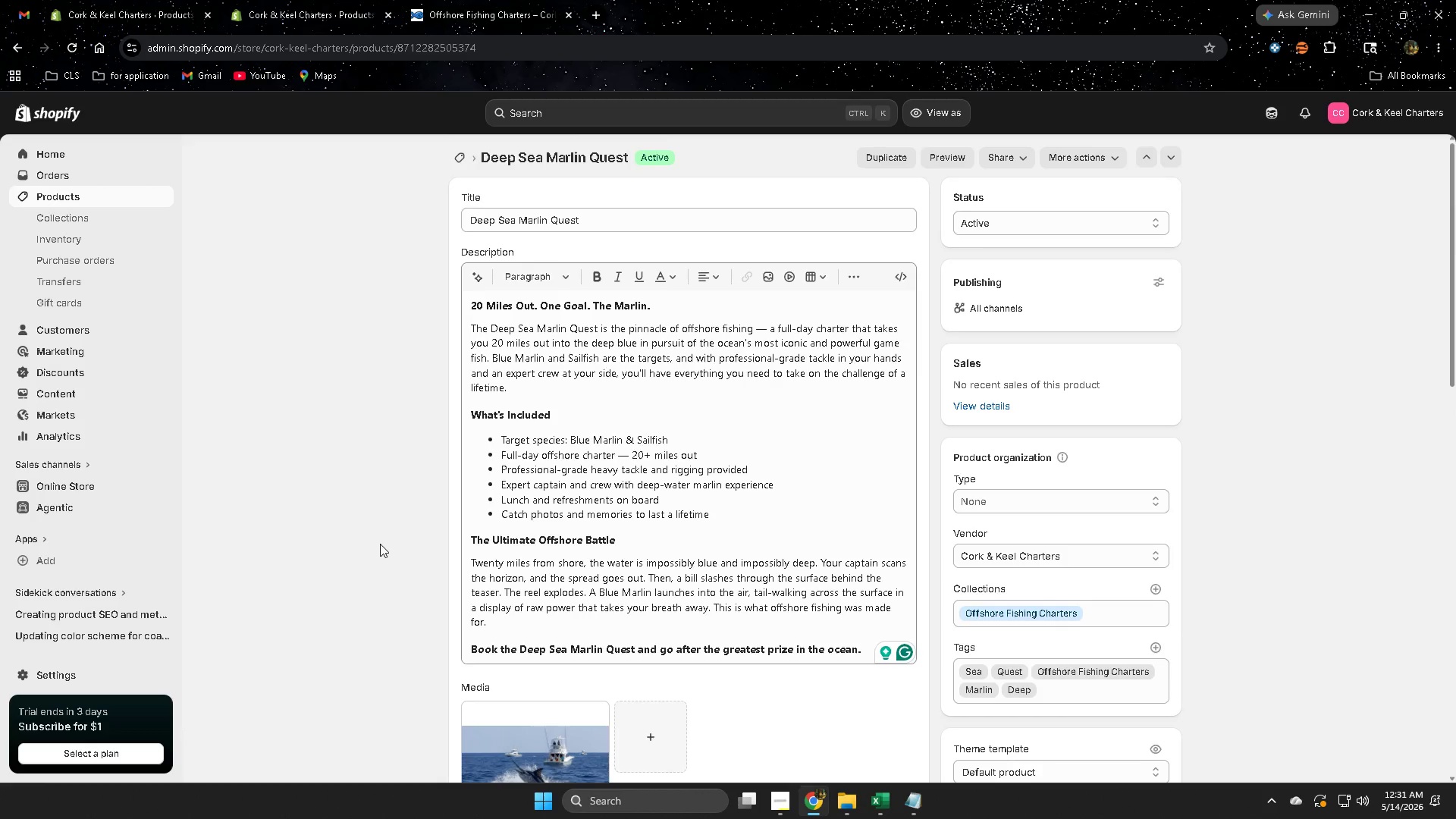 
scroll: coordinate [378, 544], scroll_direction: down, amount: 10.0
 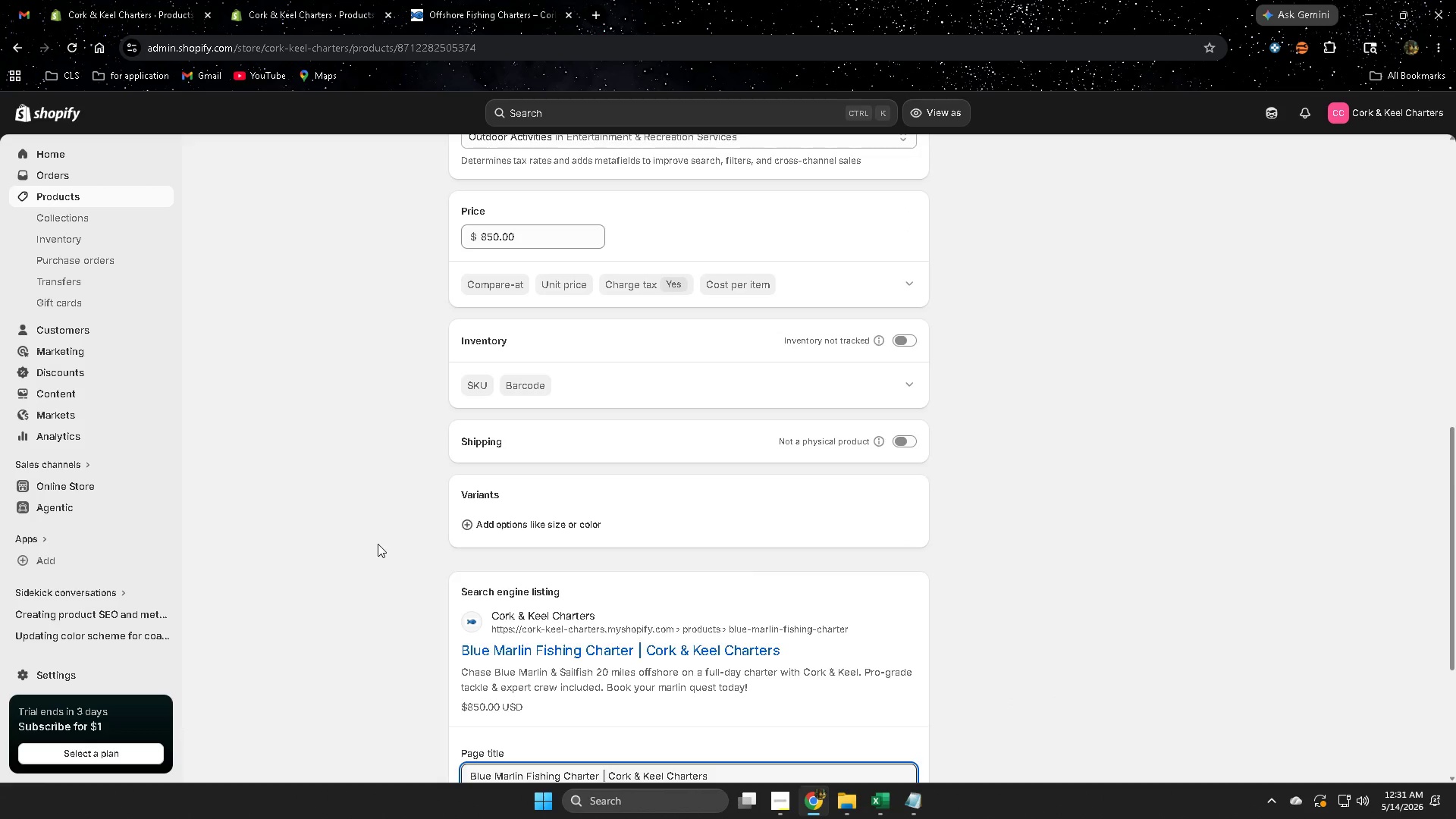 
scroll: coordinate [375, 545], scroll_direction: up, amount: 7.0
 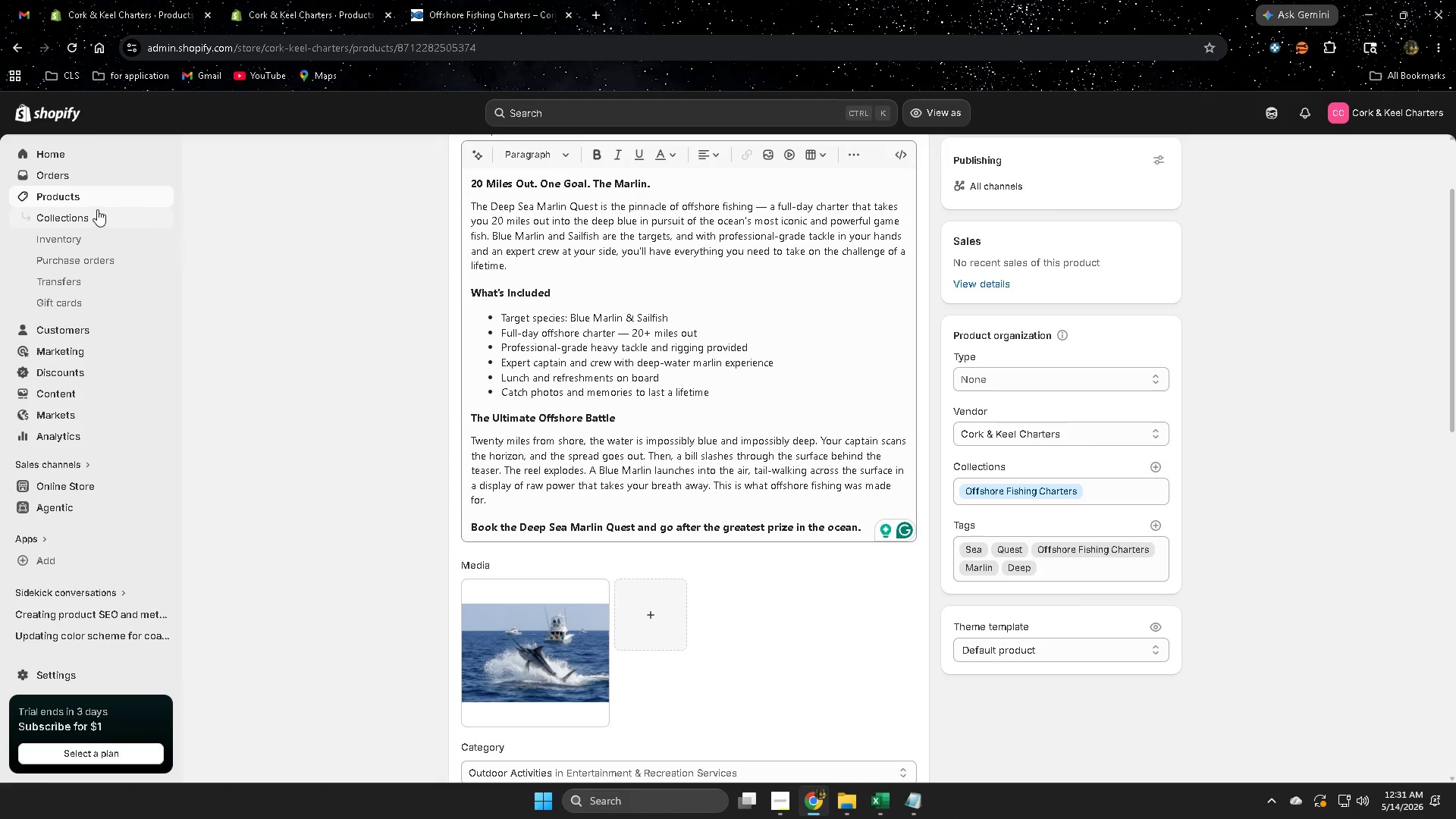 
left_click([94, 205])
 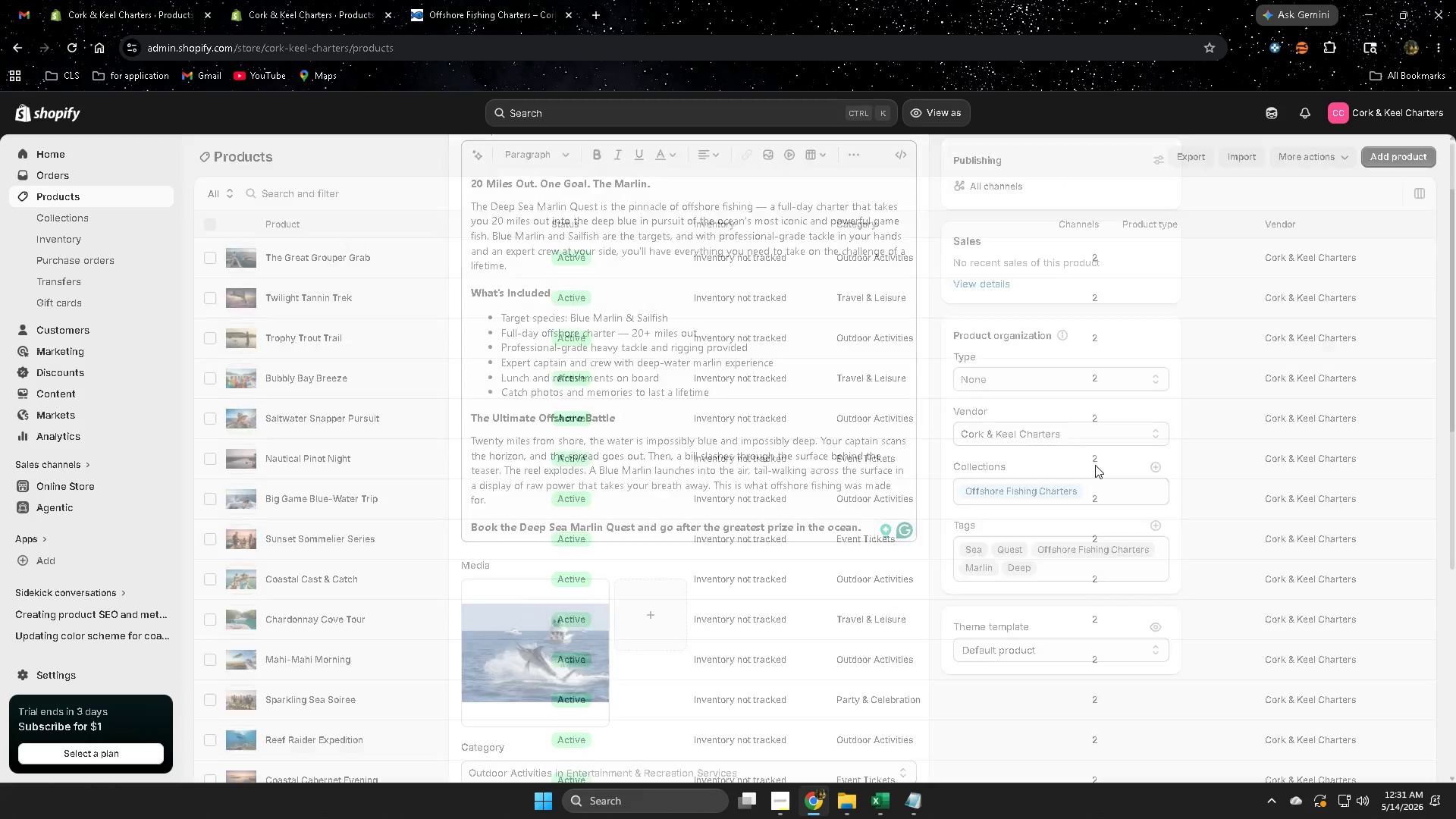 
scroll: coordinate [515, 620], scroll_direction: down, amount: 8.0
 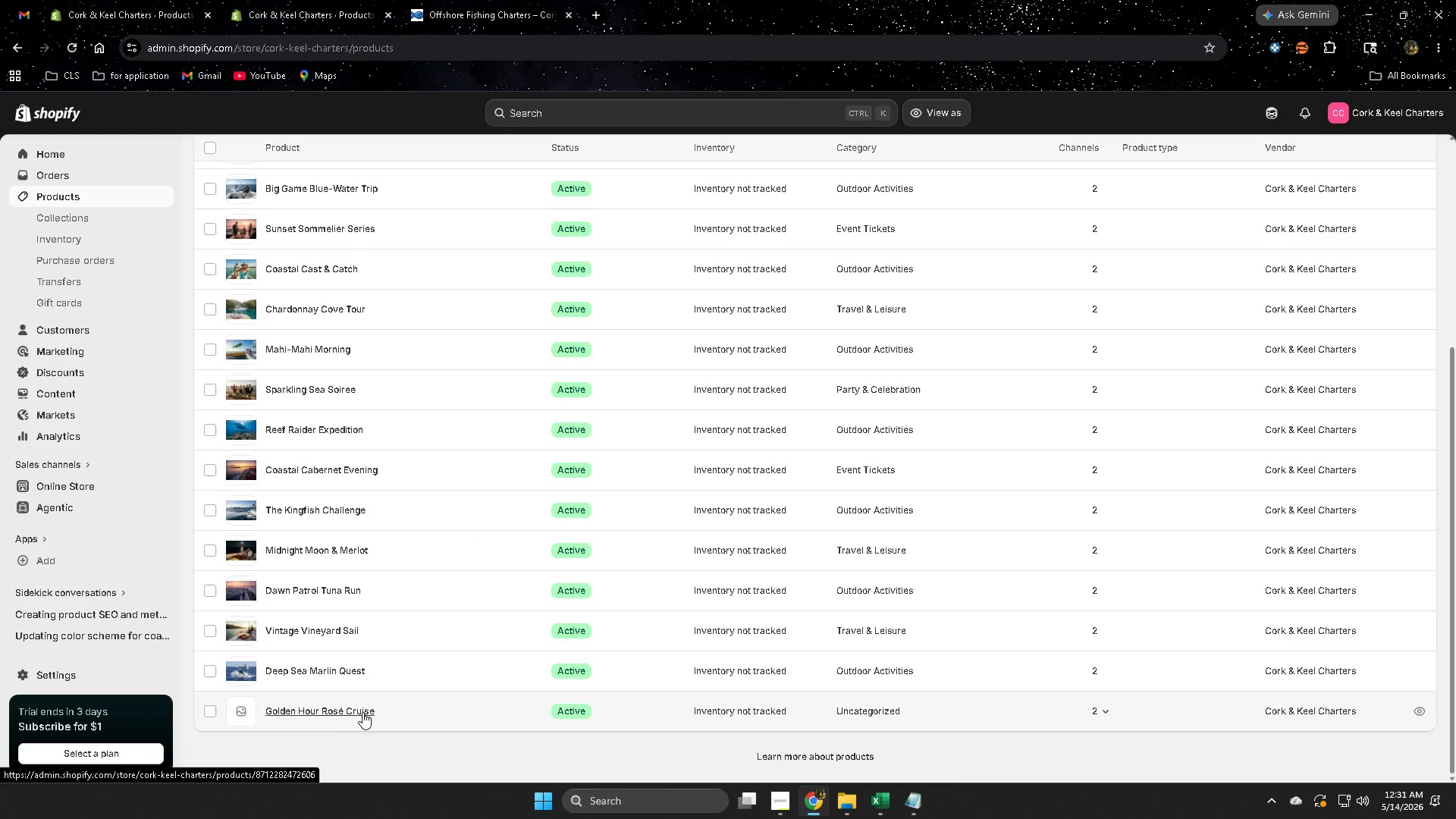 
left_click([362, 712])
 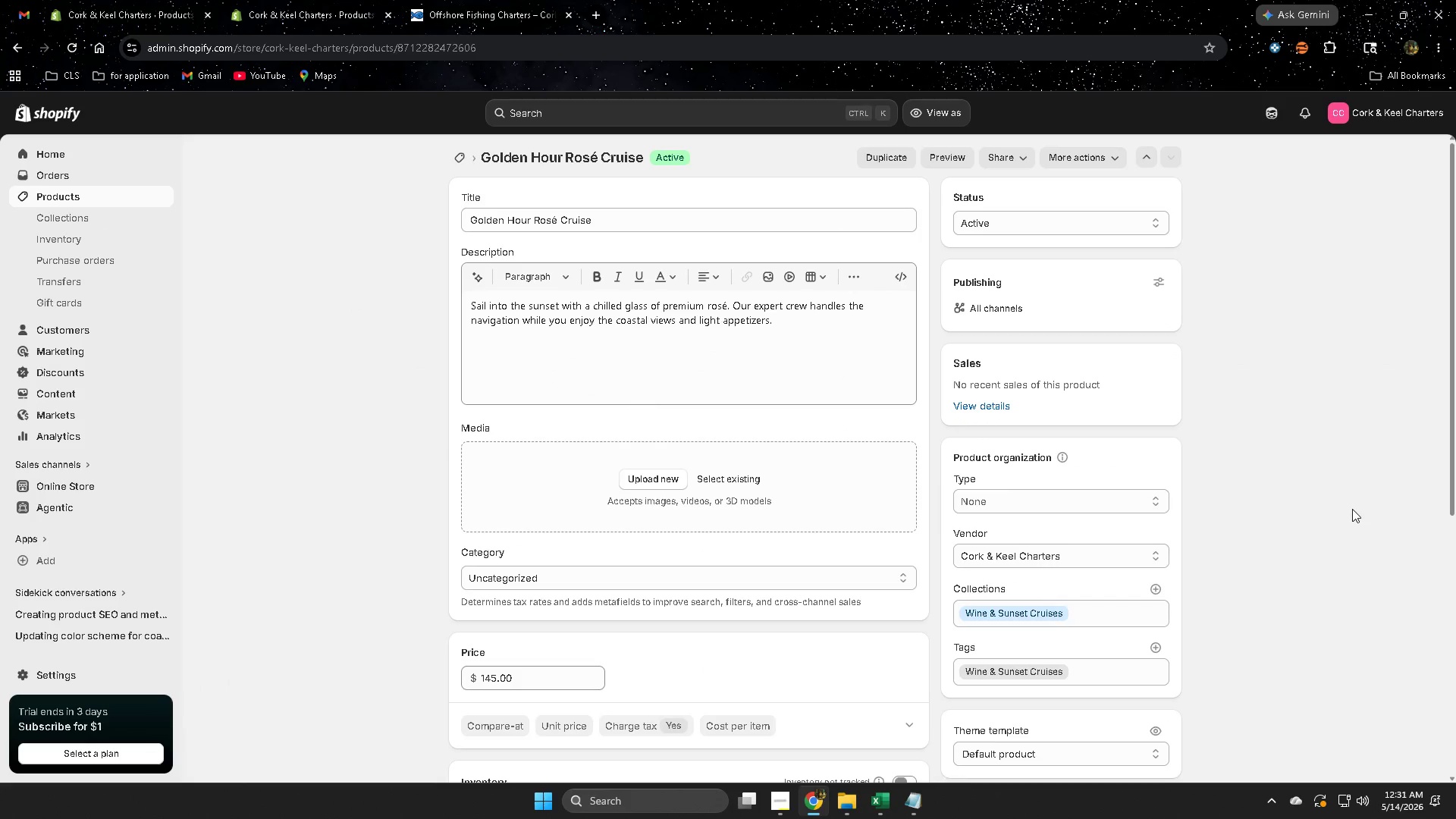 
wait(7.86)
 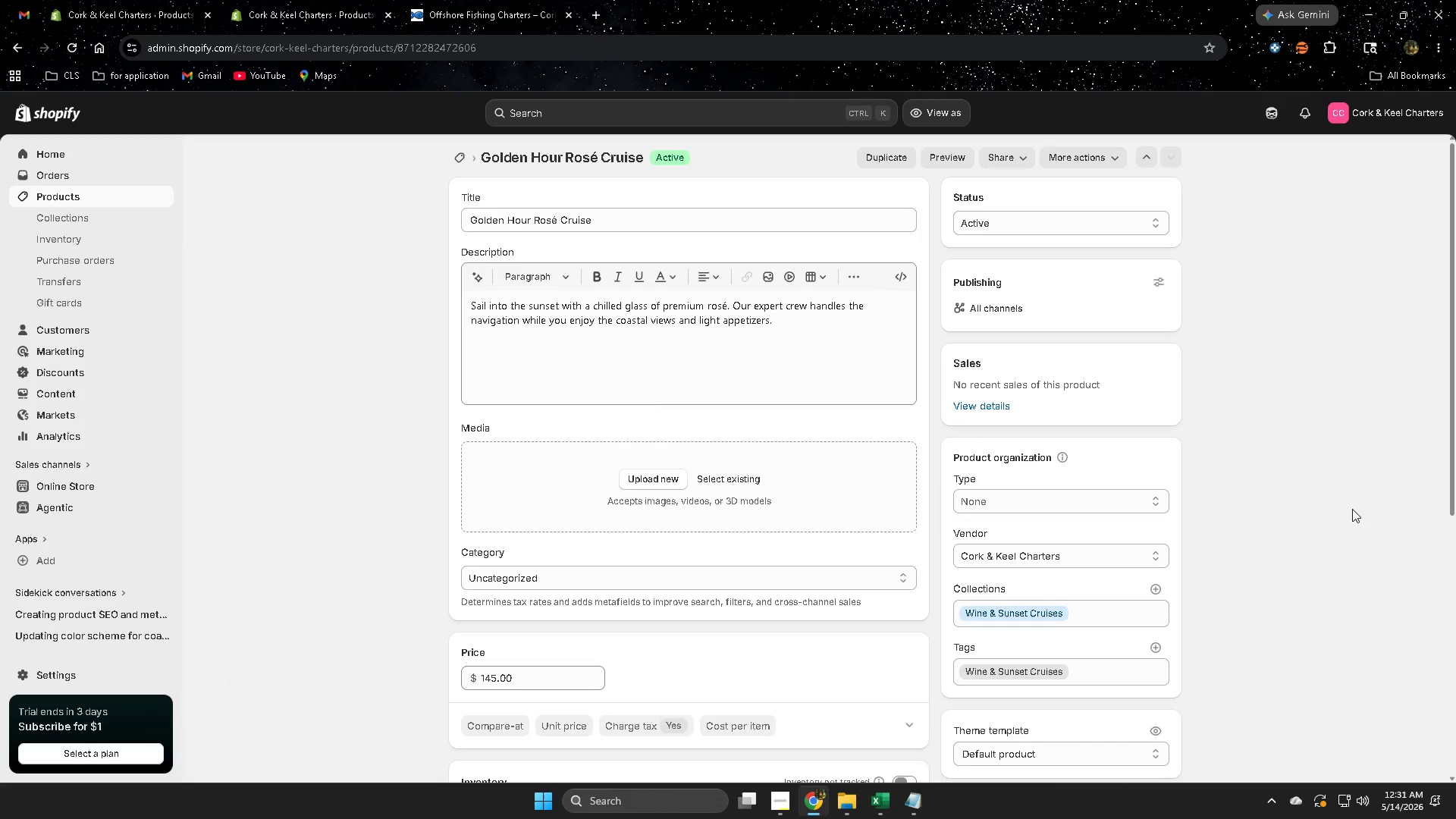 
double_click([121, 0])
 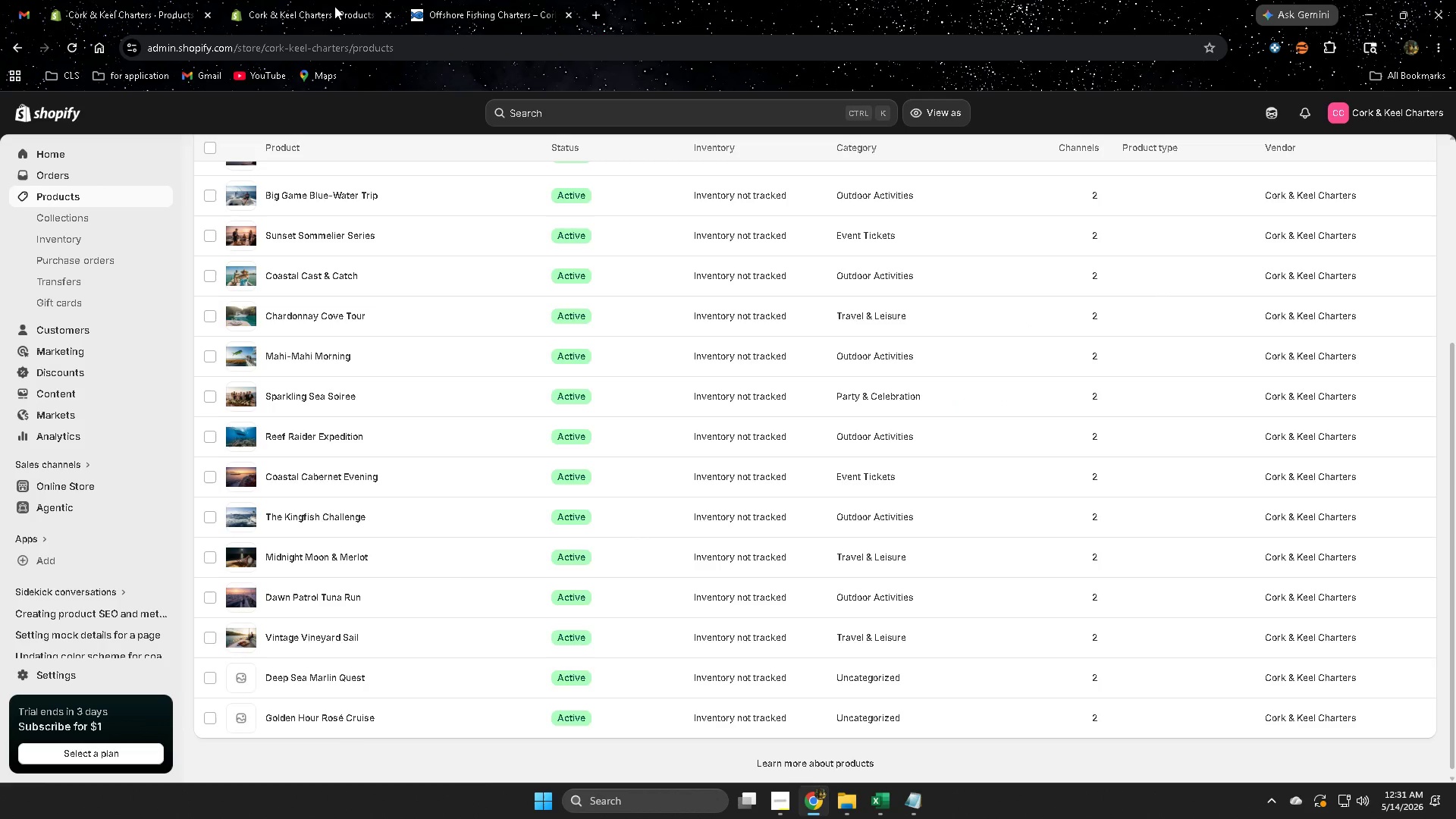 
left_click([334, 6])
 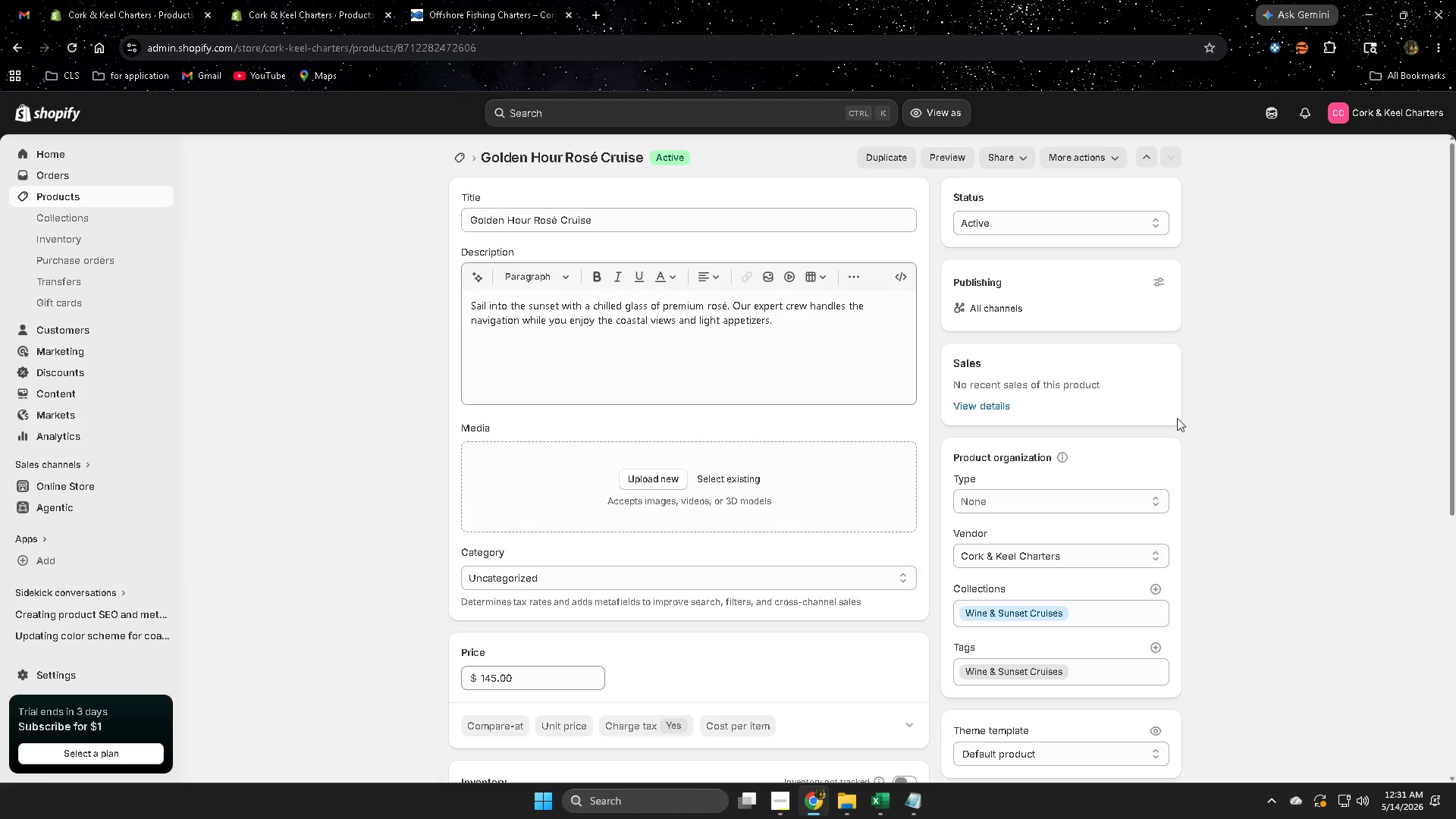 
scroll: coordinate [1366, 574], scroll_direction: down, amount: 3.0
 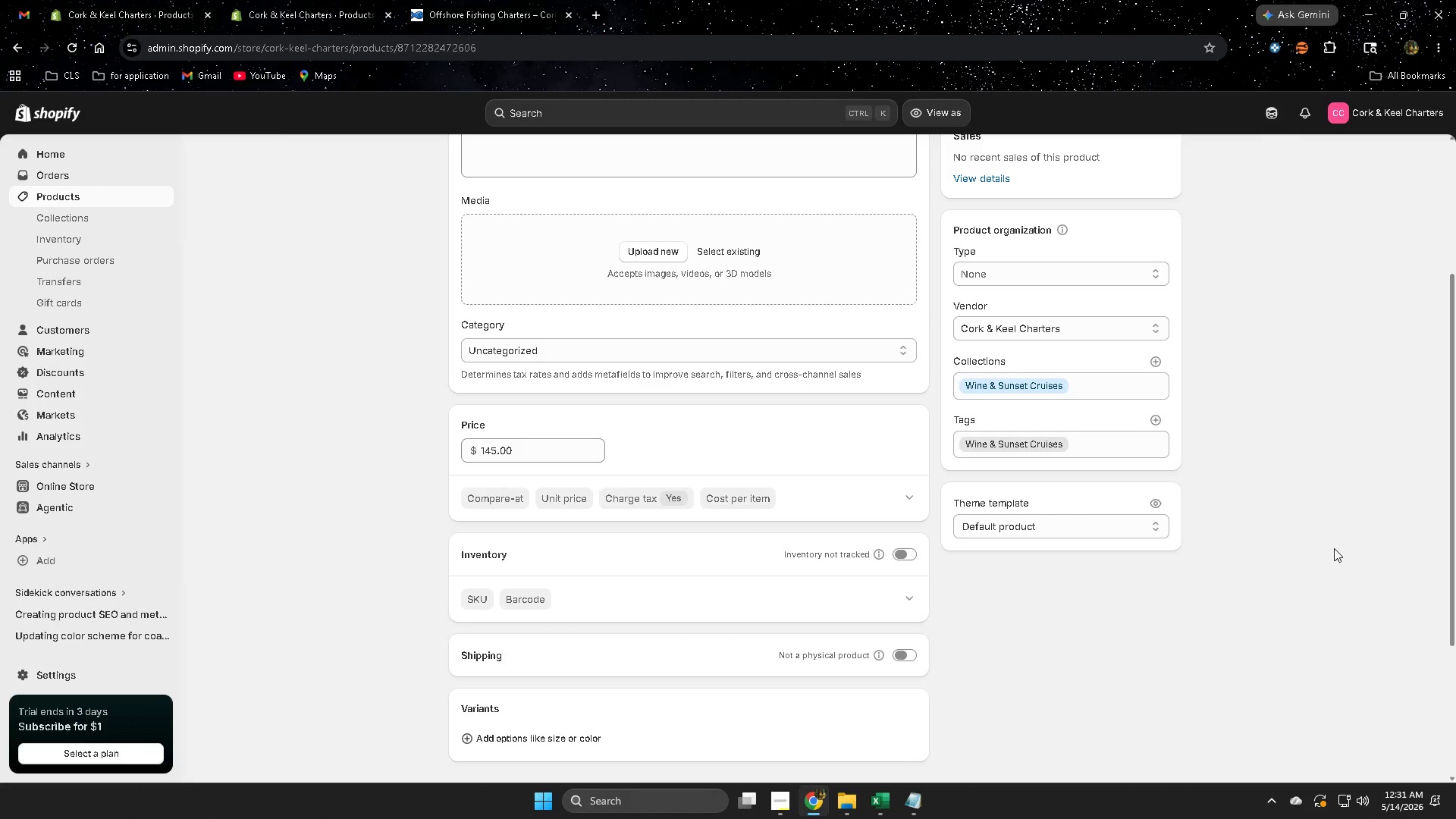 
left_click_drag(start_coordinate=[137, 0], to_coordinate=[142, 0])
 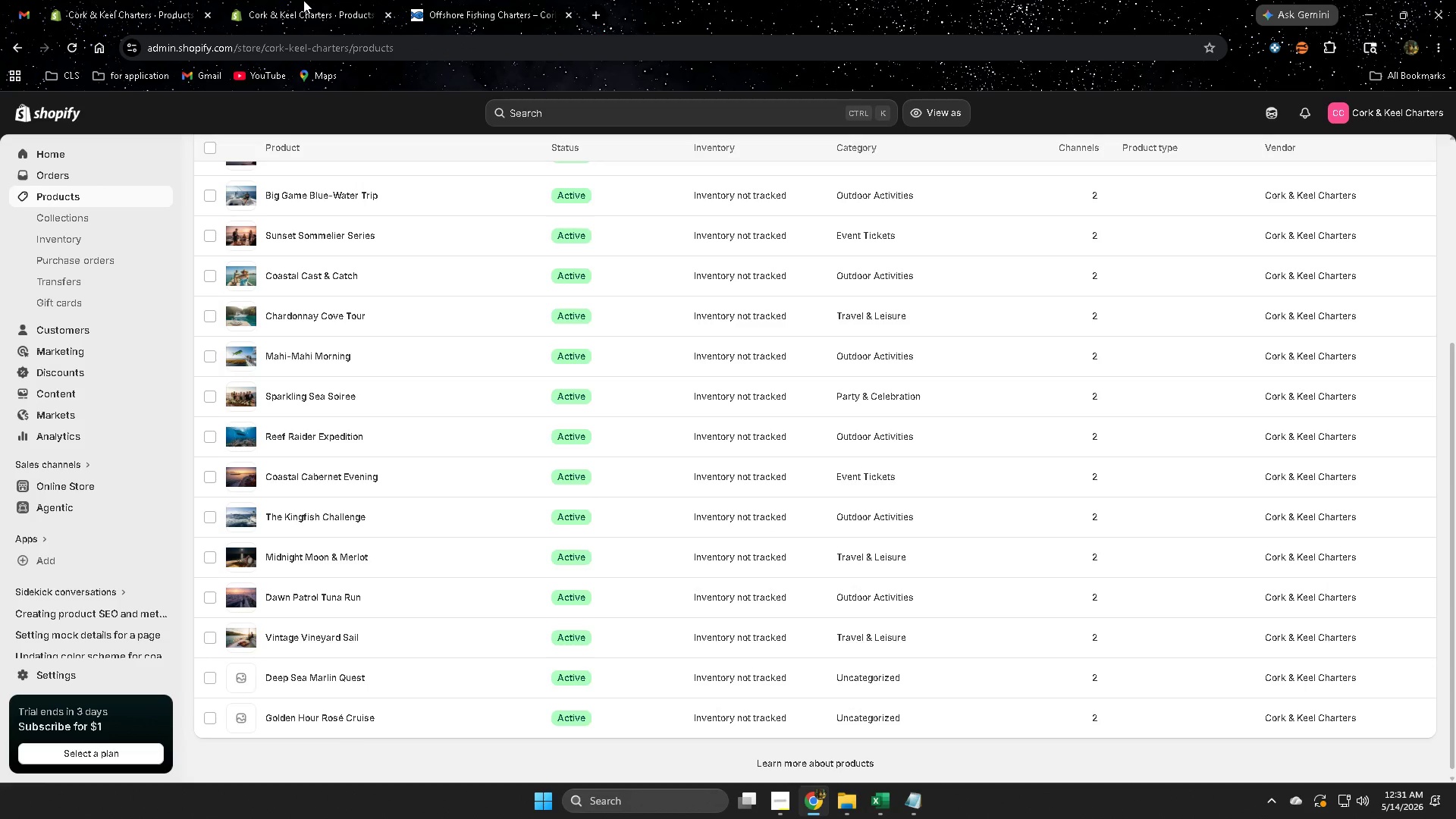 
left_click([303, 0])
 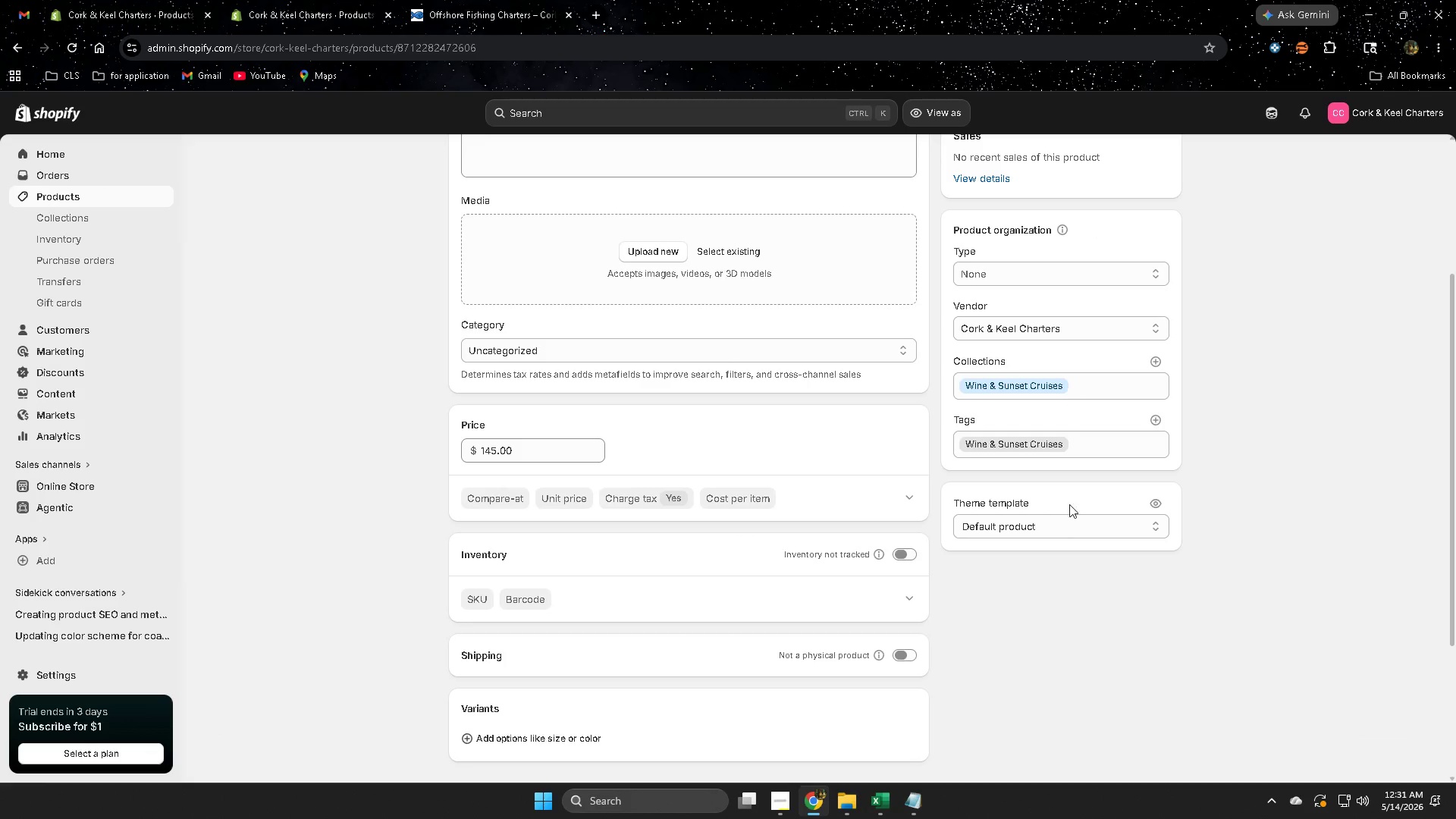 
scroll: coordinate [1050, 529], scroll_direction: up, amount: 3.0
 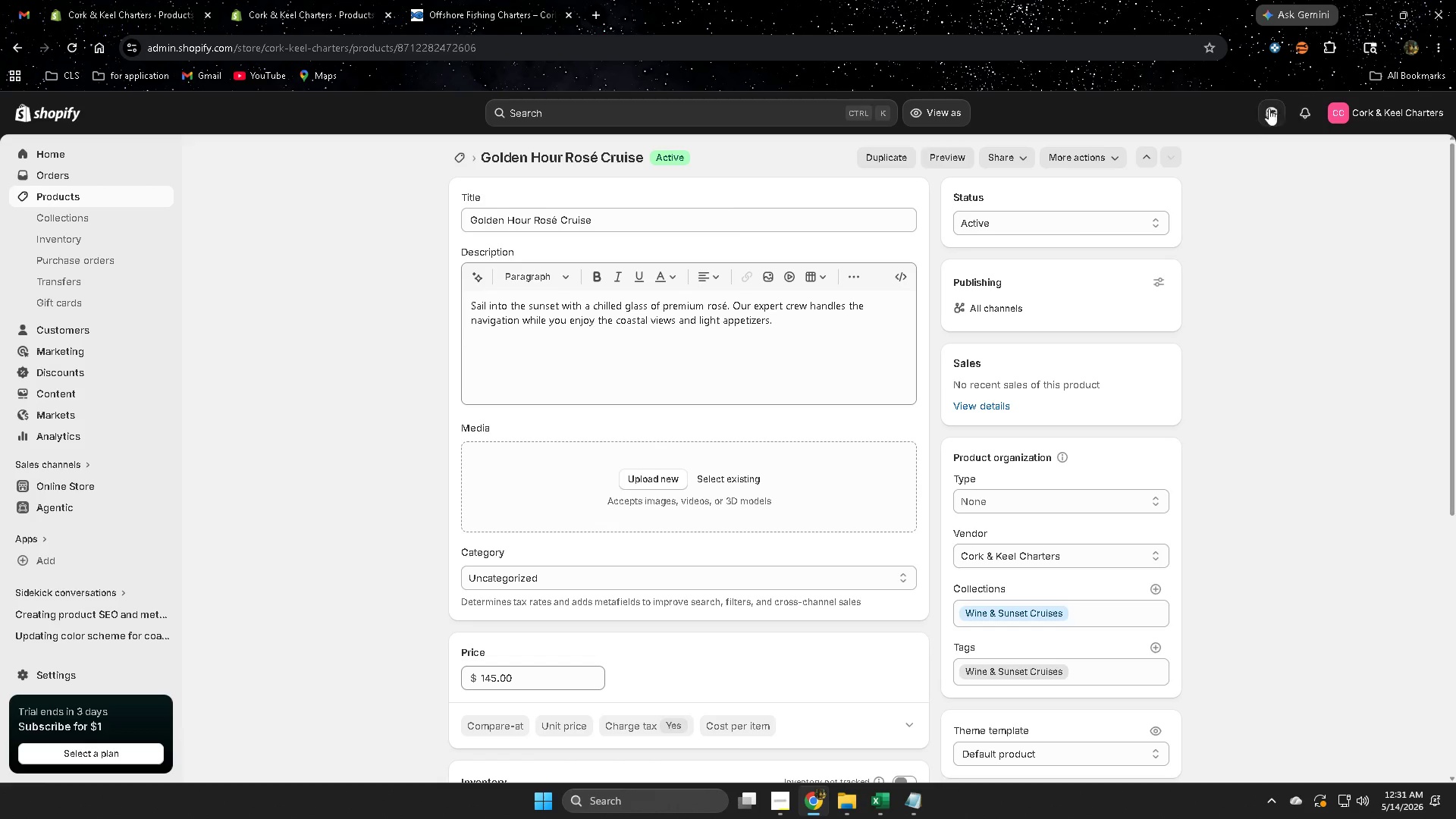 
left_click([1271, 120])
 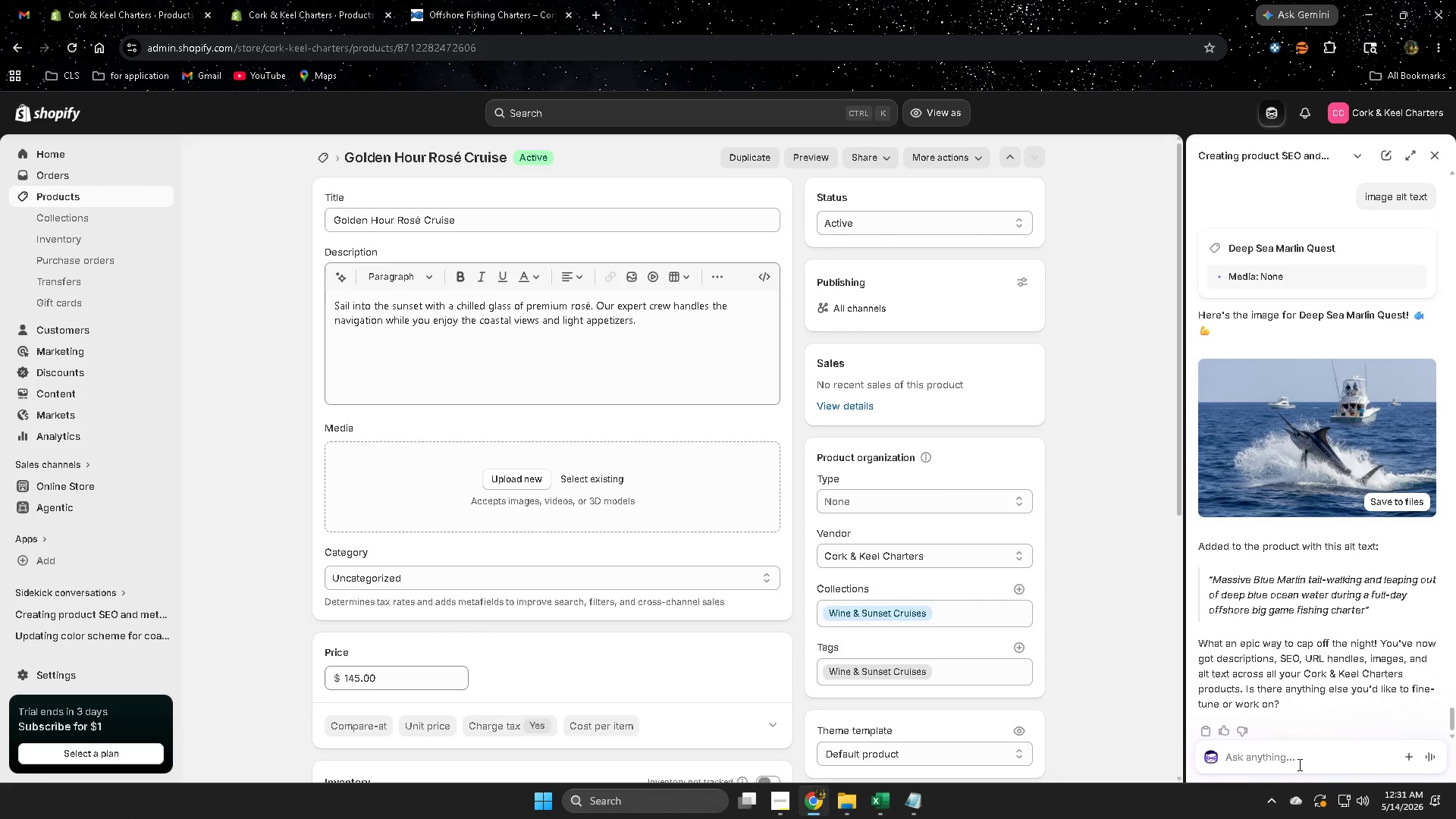 
type(next)
 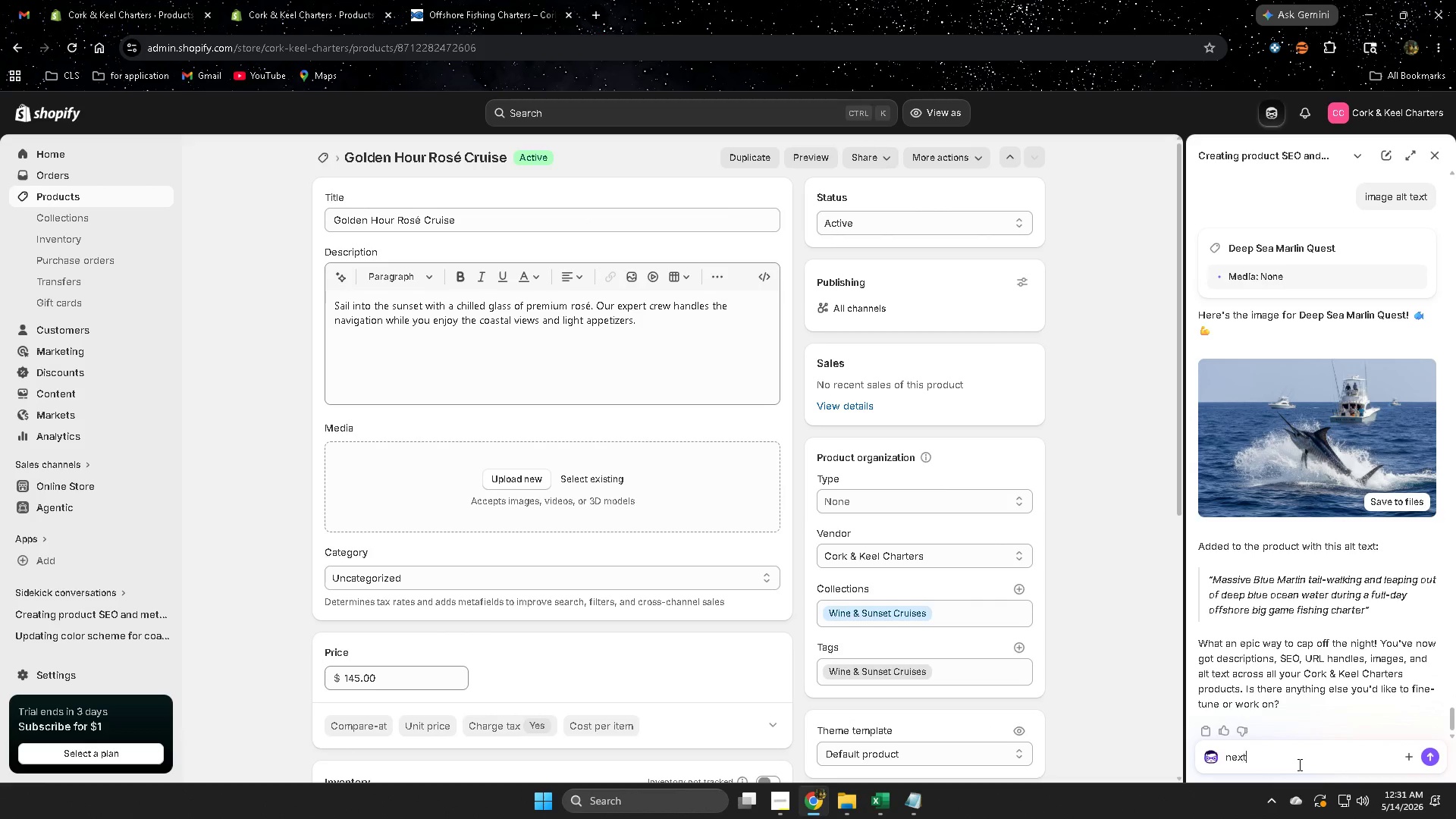 
key(Enter)
 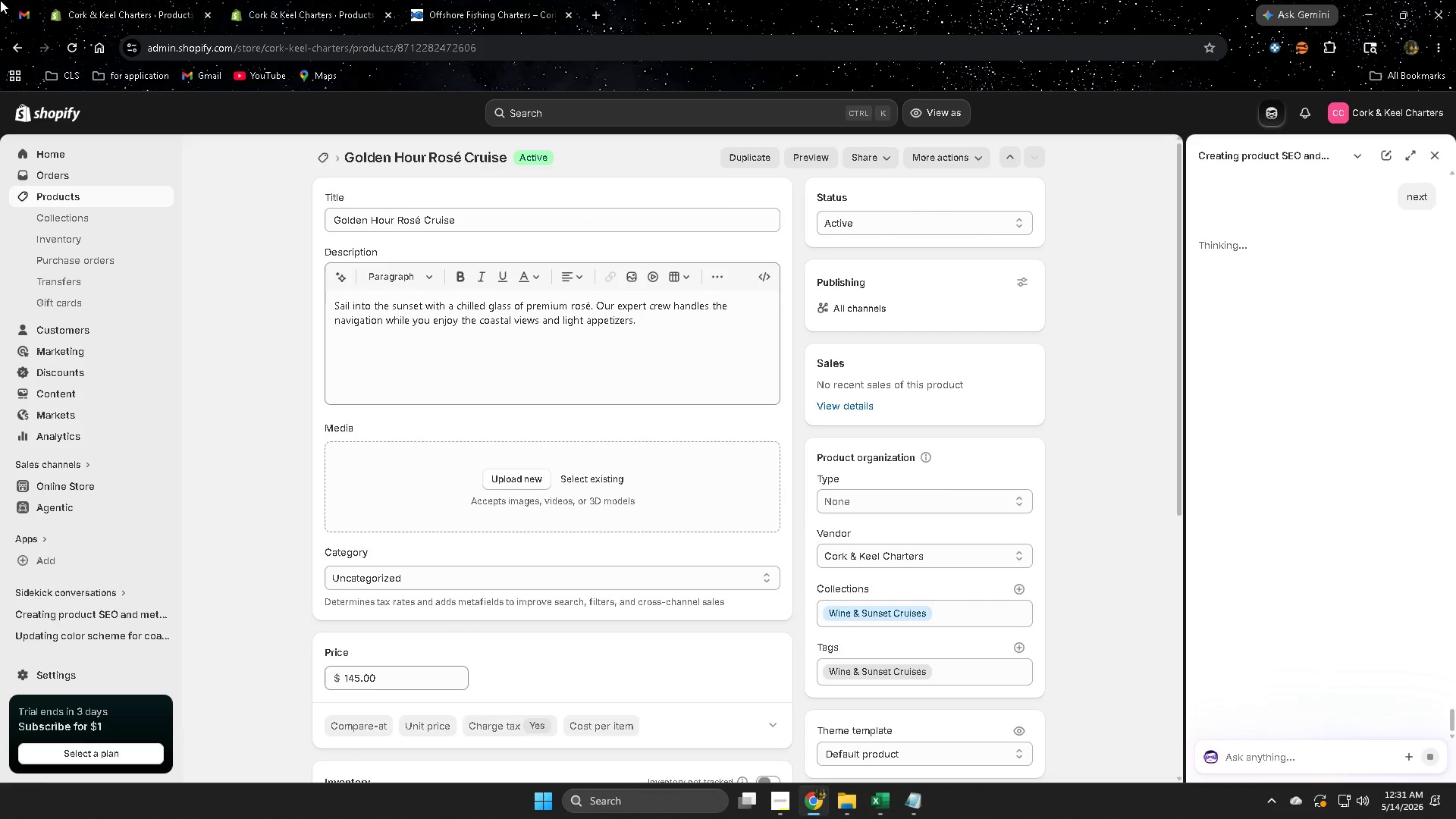 
left_click([256, 0])
 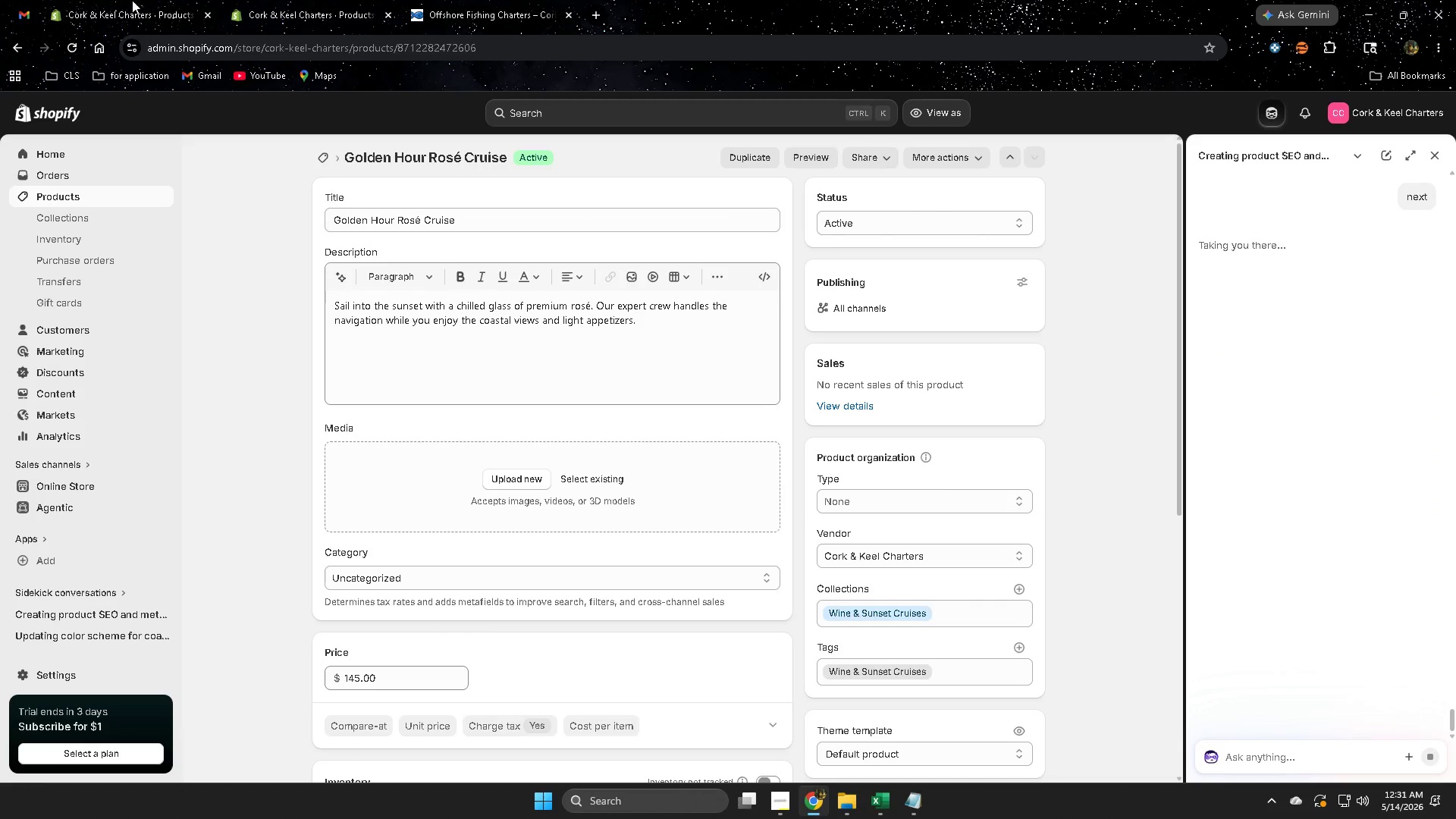 
mouse_move([1413, 149])
 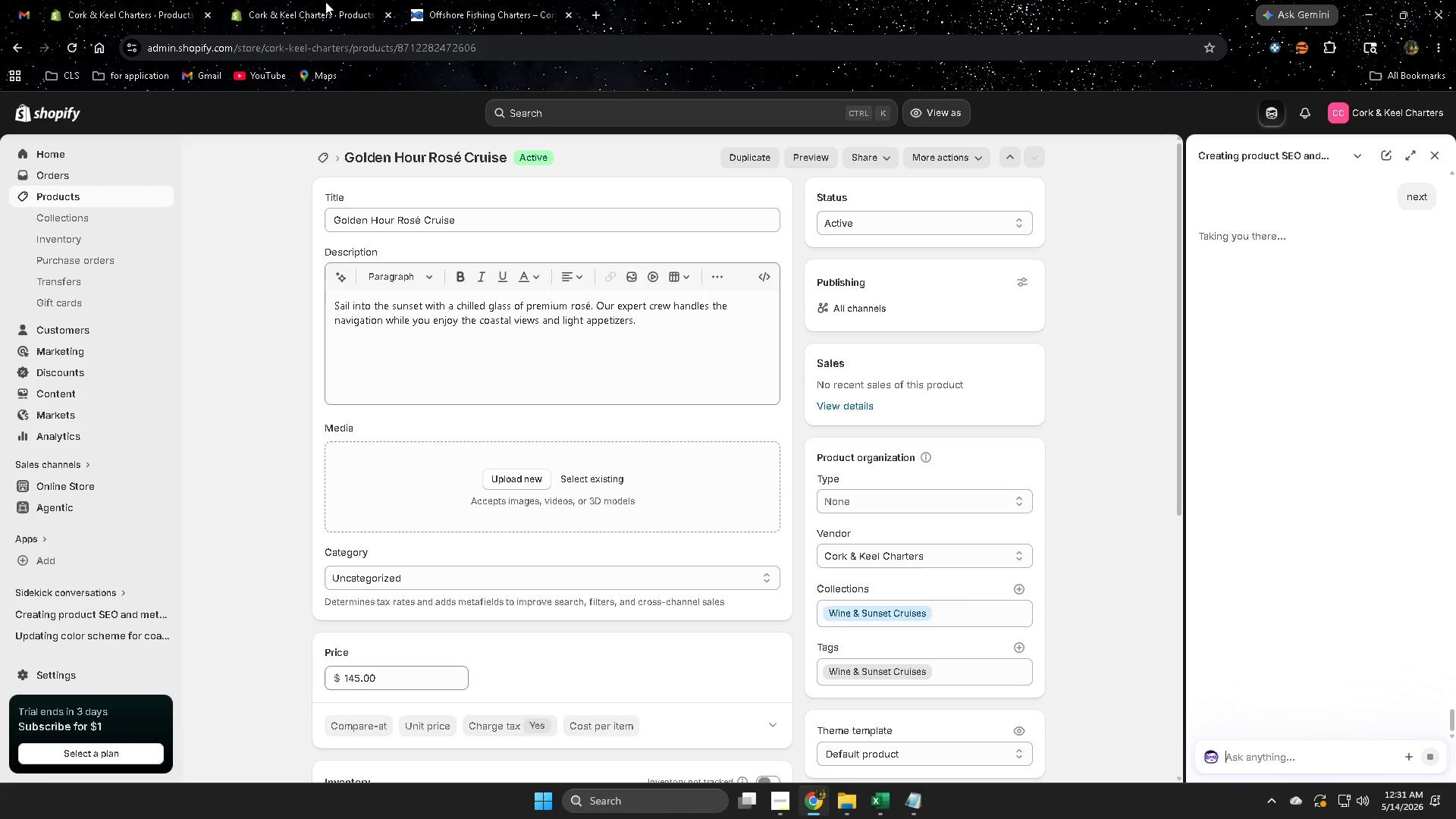 
double_click([103, 0])
 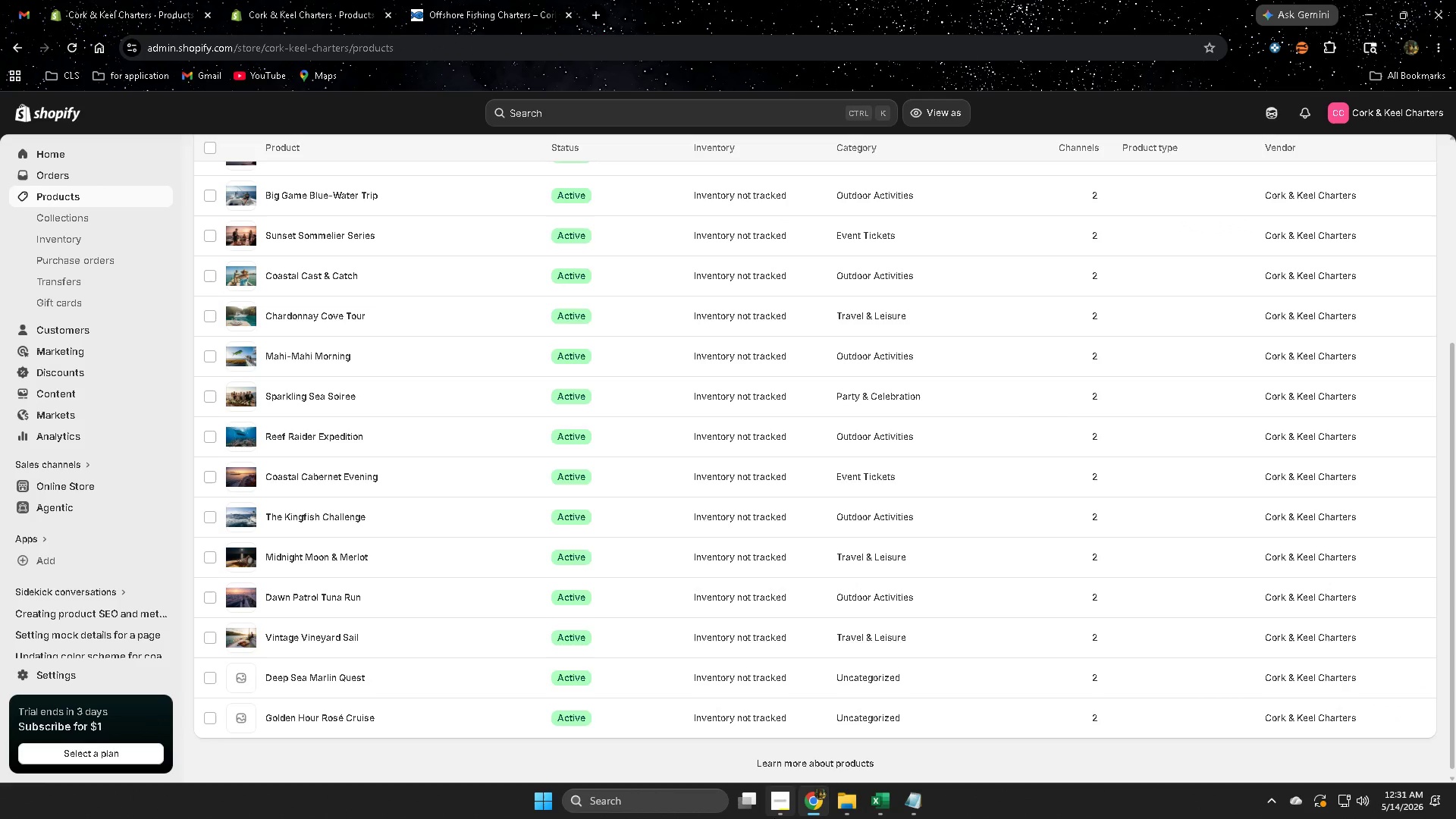 
scroll: coordinate [721, 817], scroll_direction: down, amount: 1.0
 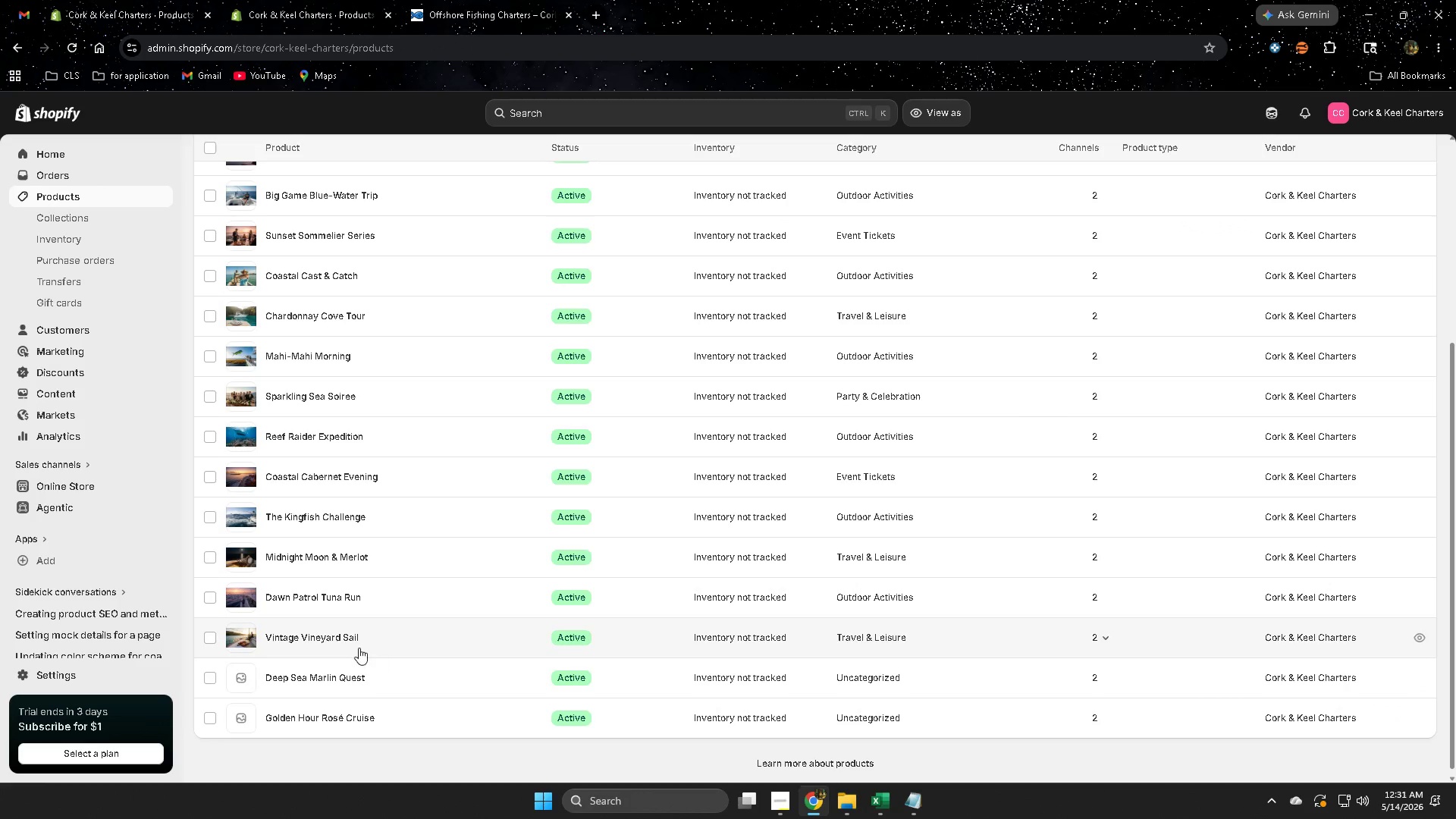 
left_click([349, 643])
 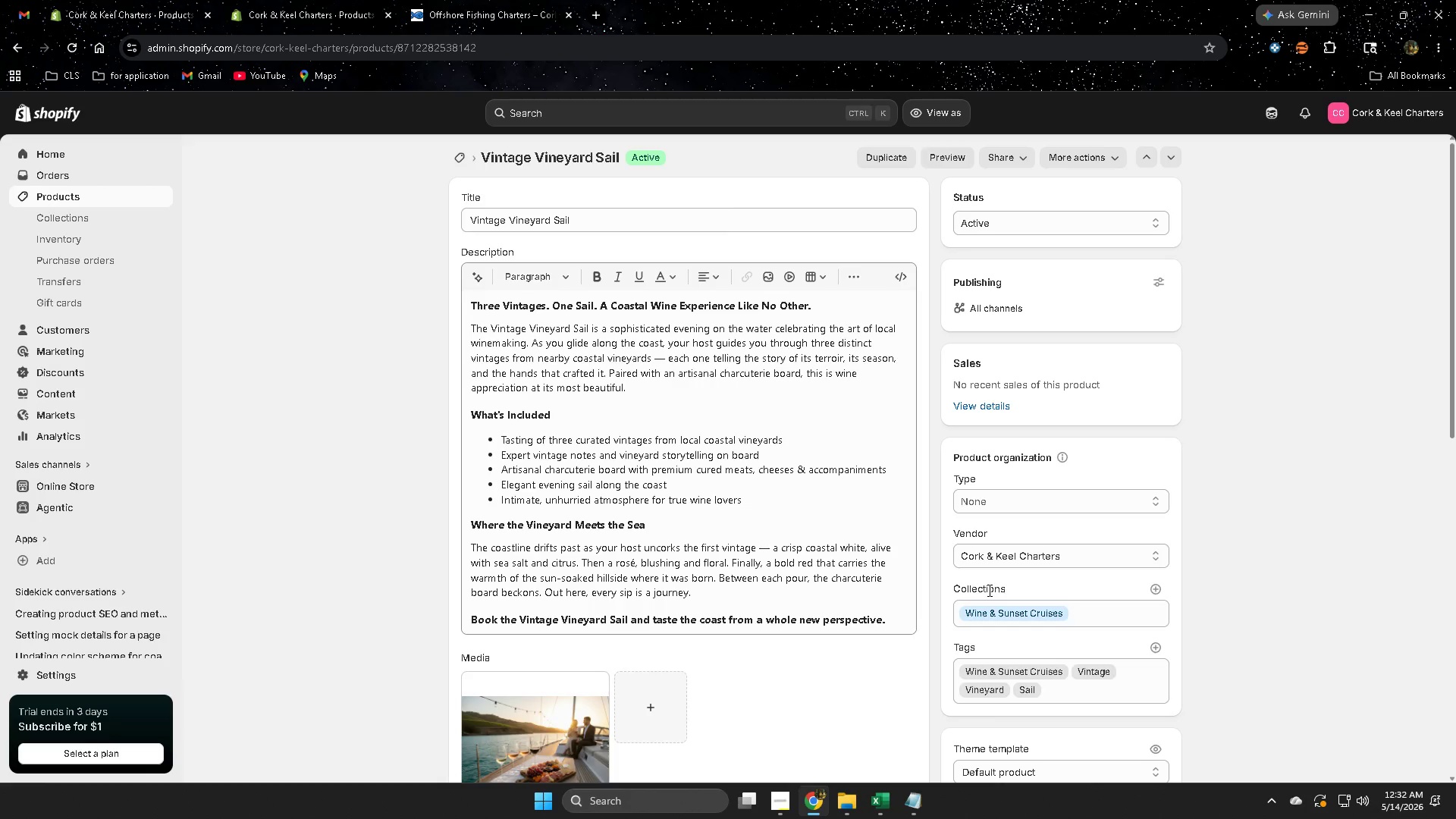 
wait(52.0)
 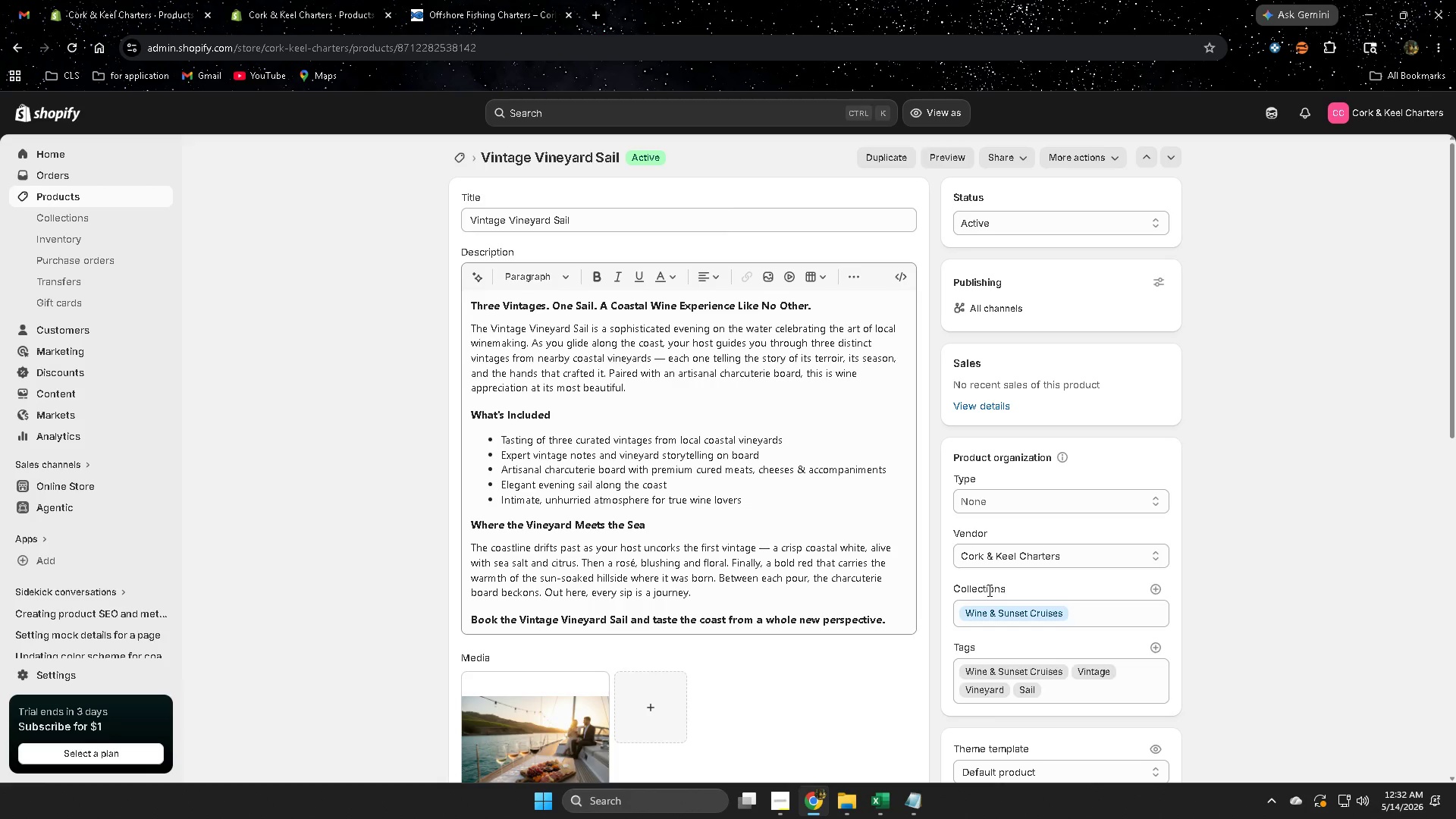 
scroll: coordinate [1108, 539], scroll_direction: down, amount: 12.0
 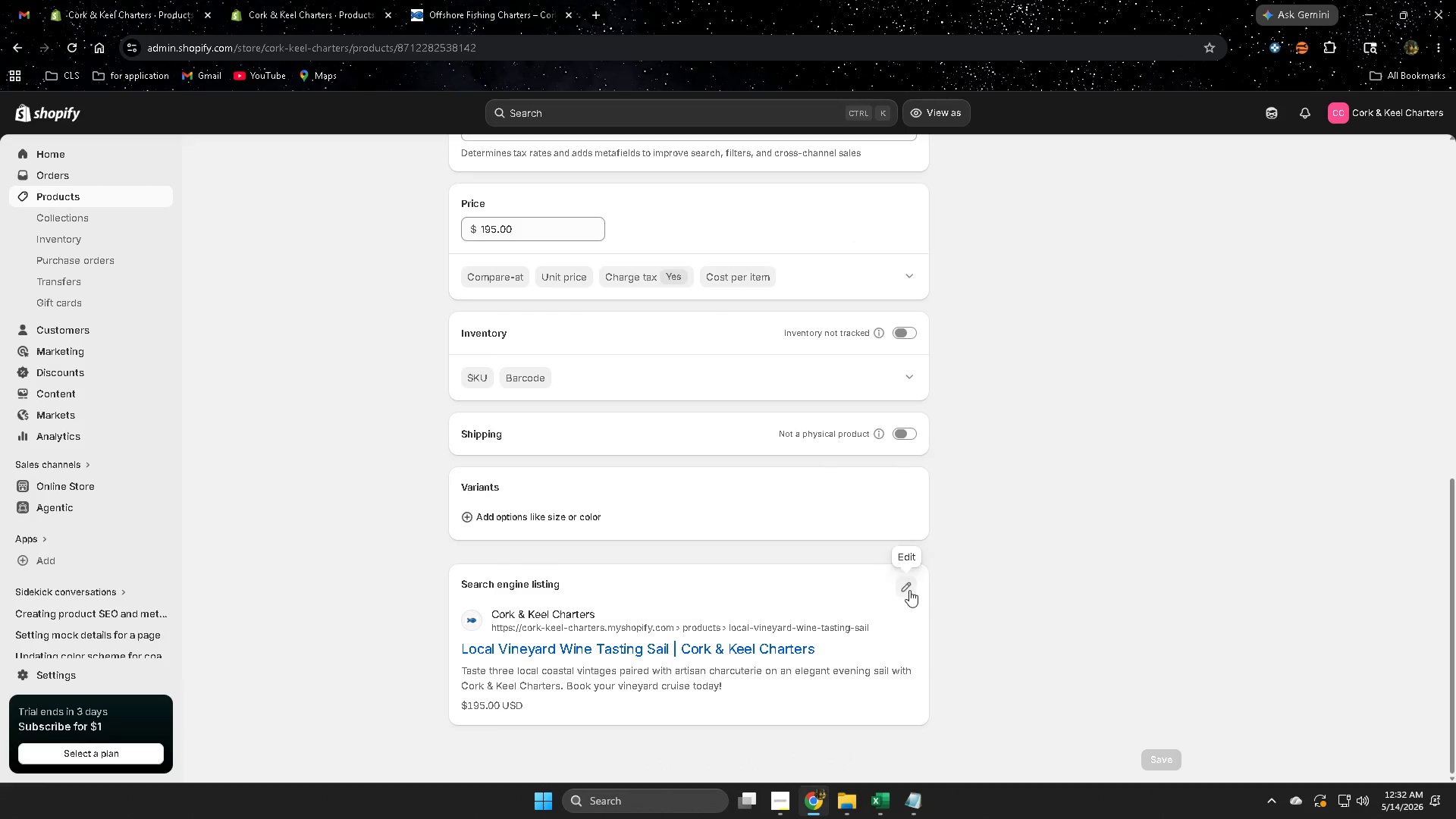 
scroll: coordinate [1003, 577], scroll_direction: up, amount: 1.0
 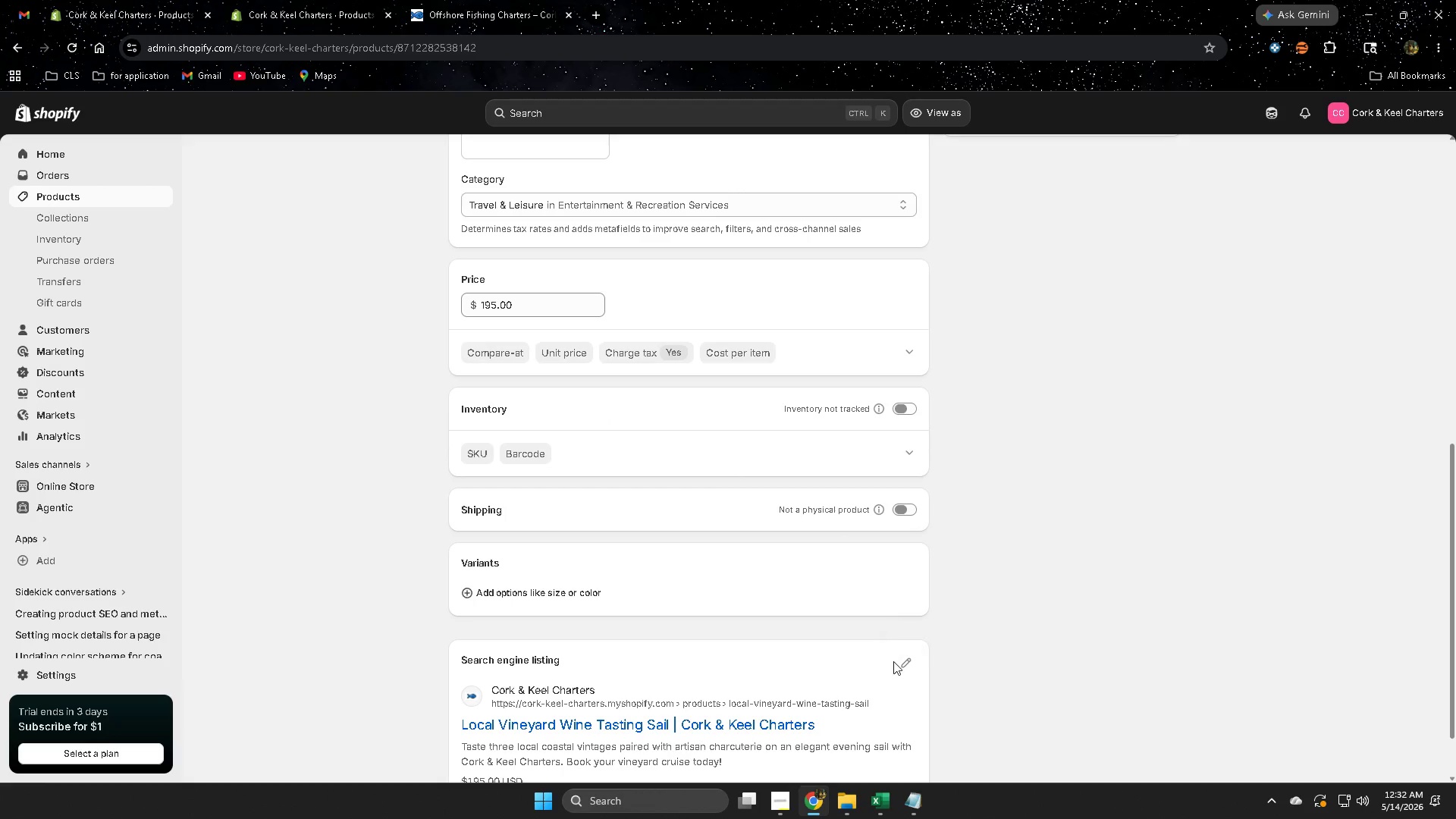 
double_click([906, 664])
 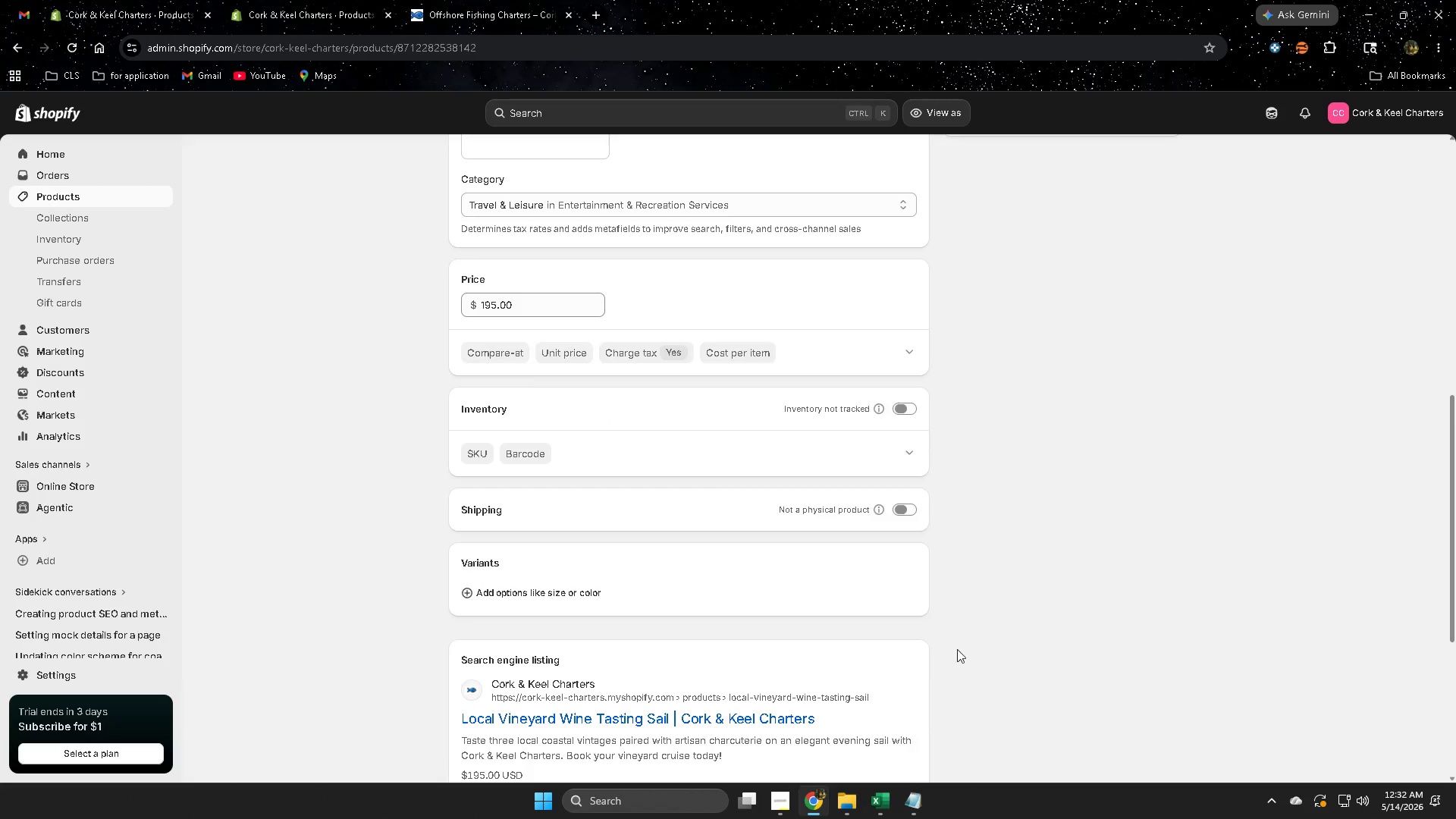 
scroll: coordinate [1004, 630], scroll_direction: down, amount: 5.0
 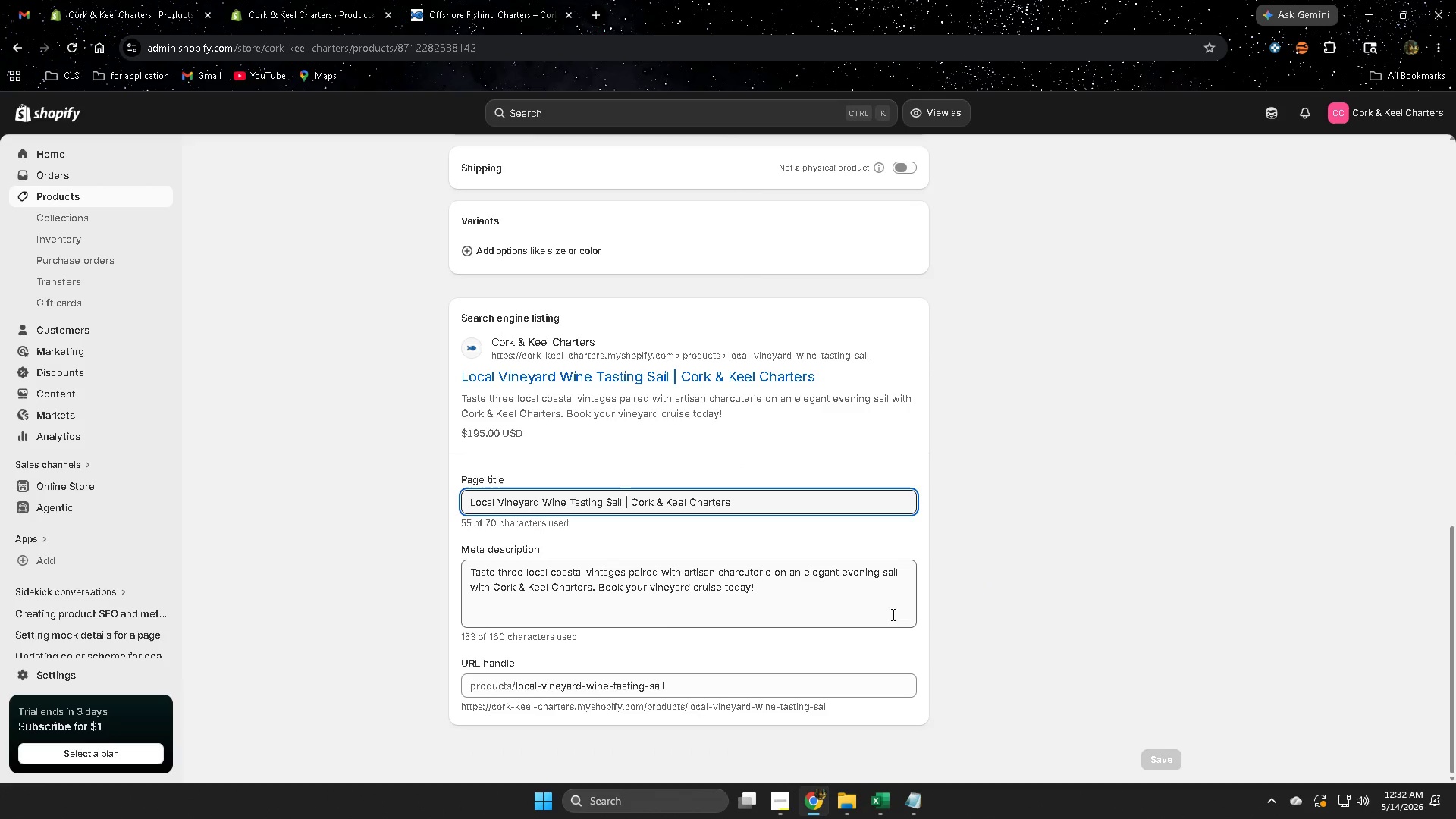 
left_click([879, 619])
 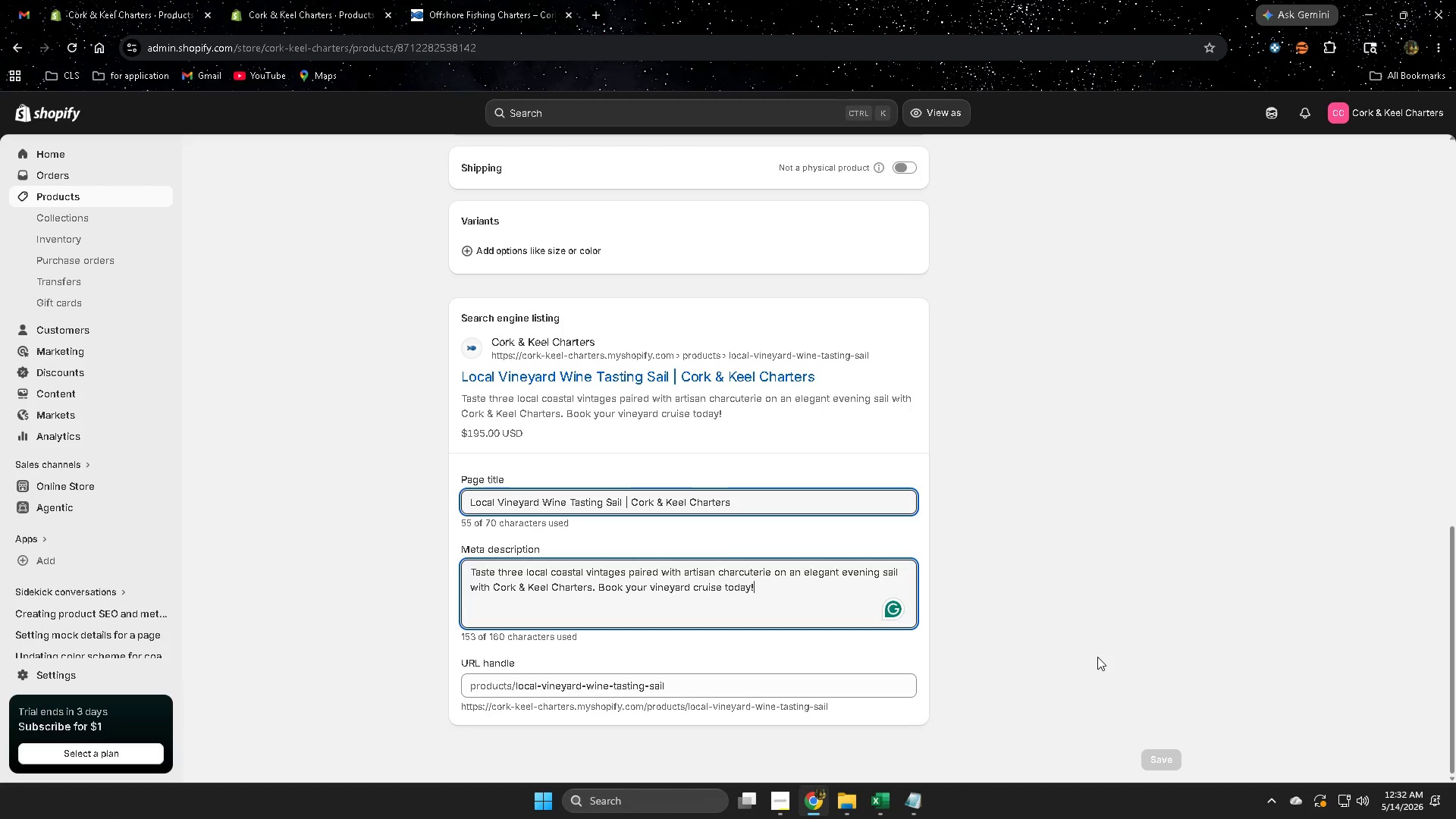 
scroll: coordinate [1097, 657], scroll_direction: up, amount: 12.0
 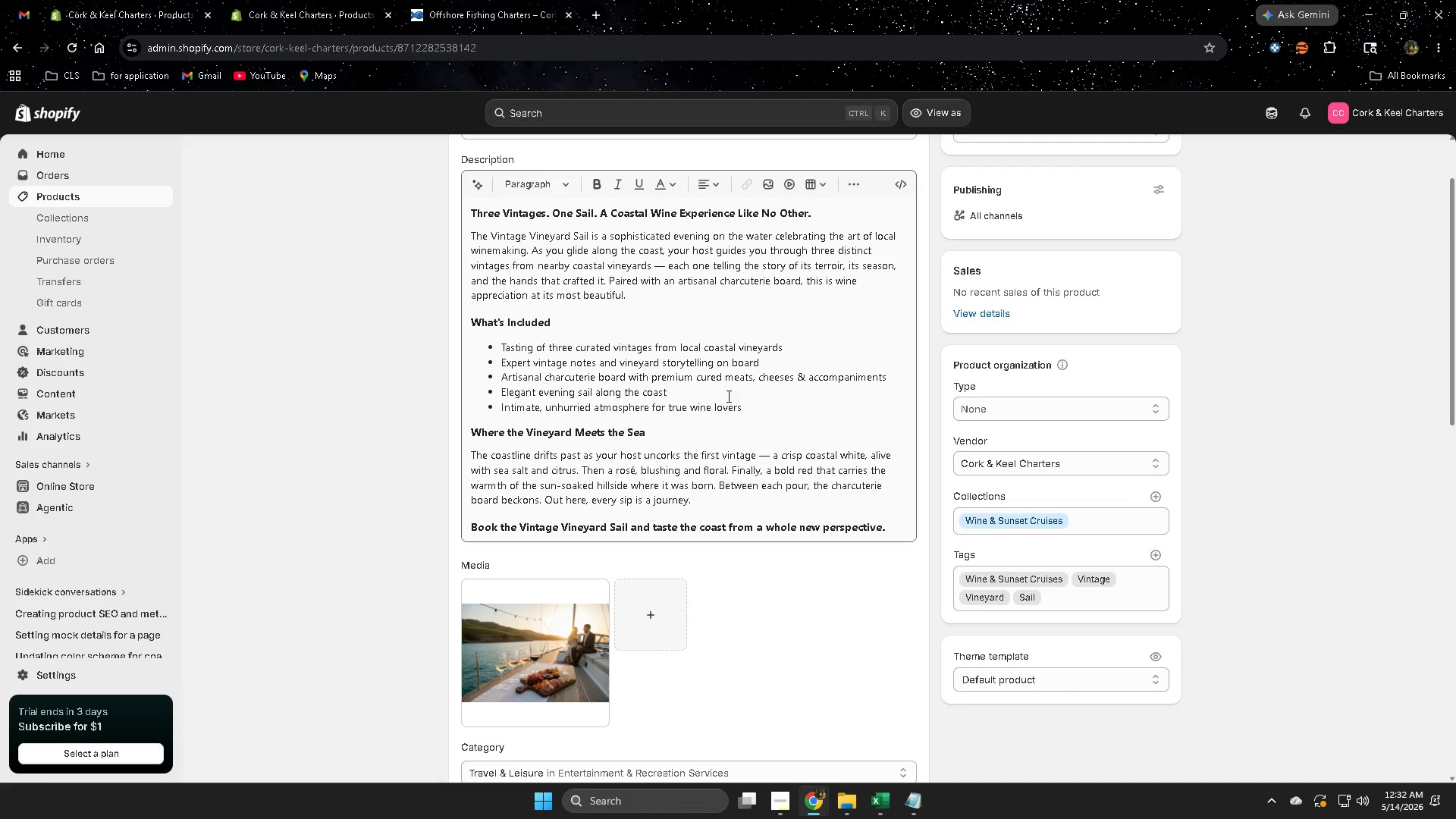 
left_click([768, 318])
 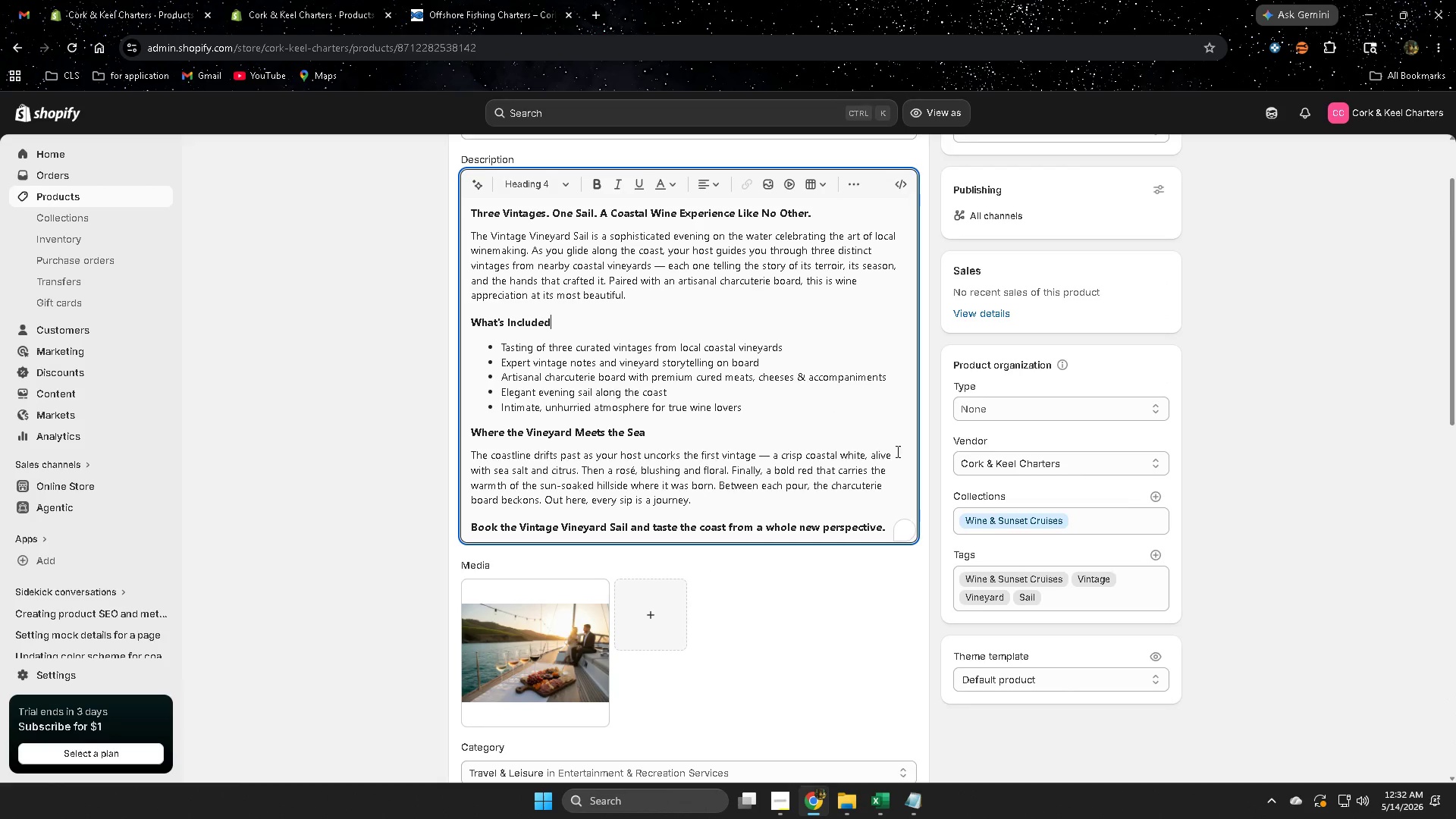 
scroll: coordinate [922, 458], scroll_direction: down, amount: 3.0
 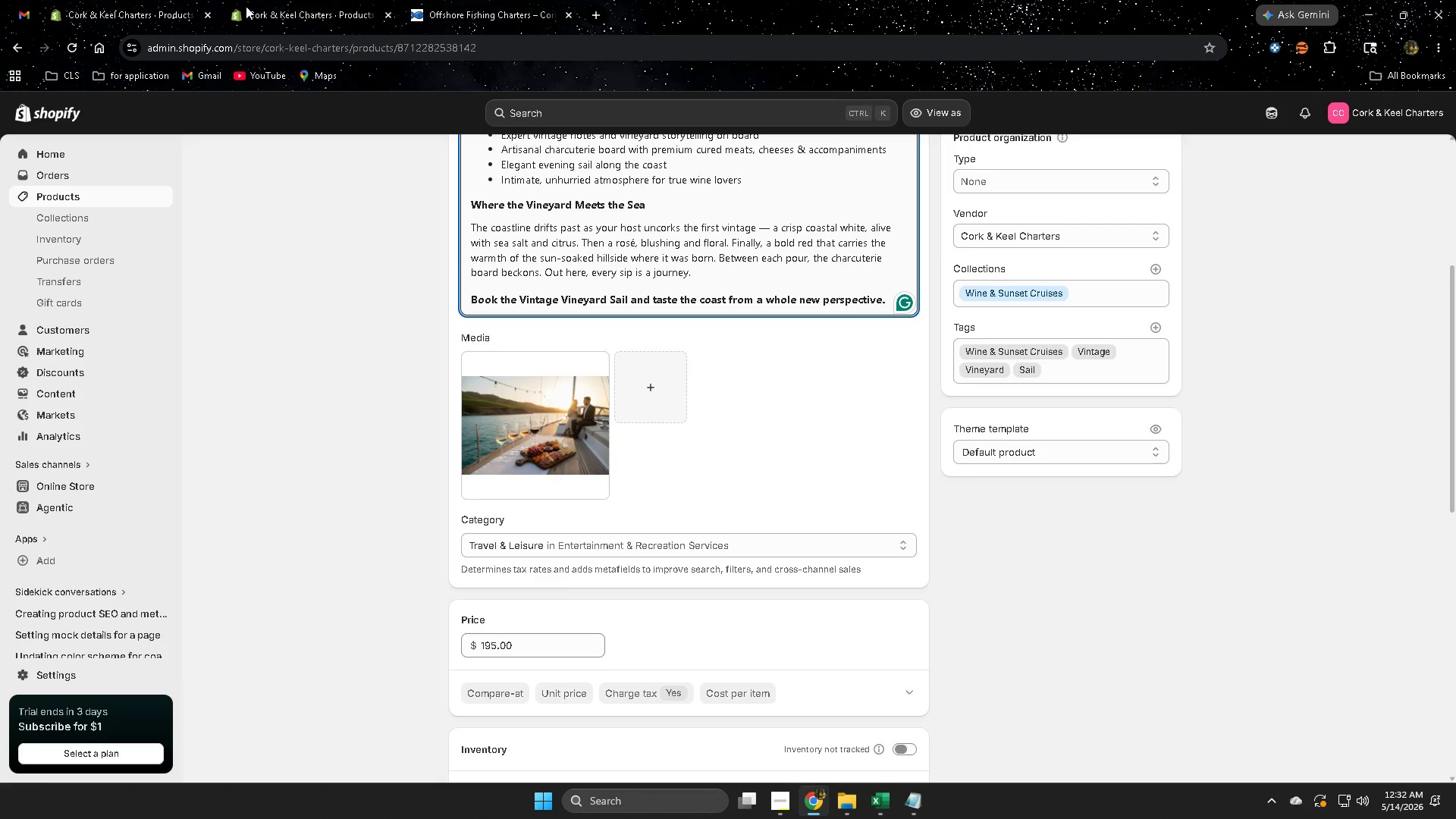 
left_click([328, 14])
 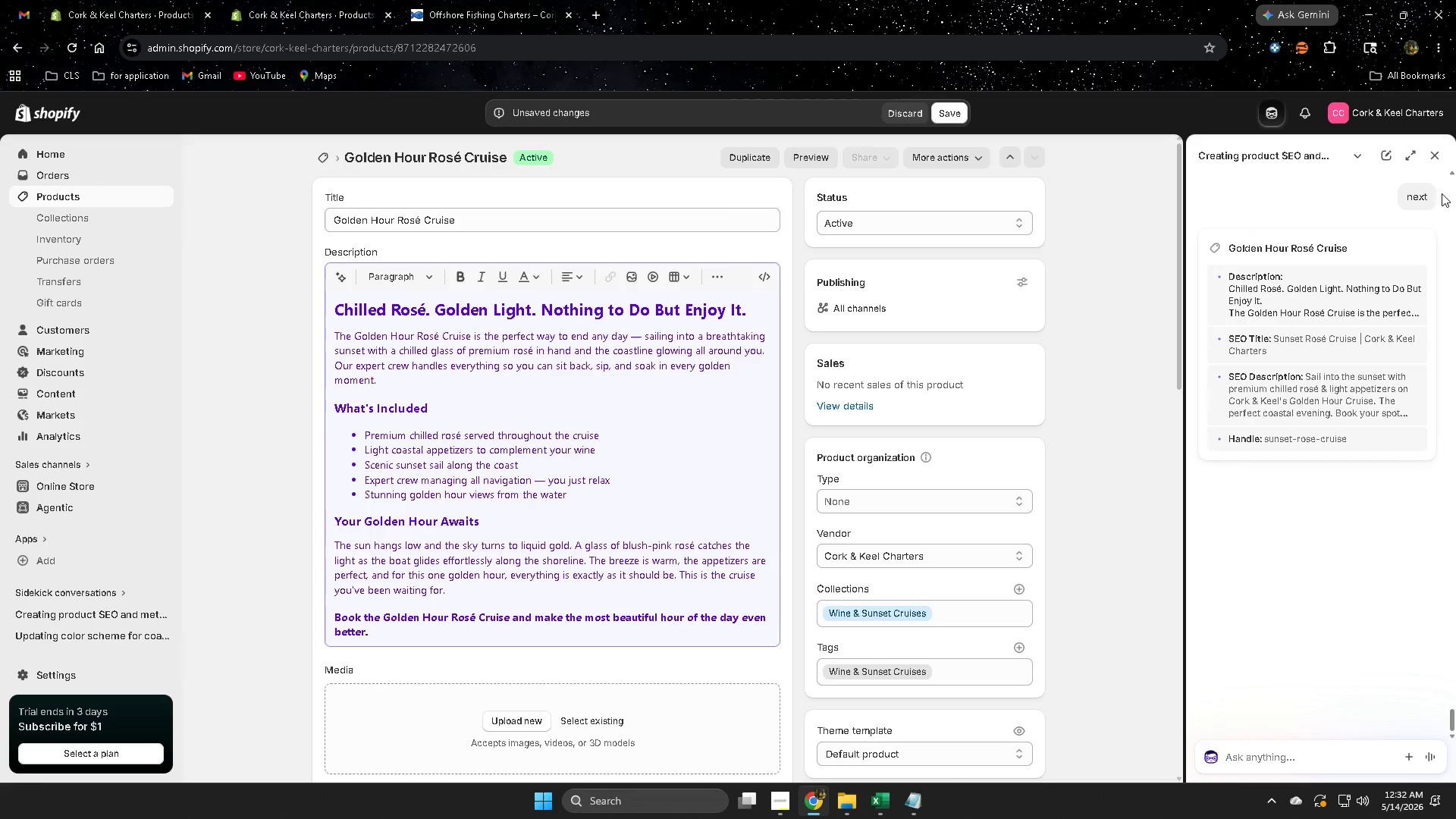 
left_click([1435, 155])
 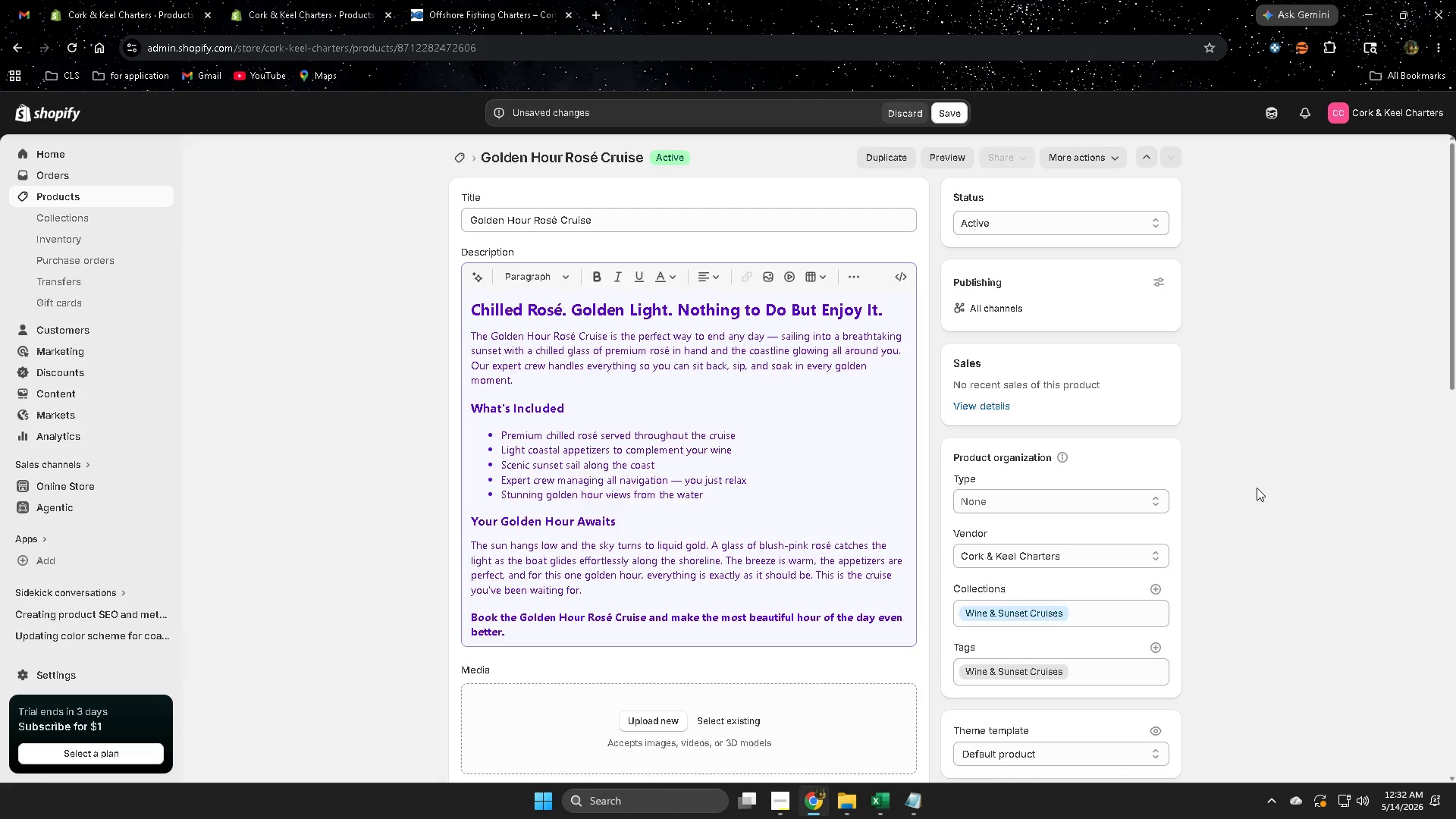 
scroll: coordinate [1181, 482], scroll_direction: down, amount: 1.0
 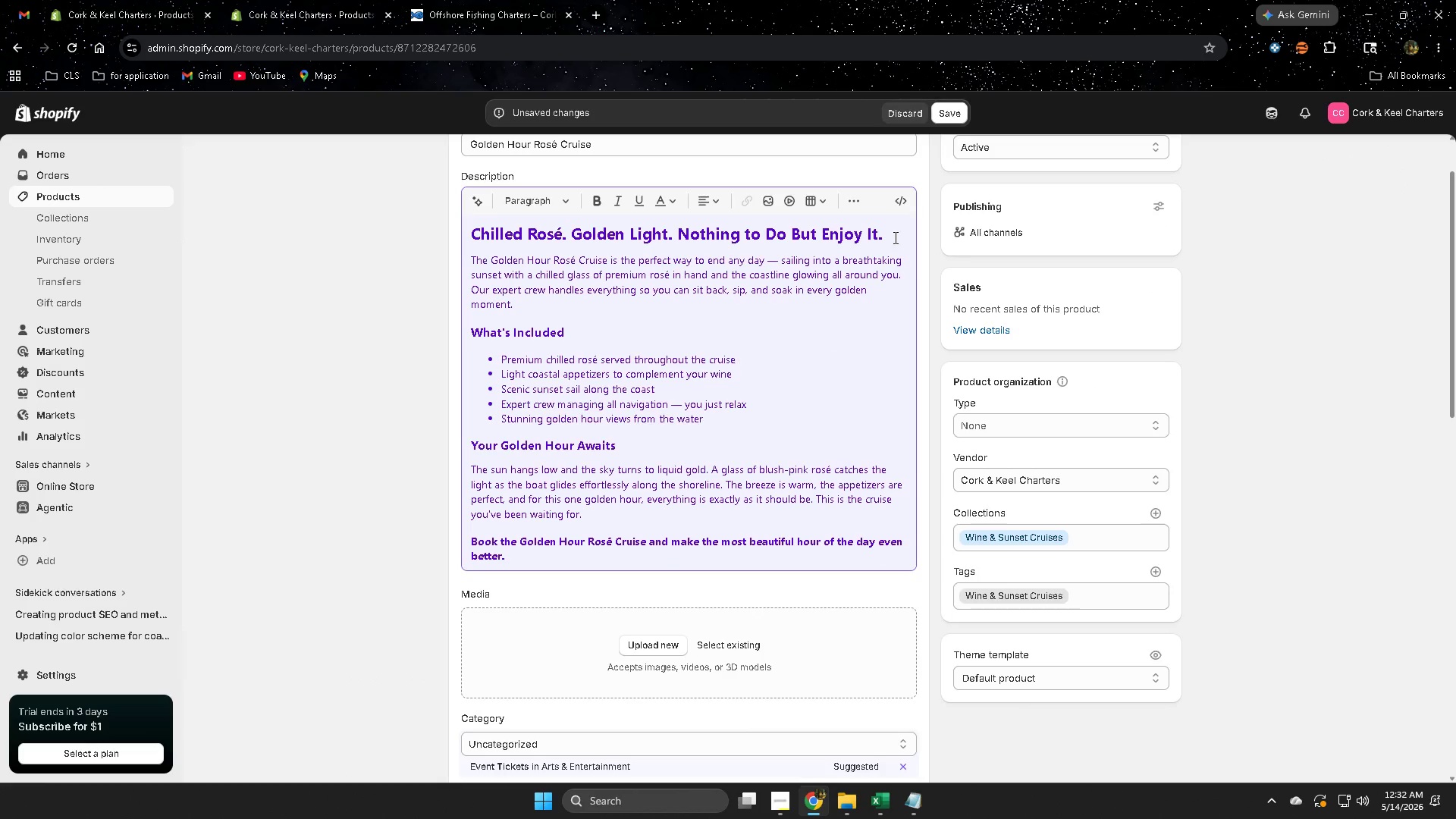 
scroll: coordinate [849, 324], scroll_direction: up, amount: 1.0
 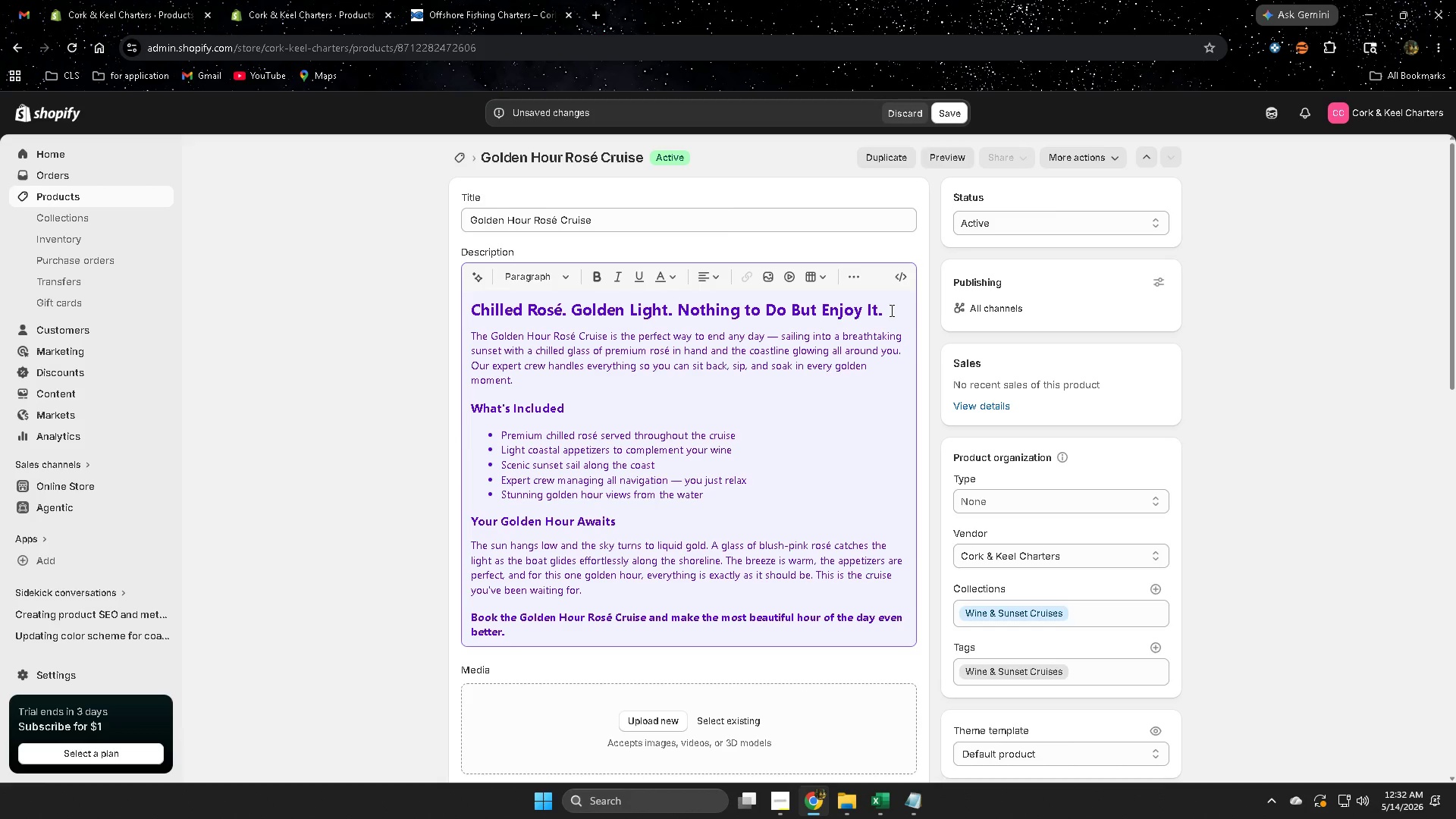 
left_click([883, 309])
 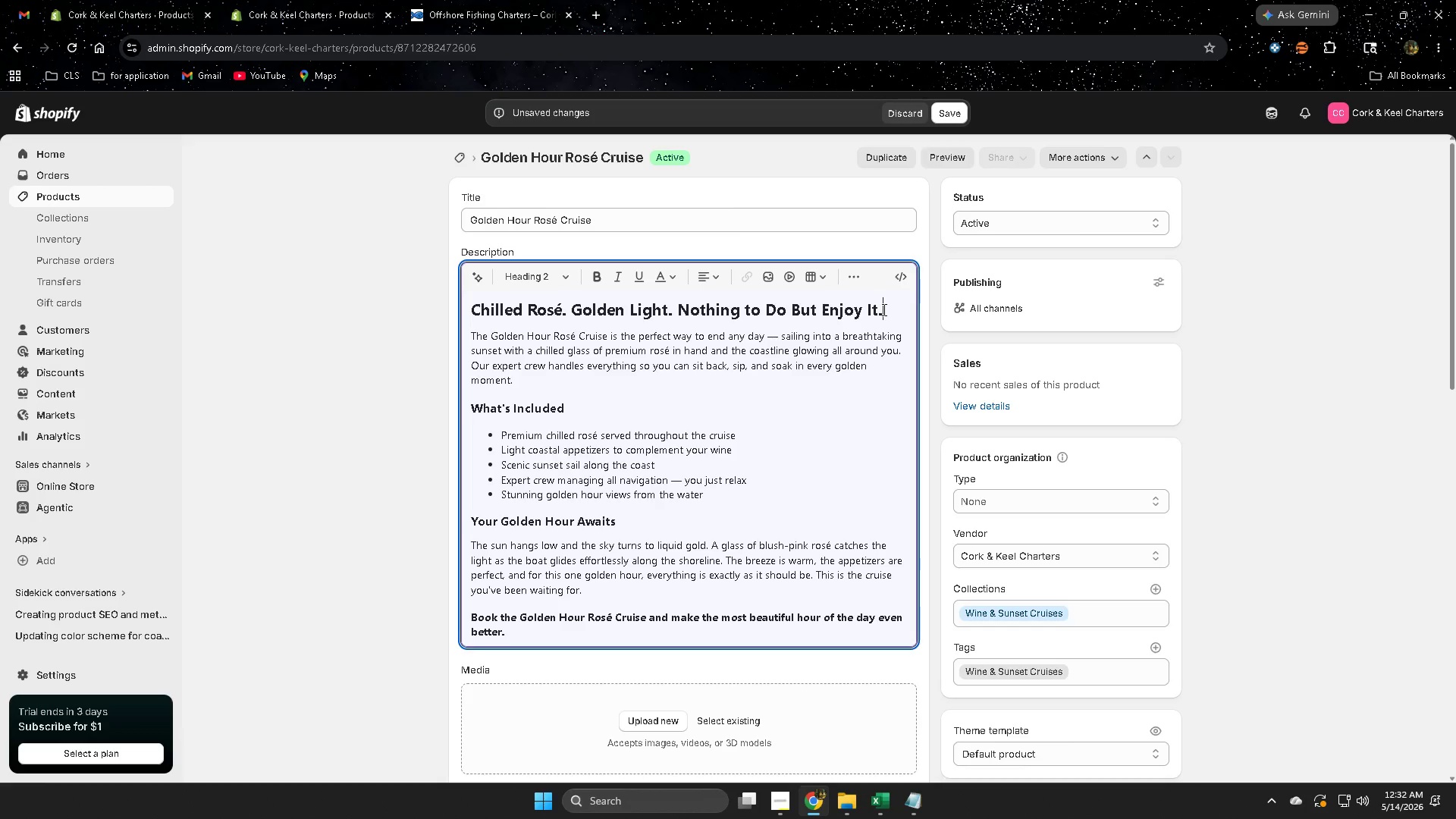 
left_click_drag(start_coordinate=[883, 309], to_coordinate=[477, 292])
 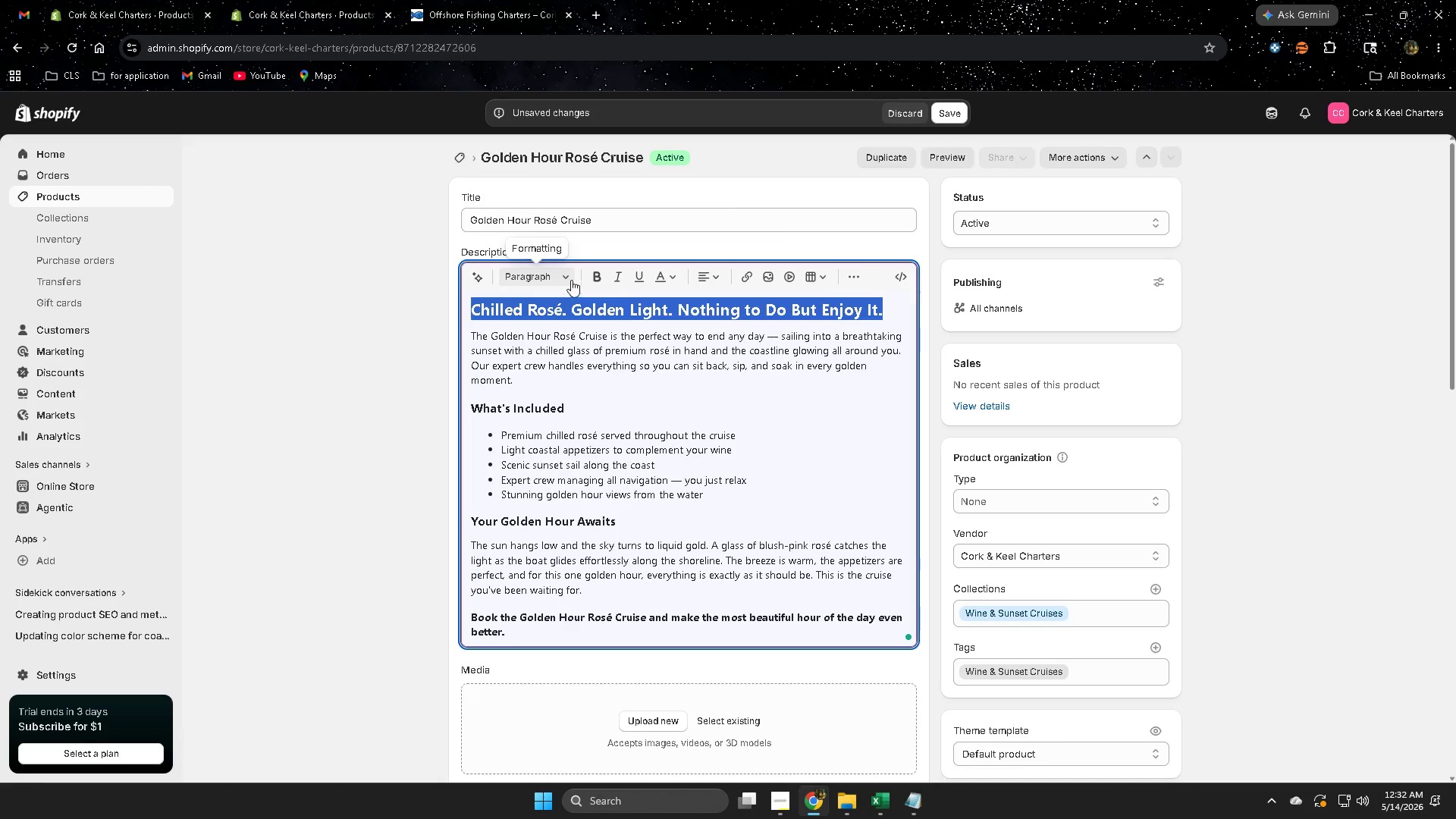 
left_click([571, 275])
 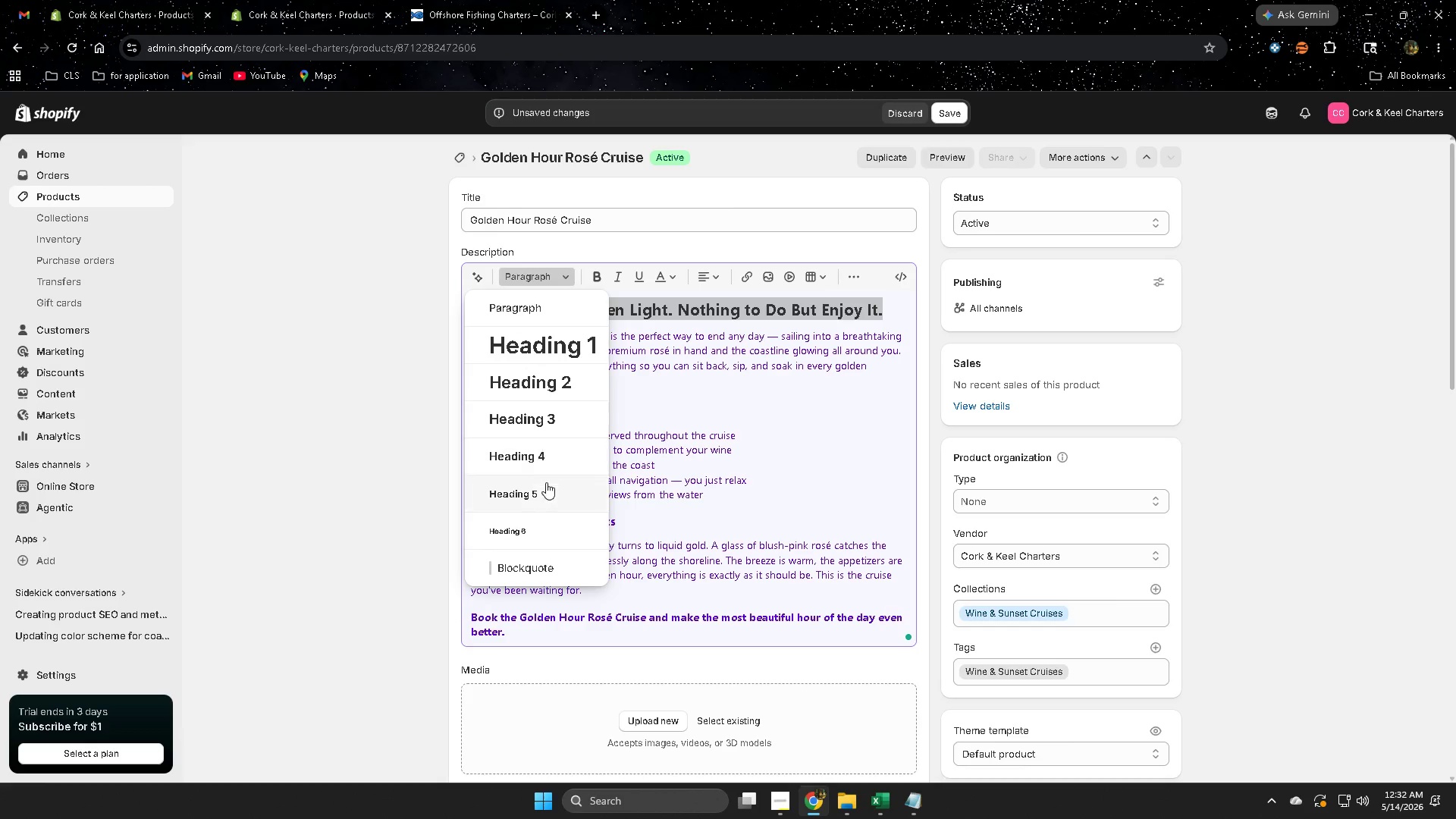 
left_click([538, 459])
 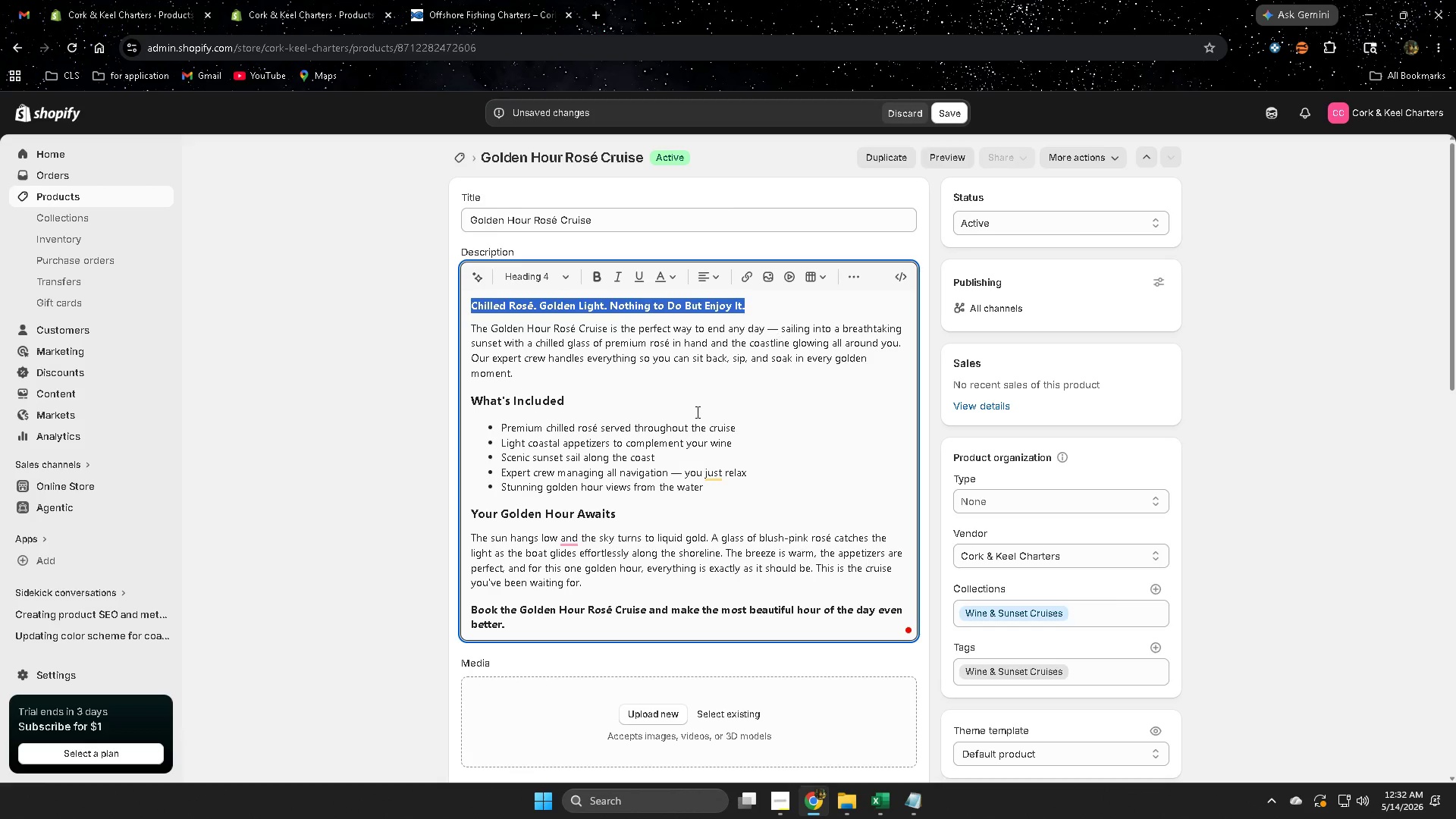 
left_click([654, 395])
 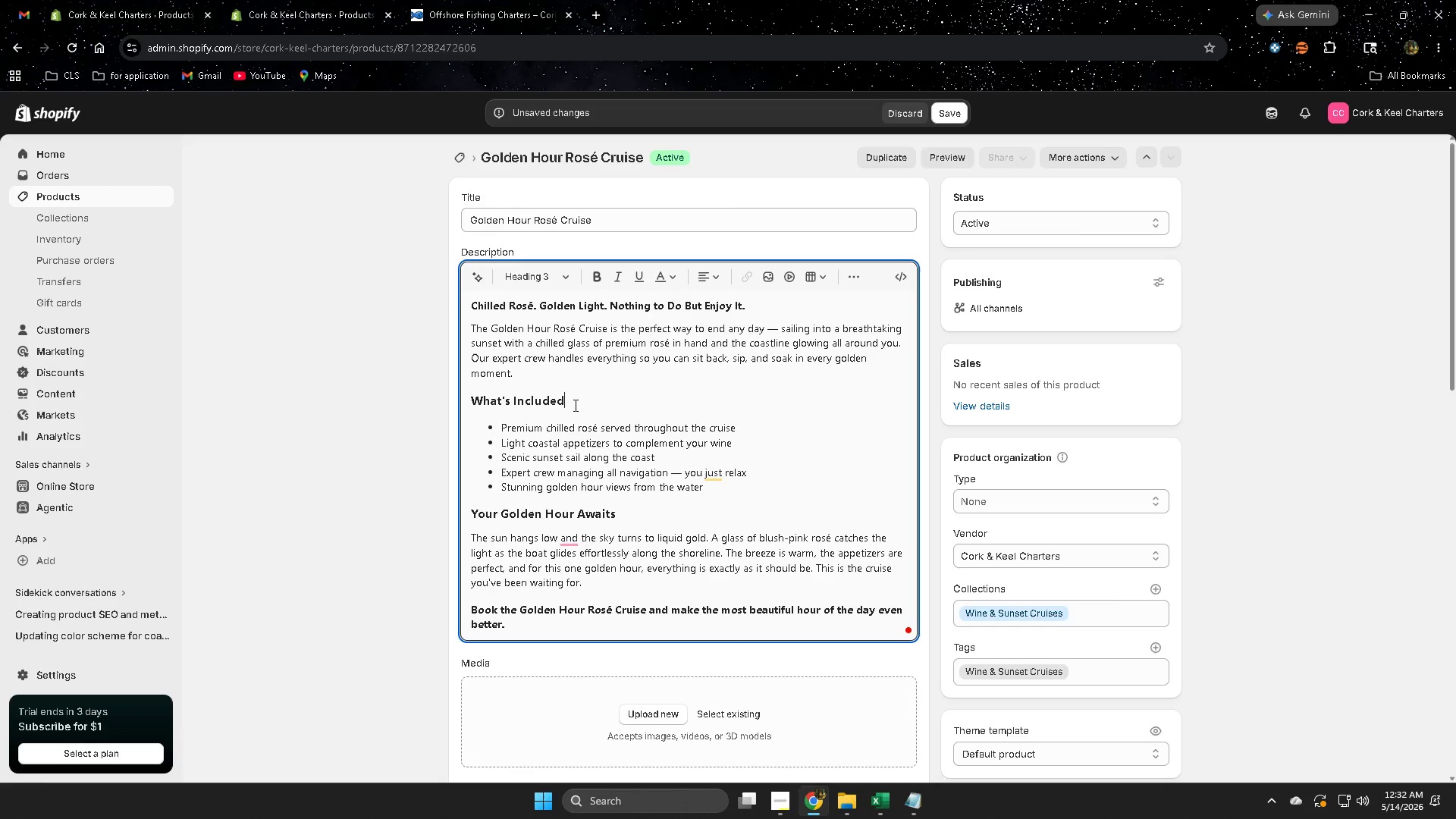 
left_click([574, 402])
 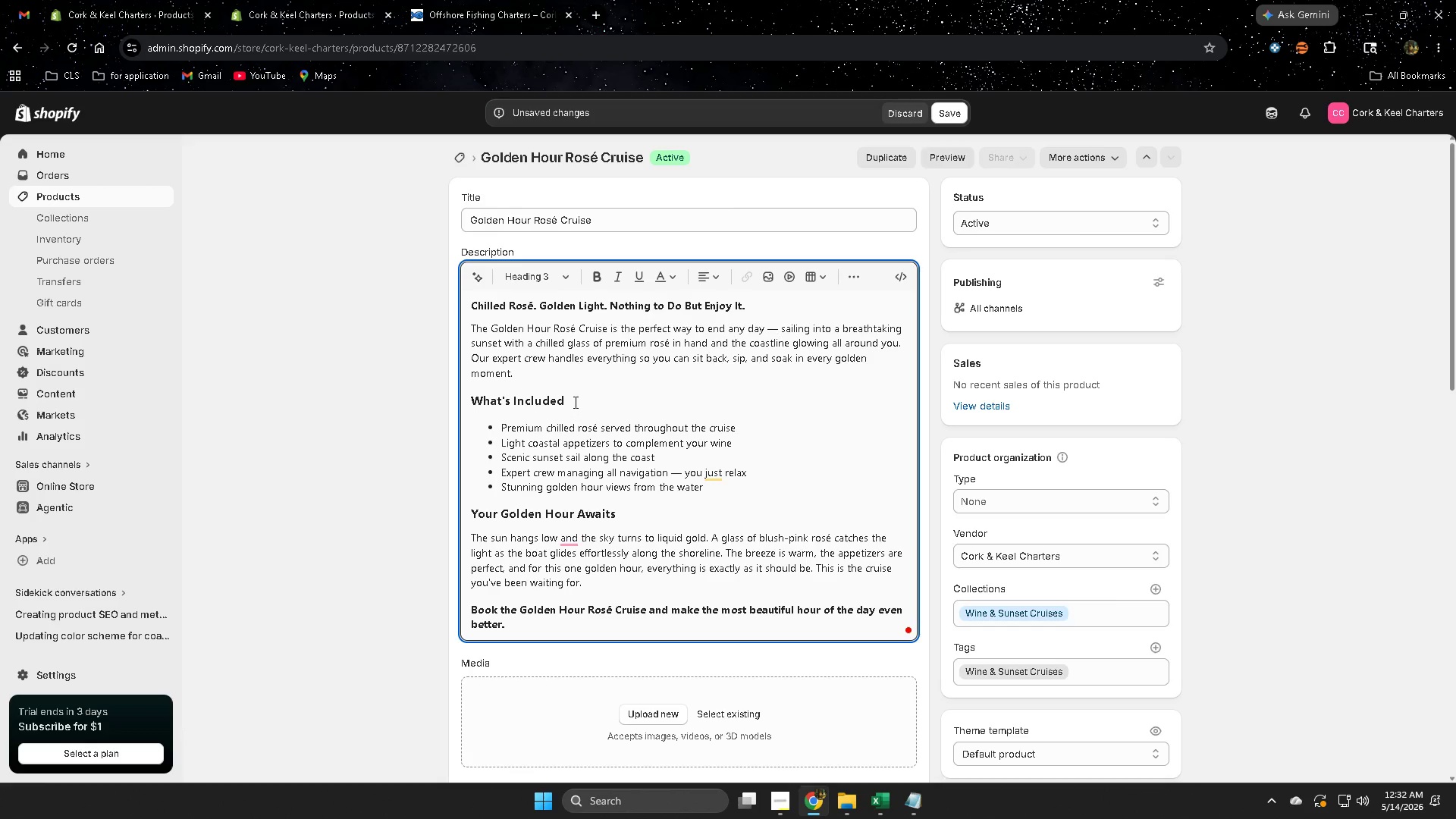 
left_click_drag(start_coordinate=[574, 402], to_coordinate=[488, 403])
 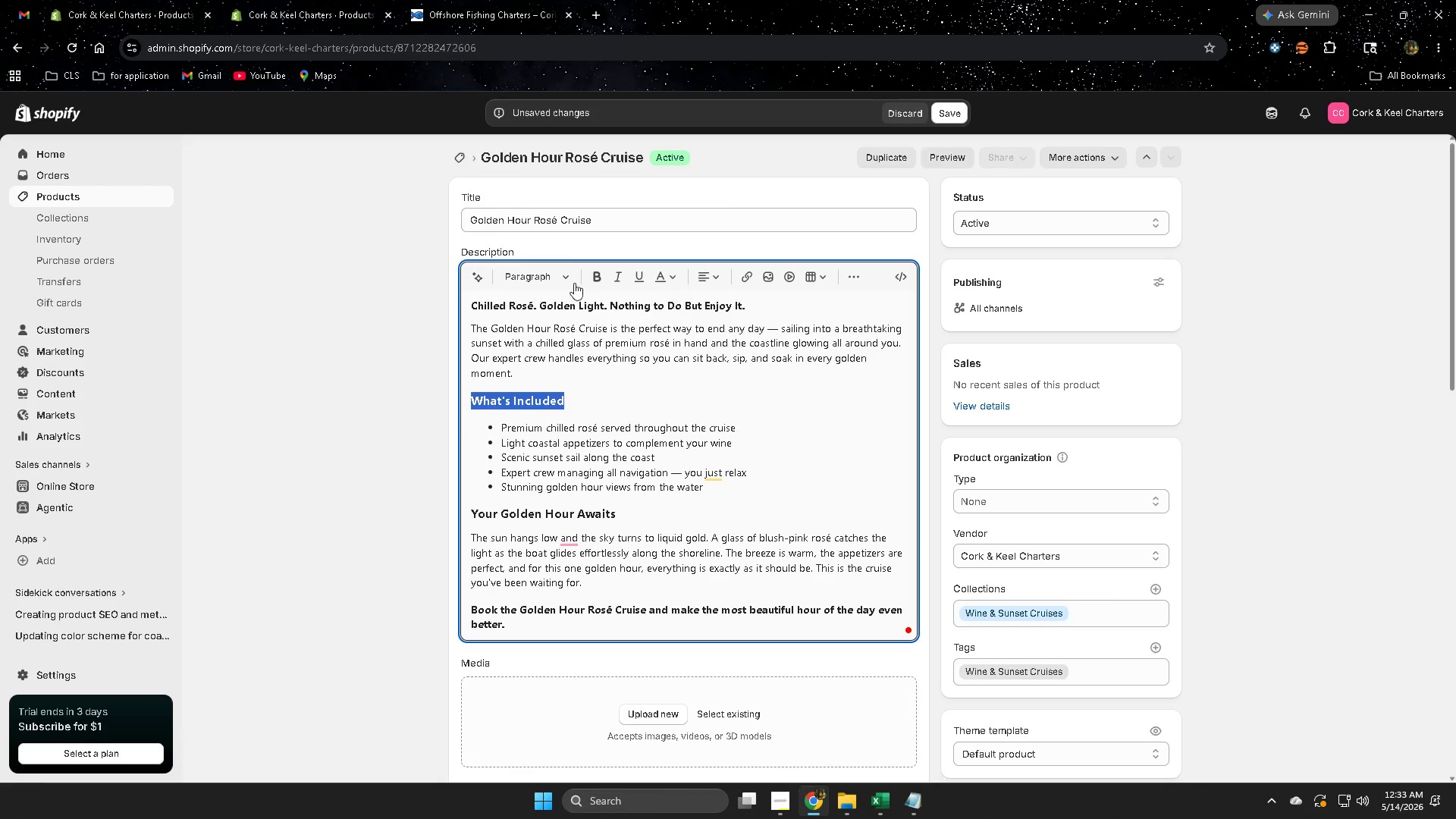 
left_click([569, 278])
 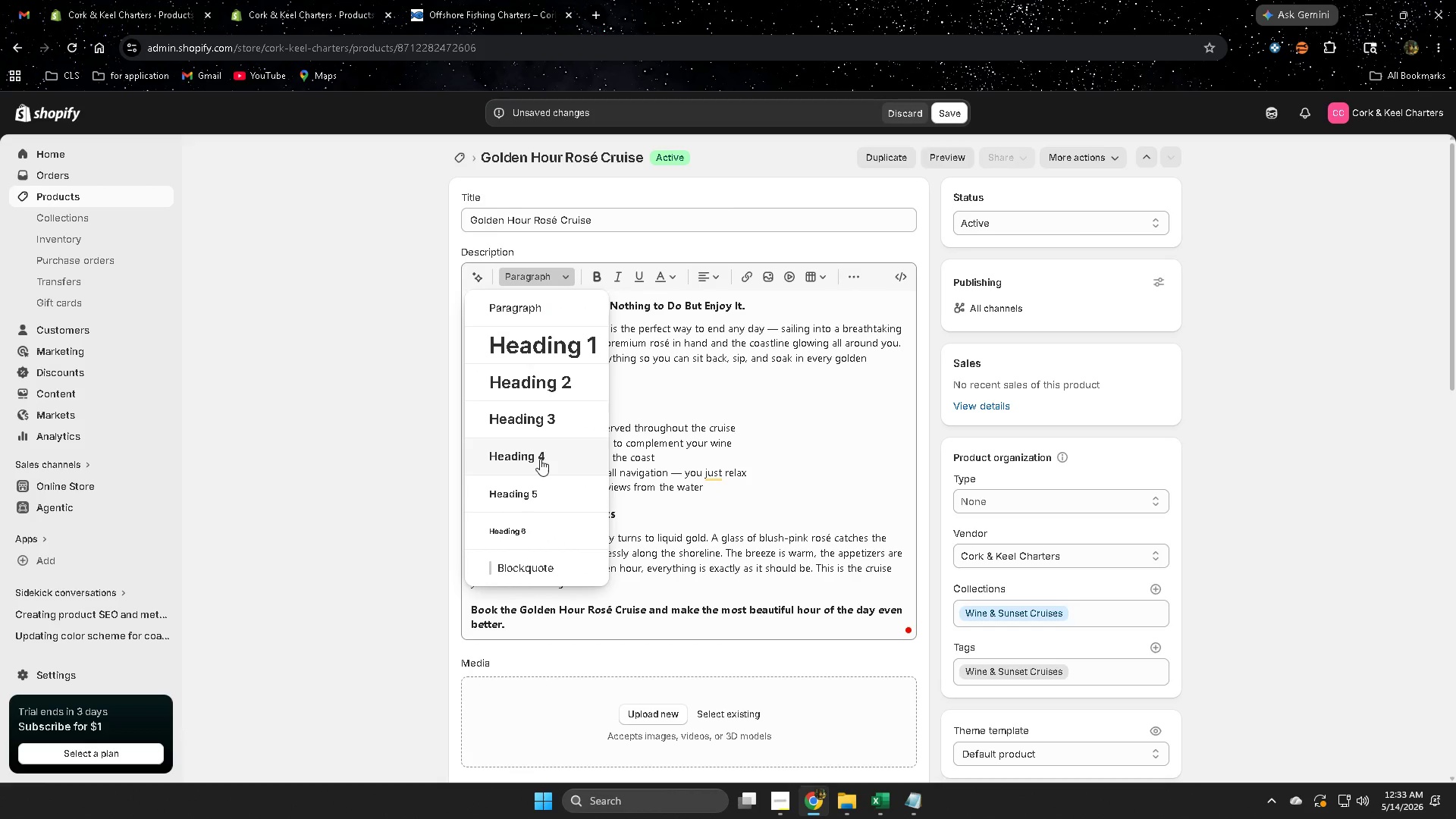 
left_click([540, 457])
 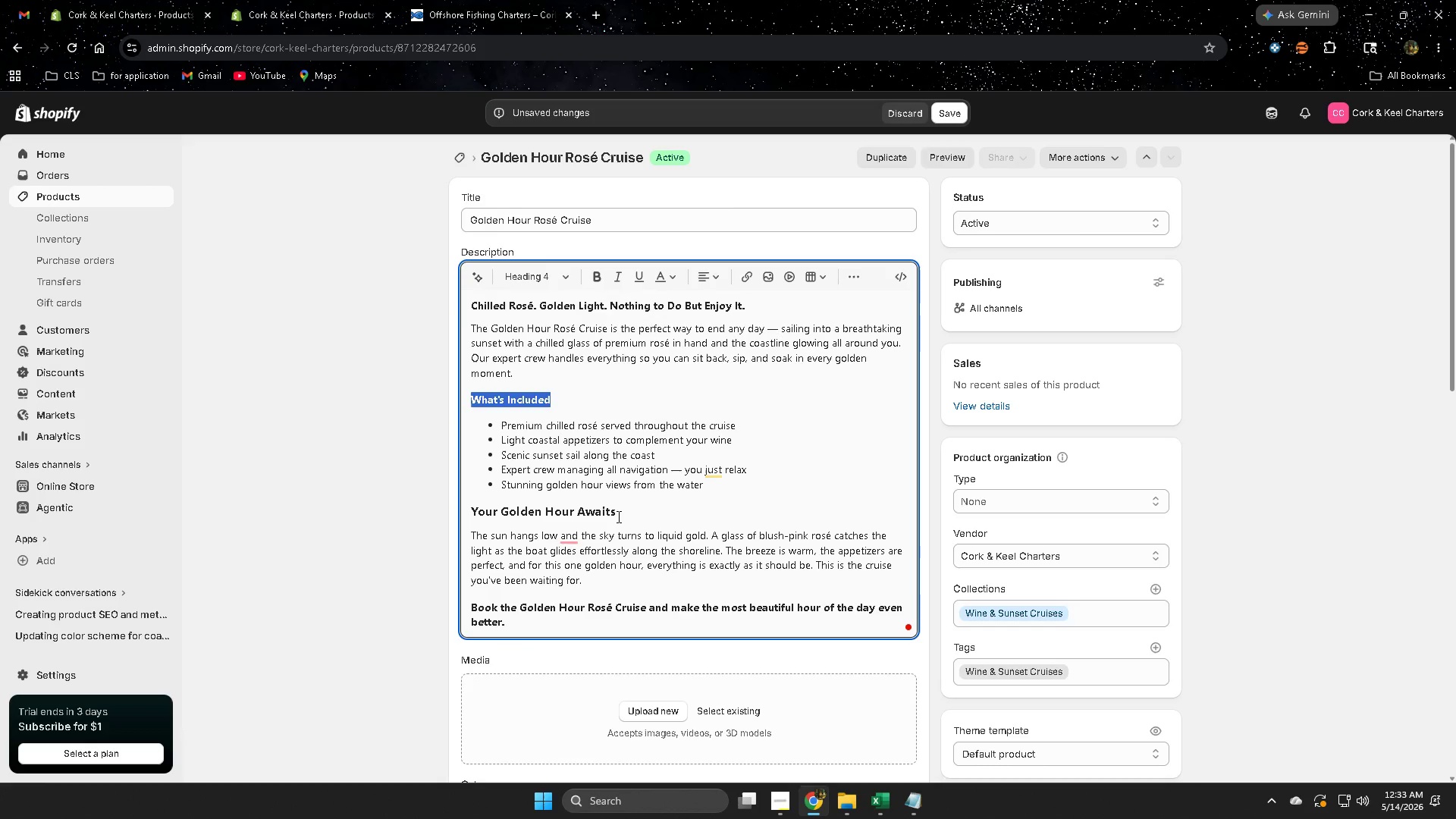 
left_click_drag(start_coordinate=[619, 512], to_coordinate=[485, 507])
 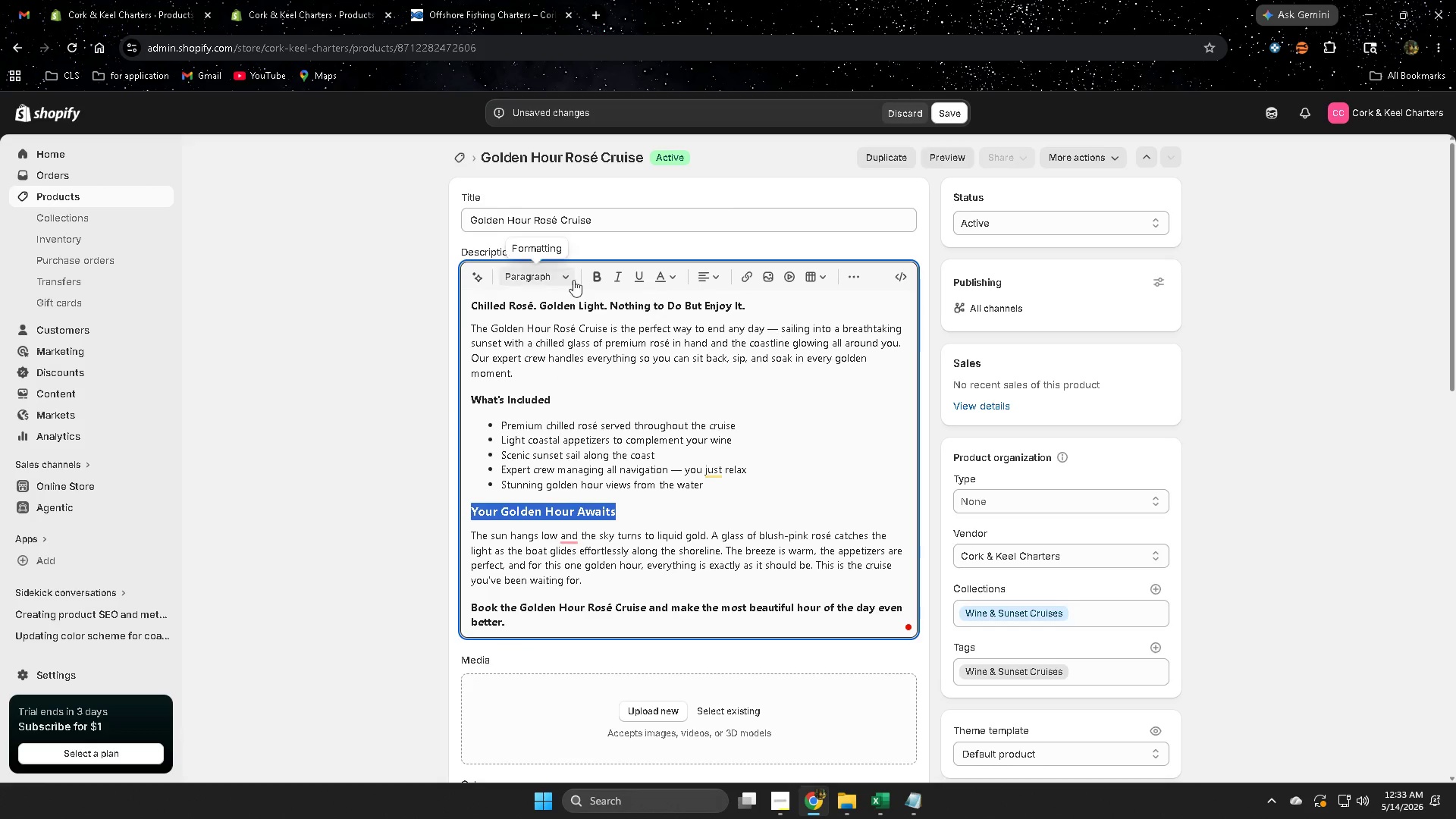 
left_click([570, 278])
 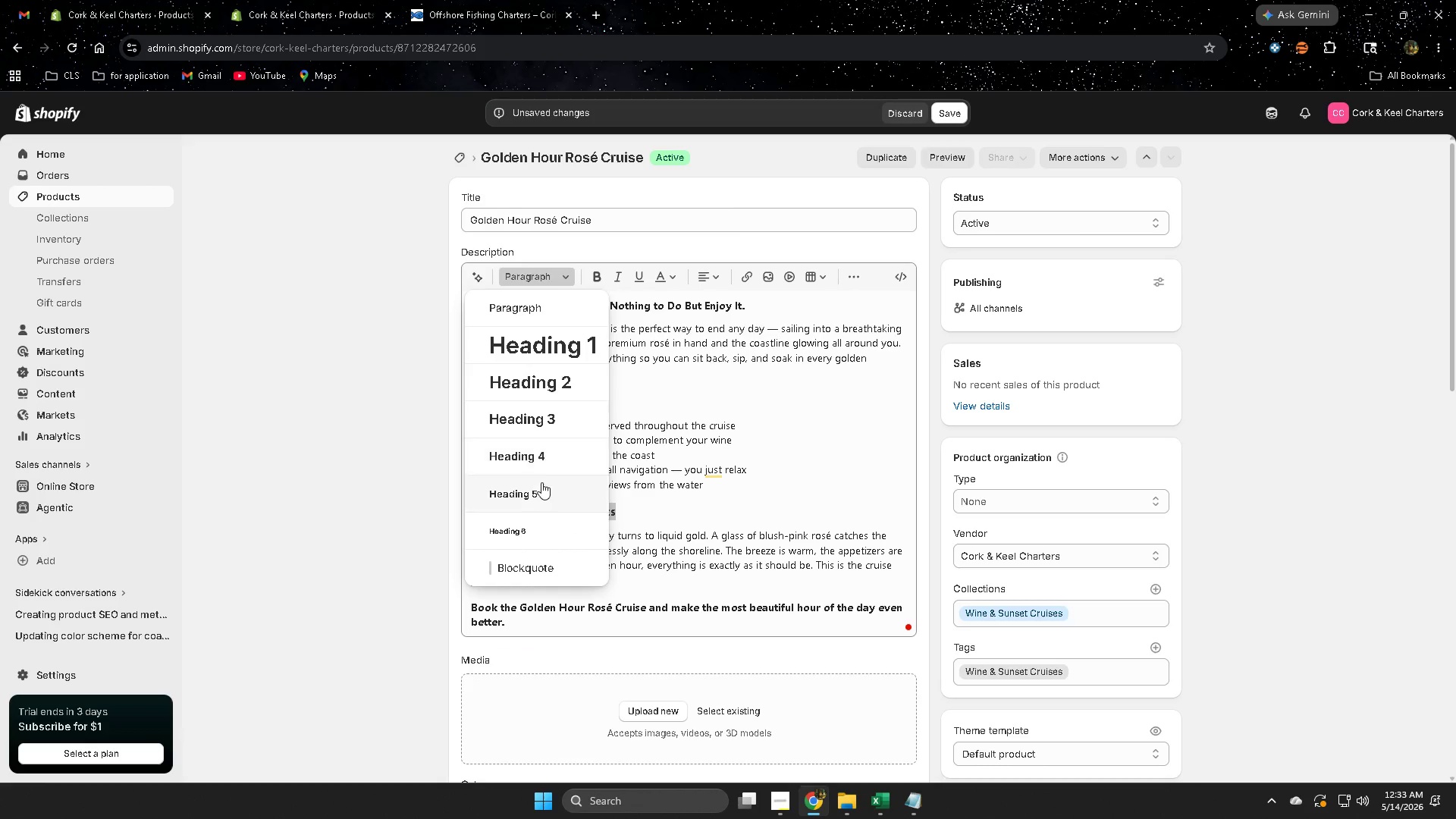 
left_click([538, 459])
 